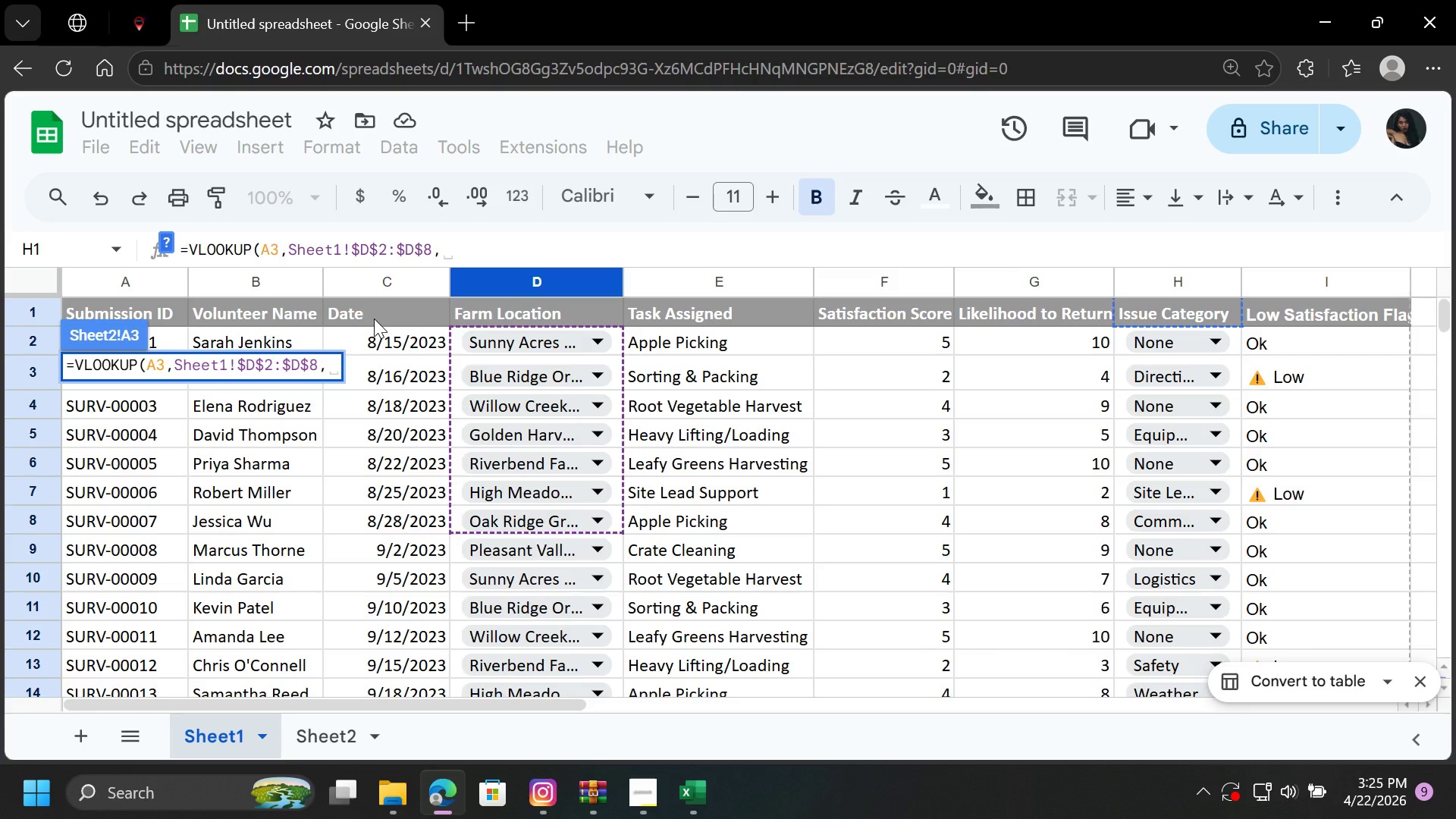 
left_click([1163, 284])
 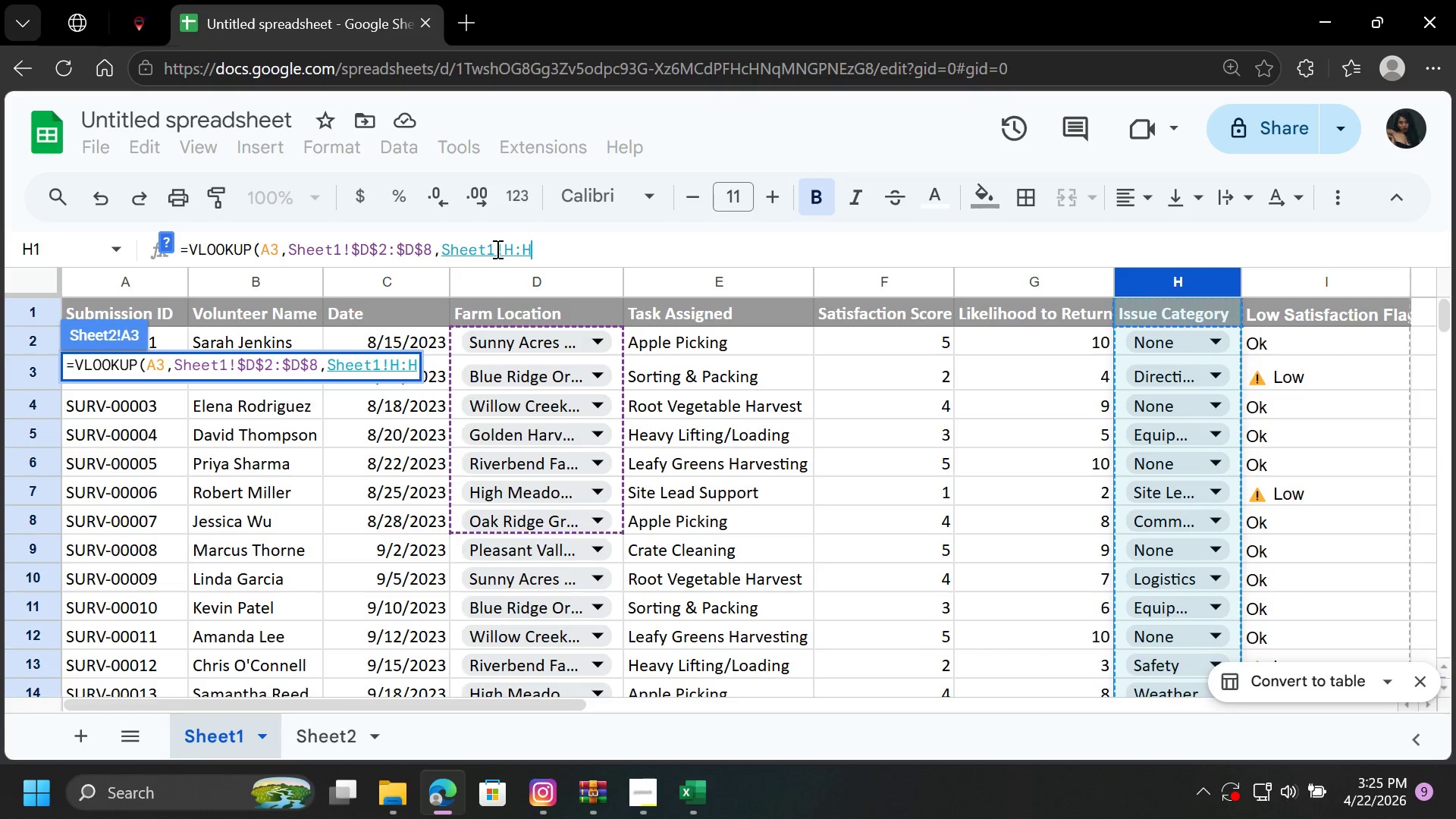 
left_click([504, 252])
 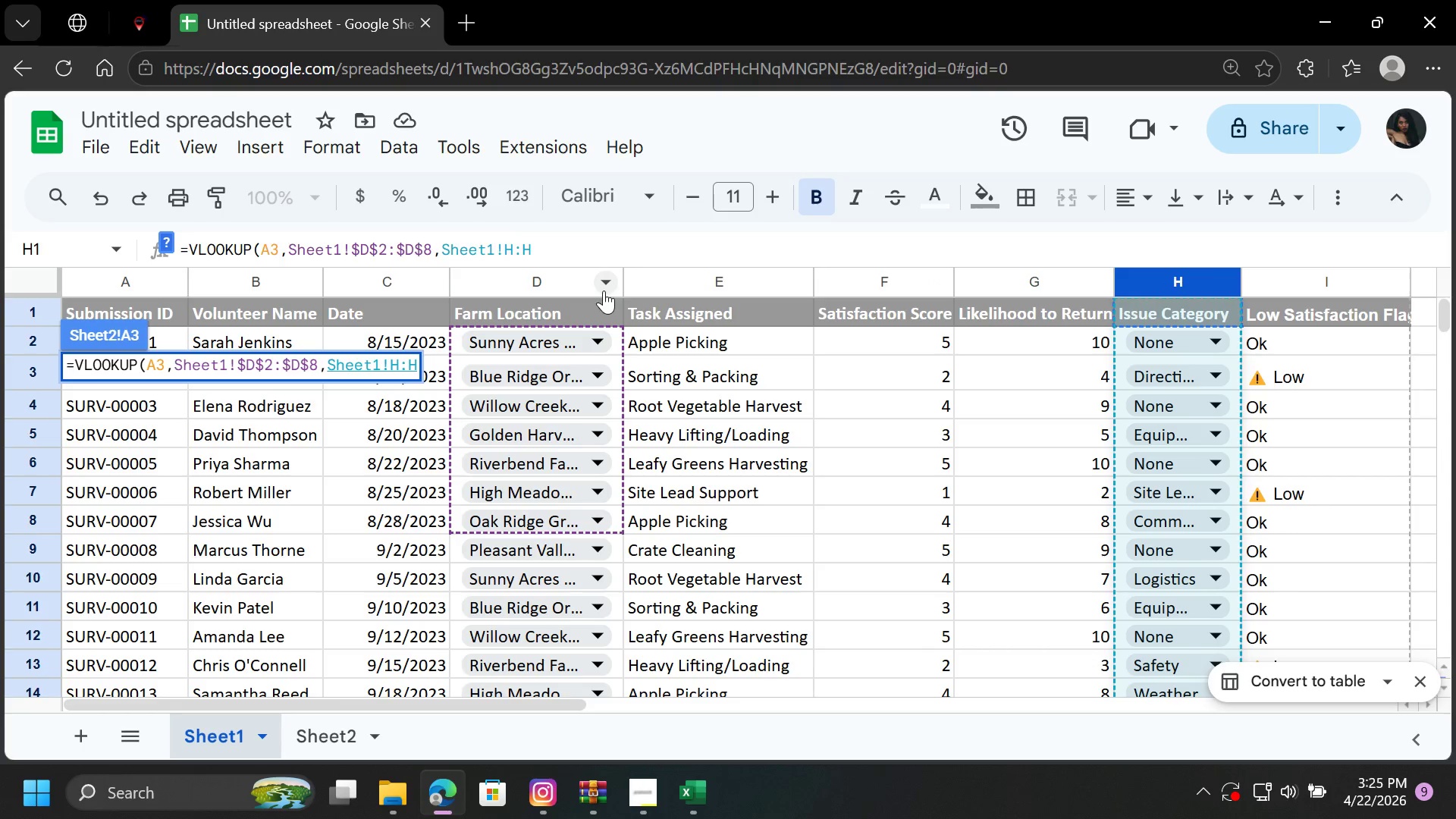 
key(Shift+4)
 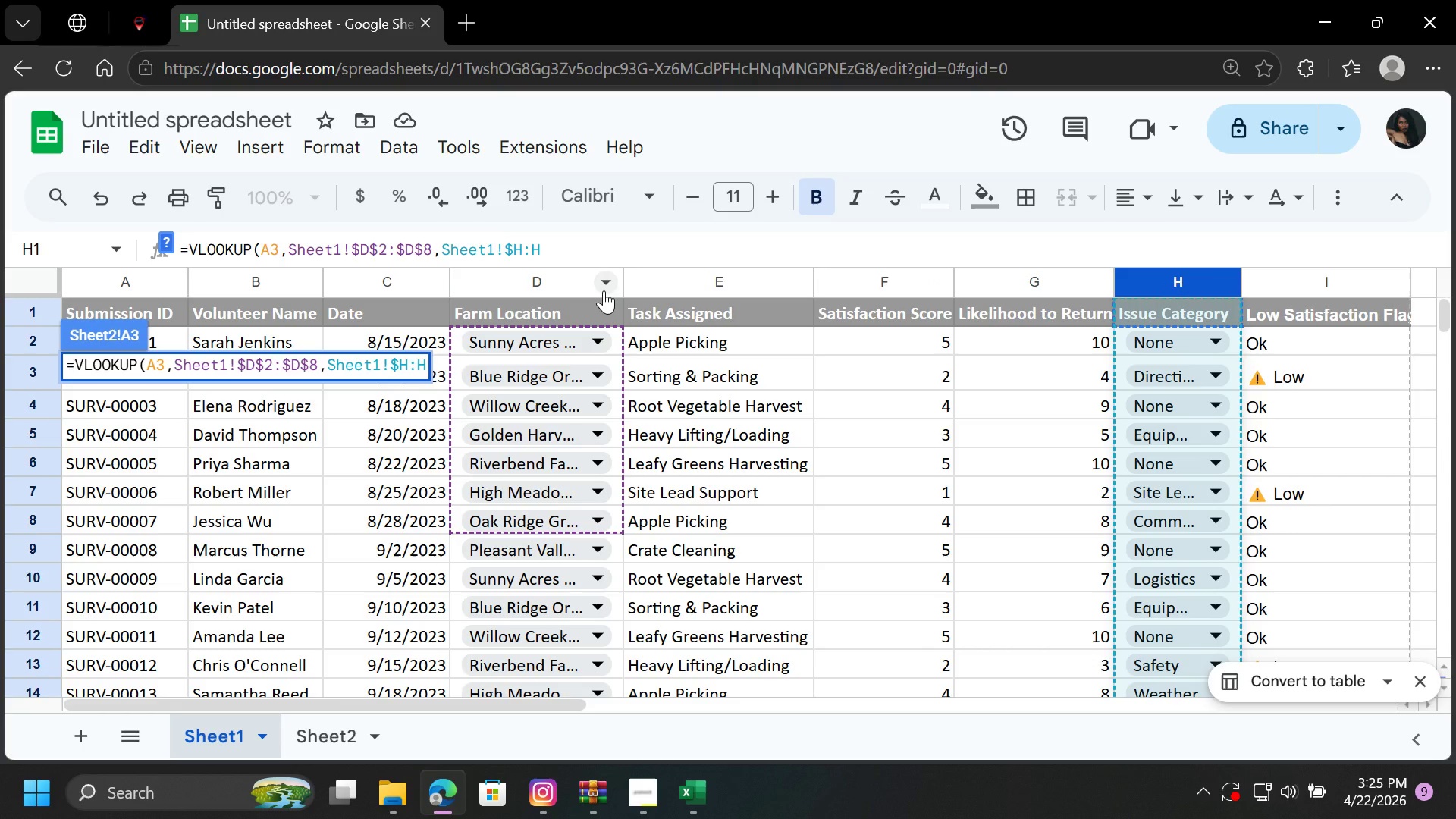 
key(ArrowRight)
 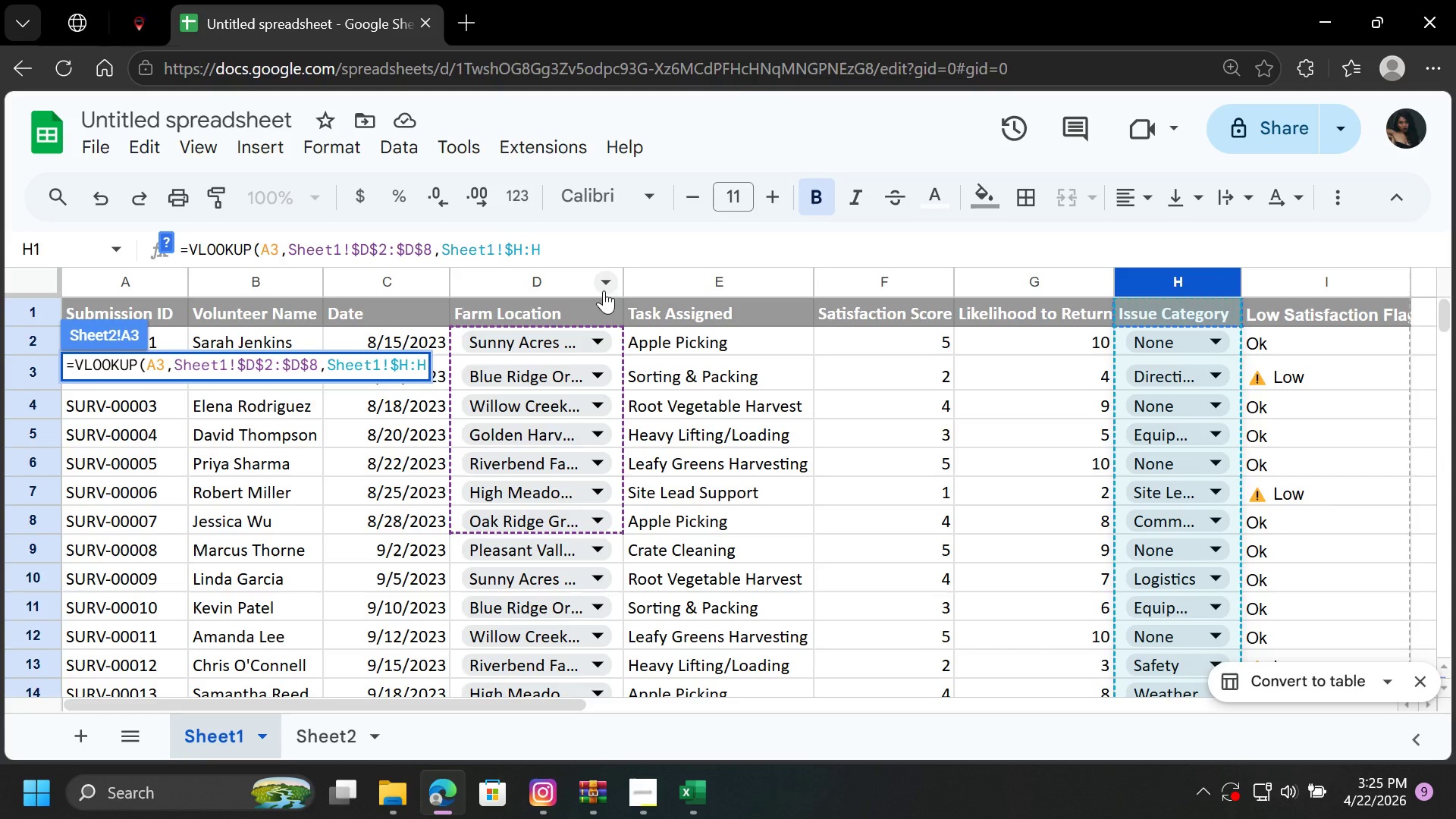 
type($2)
 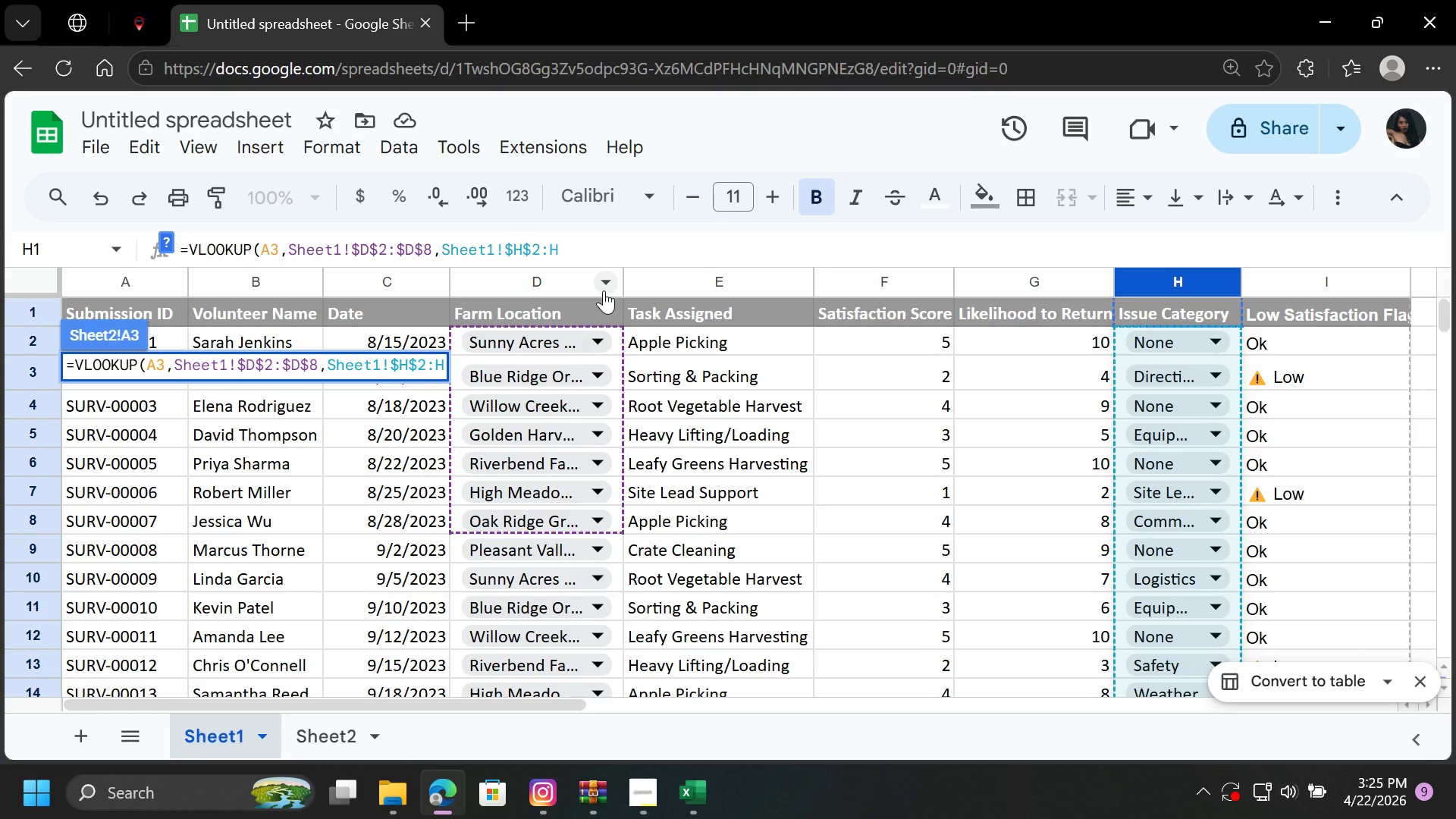 
key(ArrowRight)
 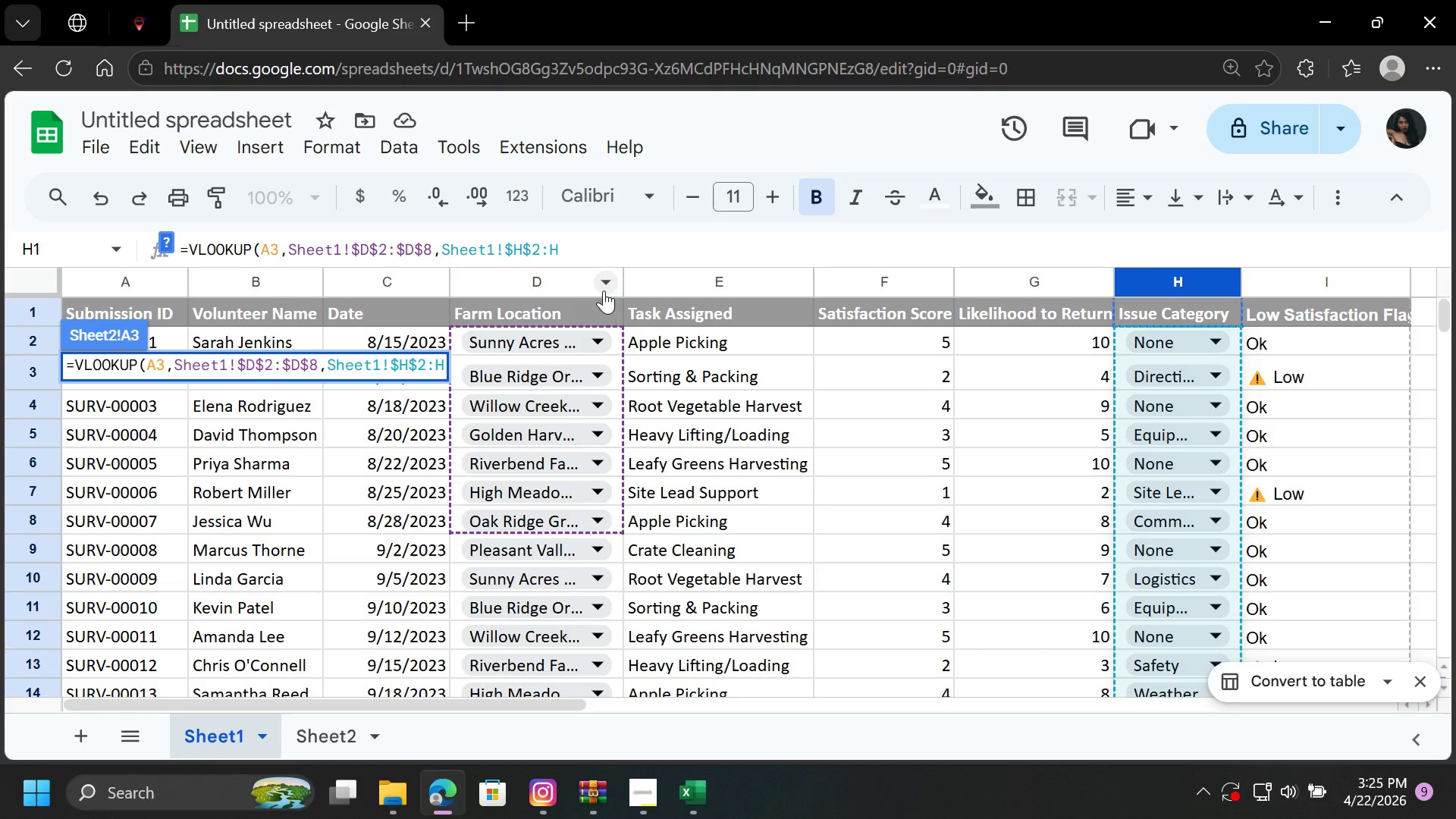 
key(Shift+4)
 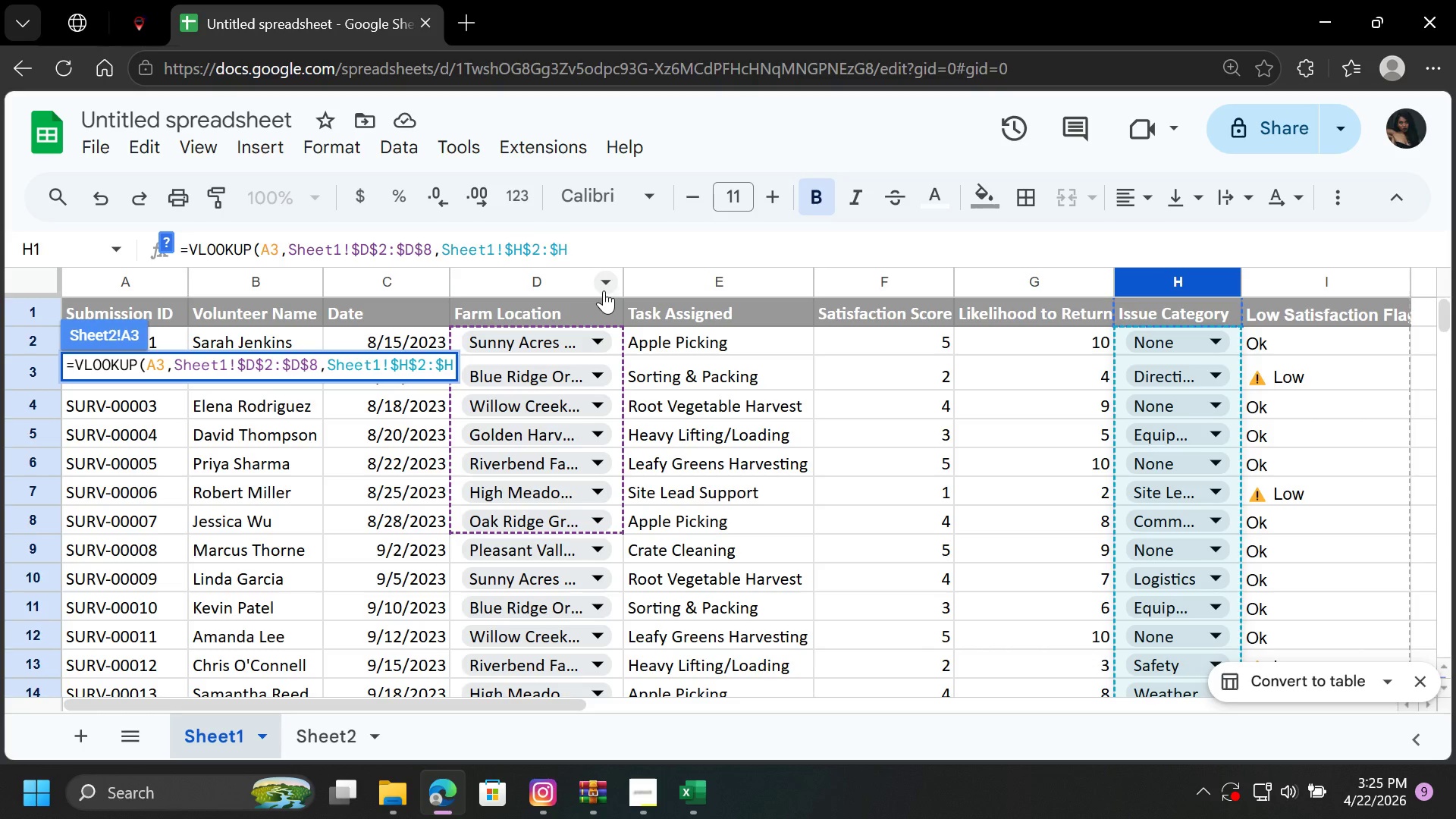 
key(ArrowRight)
 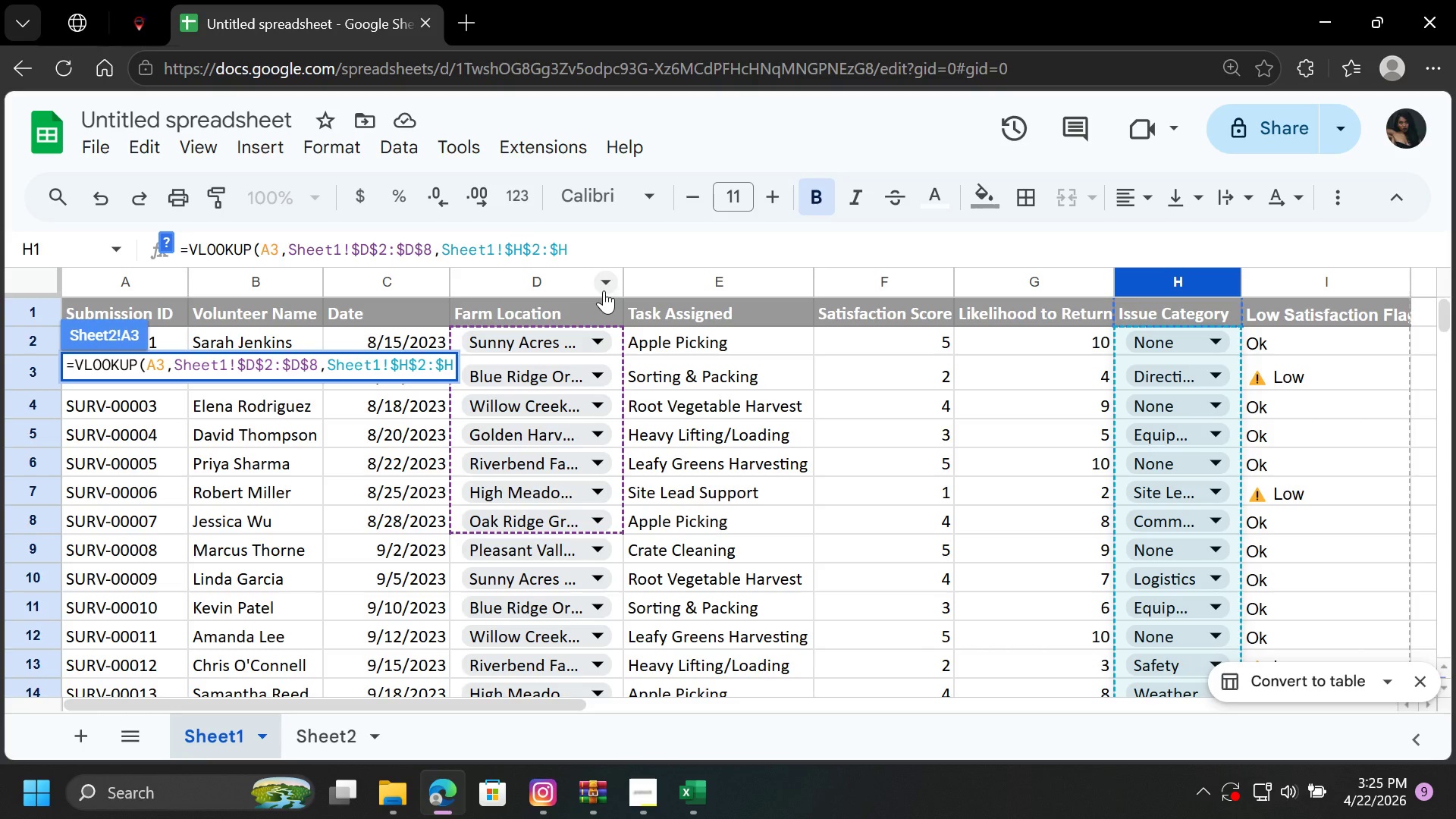 
type($8)
 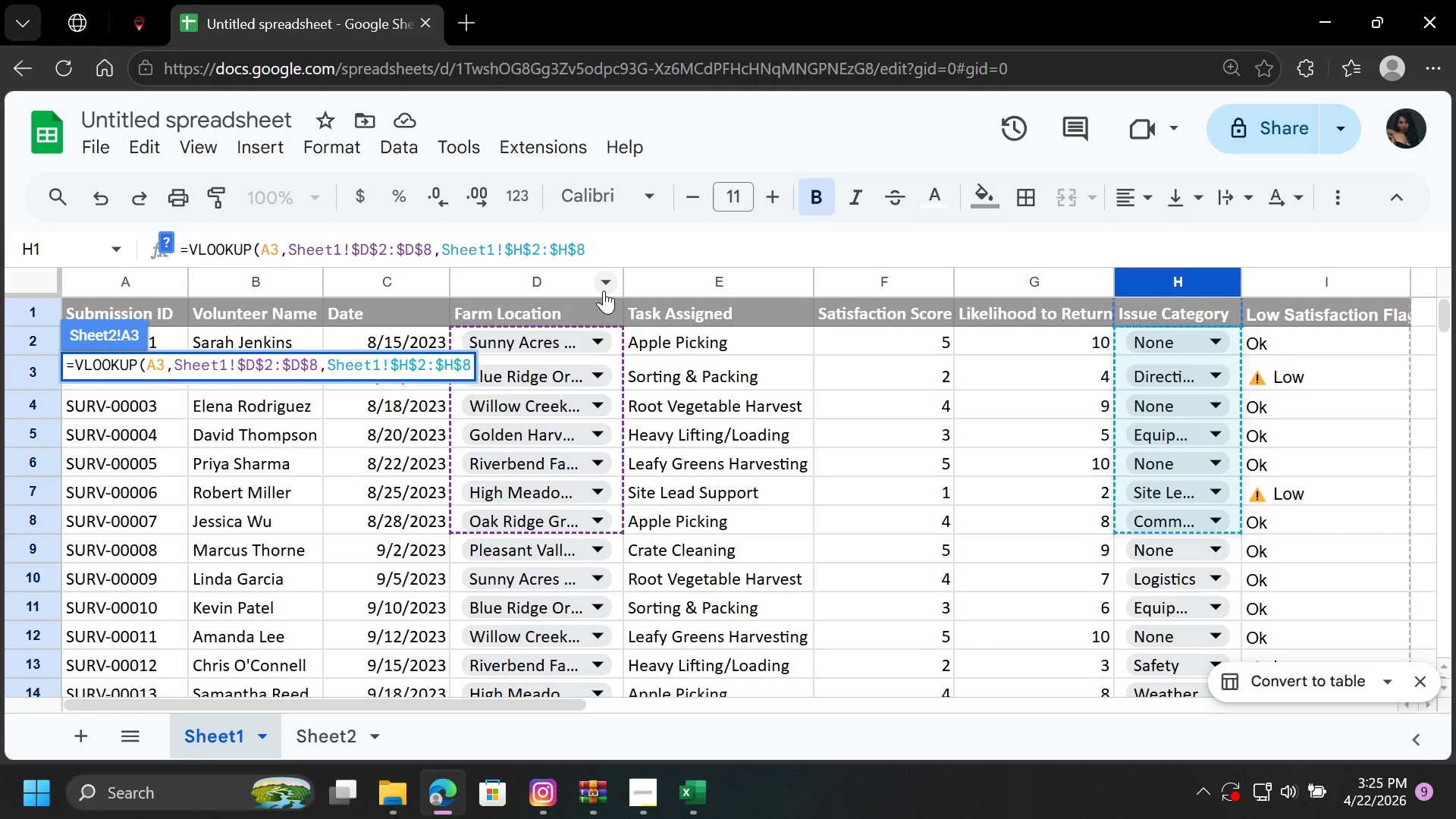 
key(Comma)
 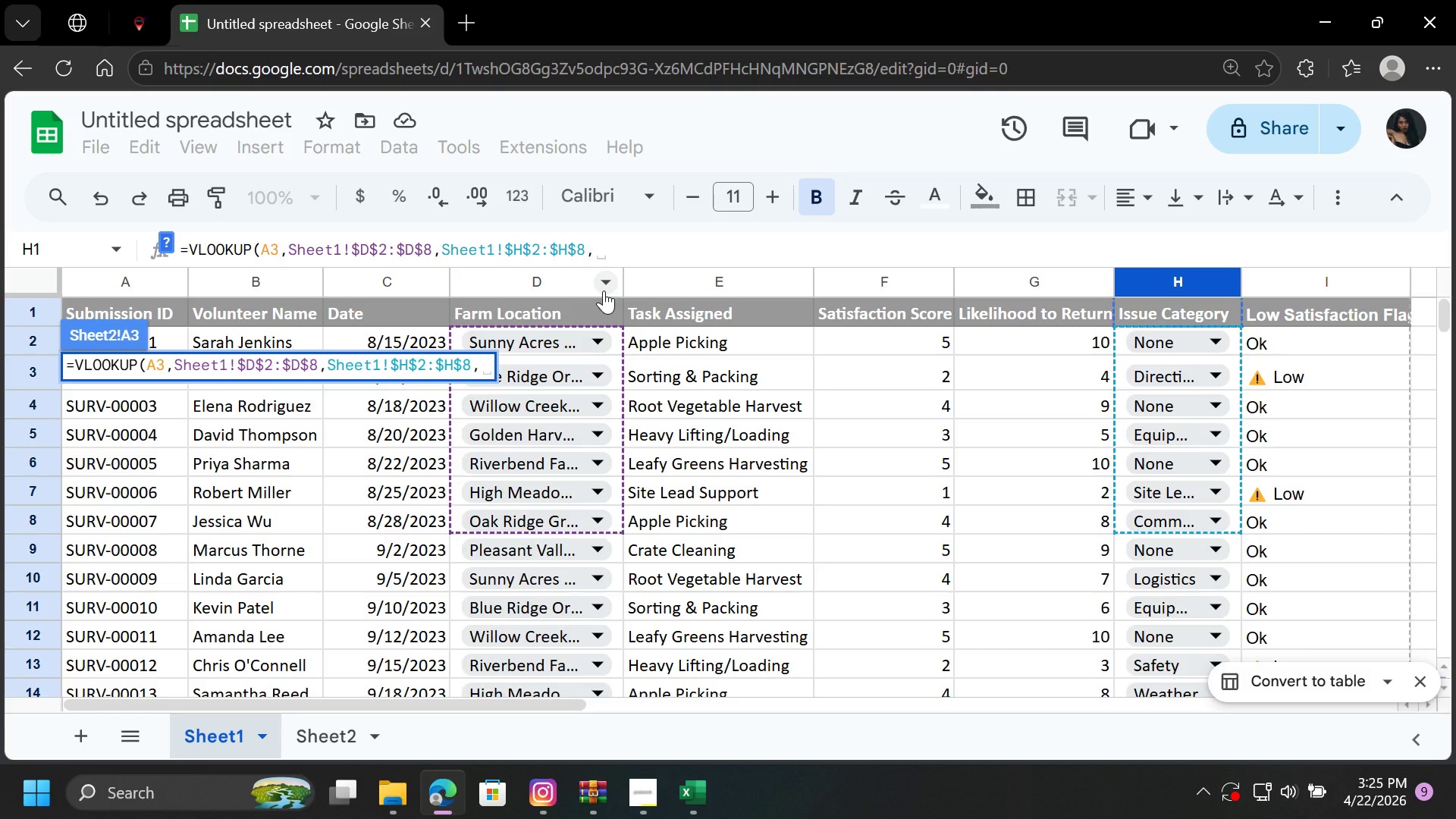 
key(CapsLock)
 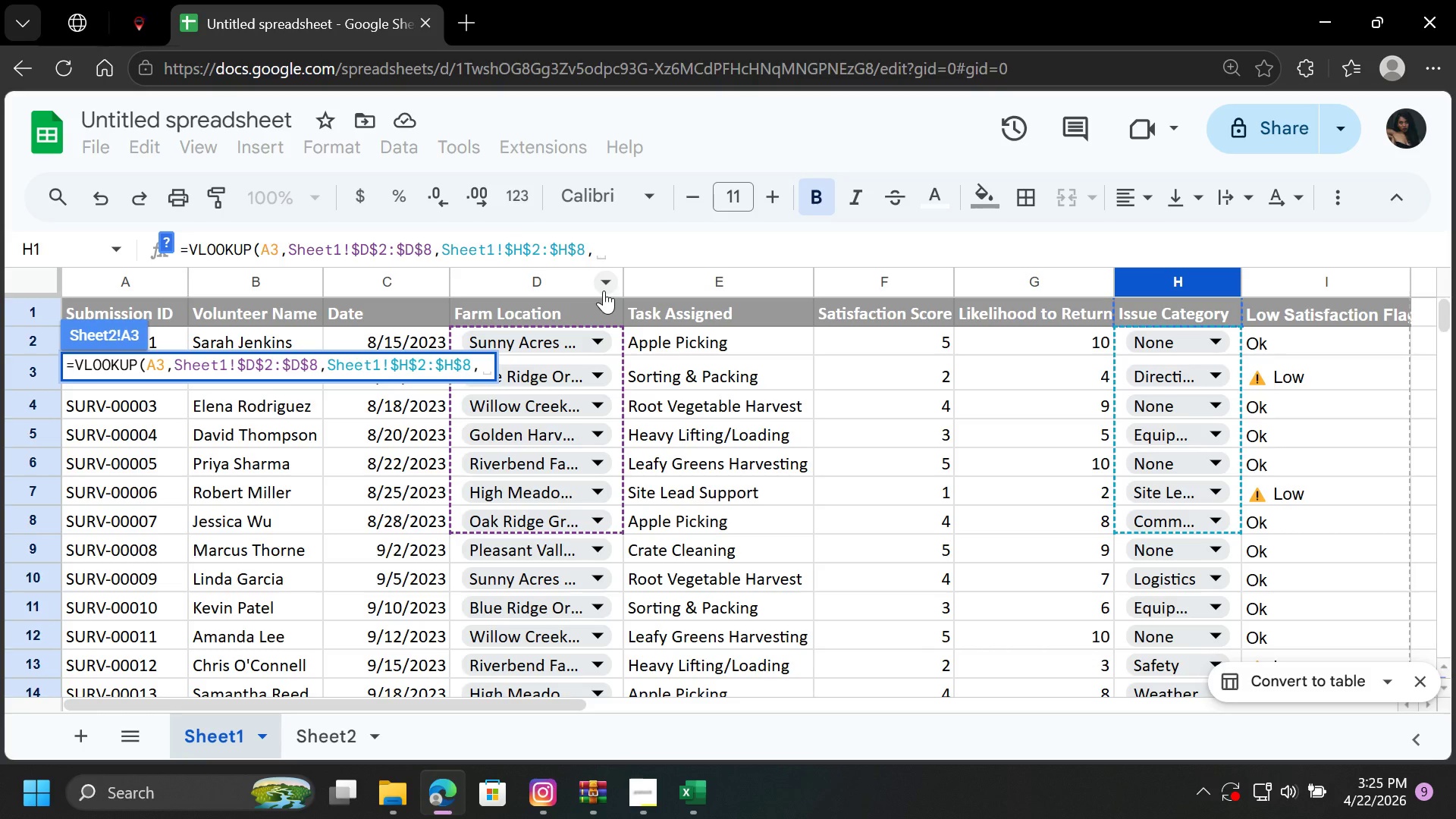 
key(M)
 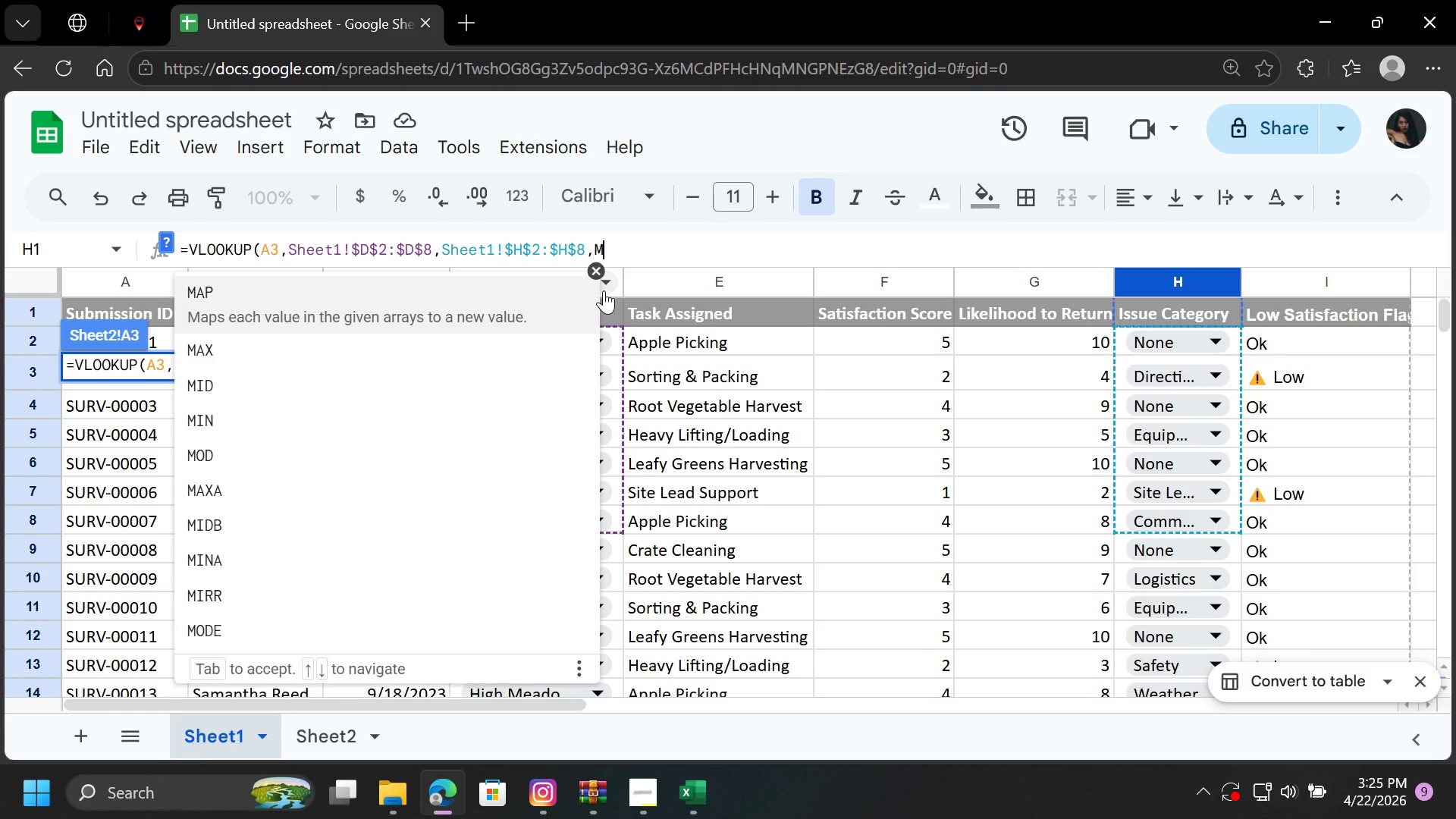 
key(Backspace)
 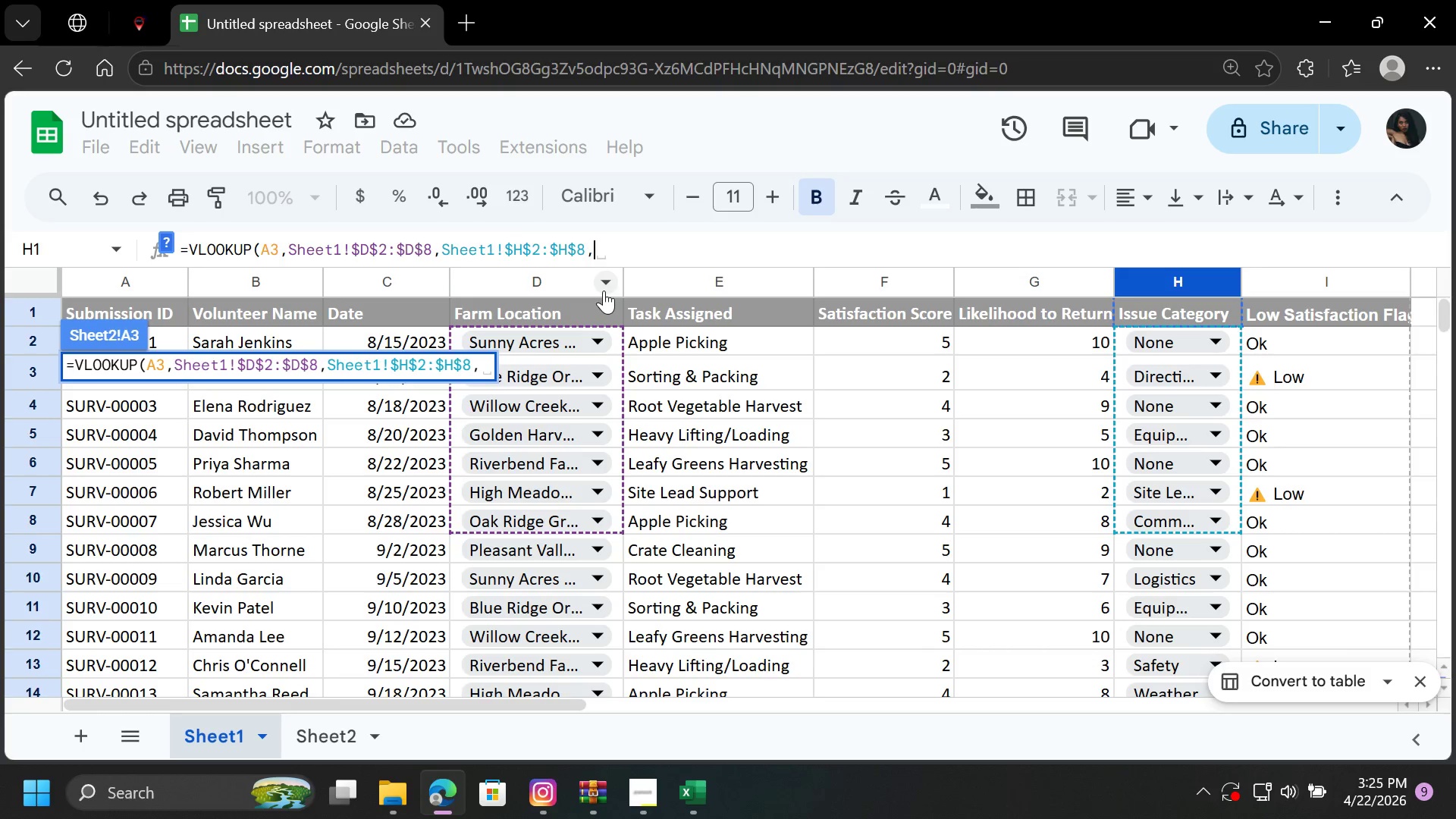 
key(Shift+Quote)
 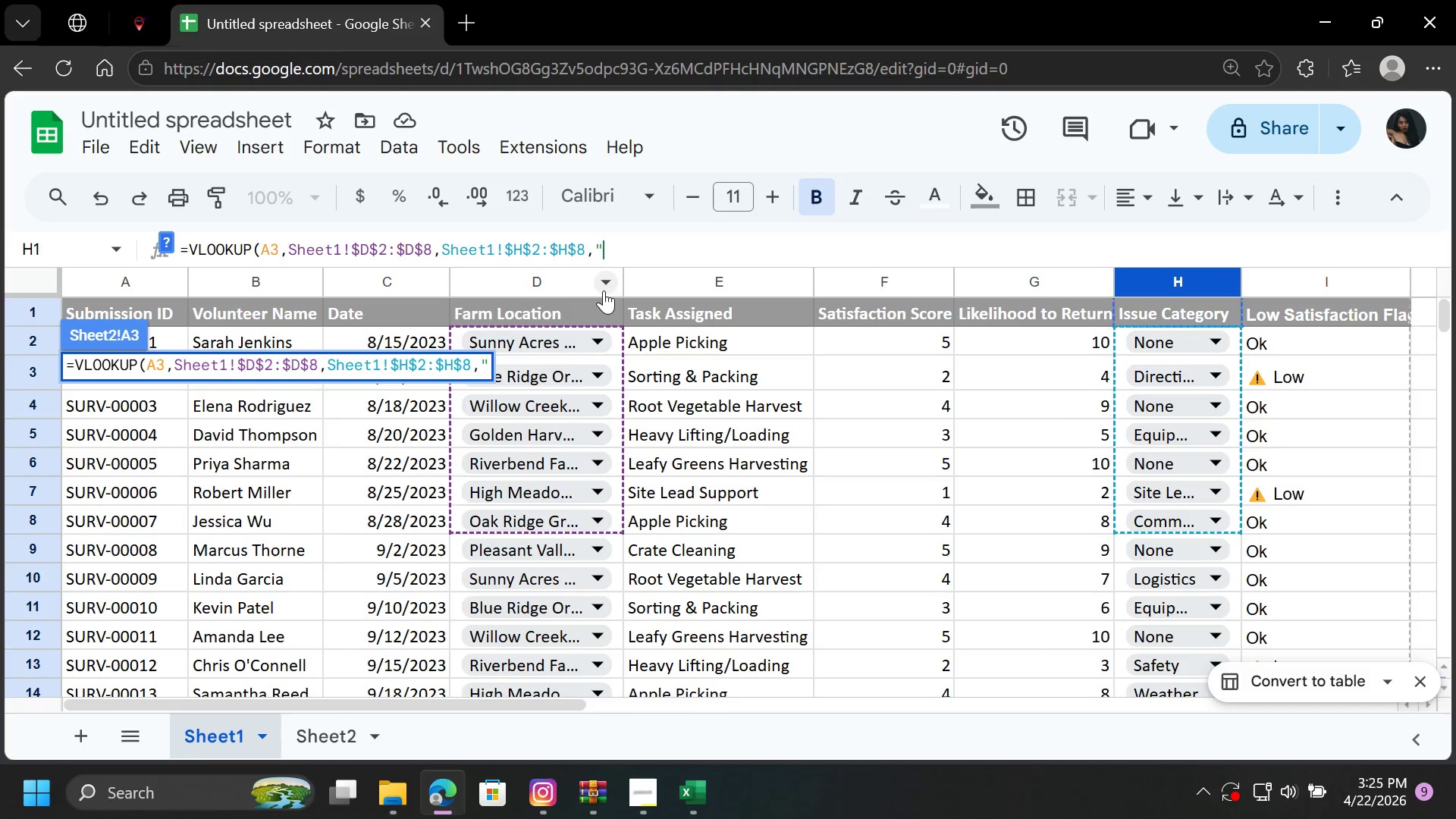 
key(Shift+Quote)
 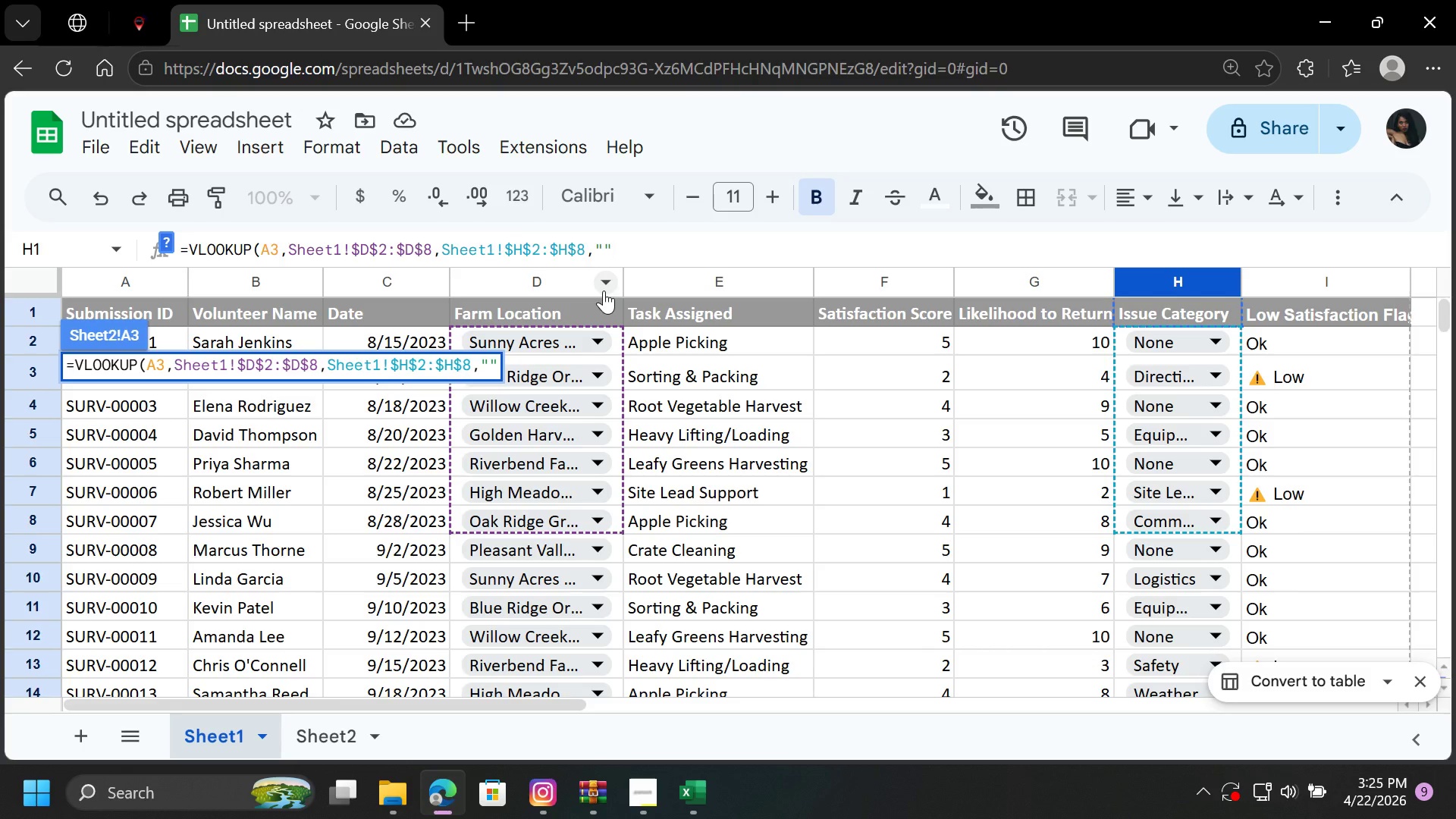 
key(ArrowLeft)
 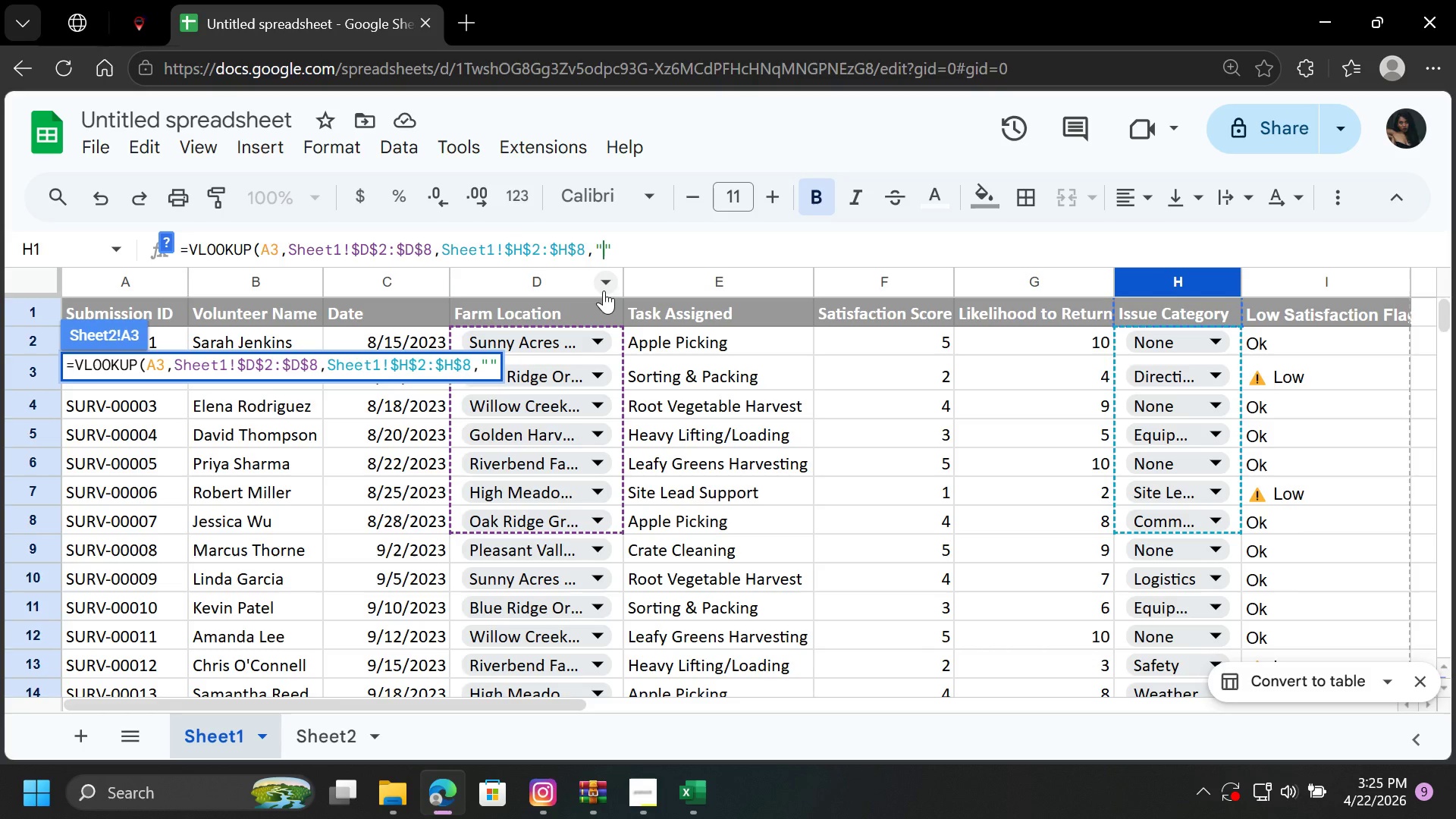 
type(Missing Category)
 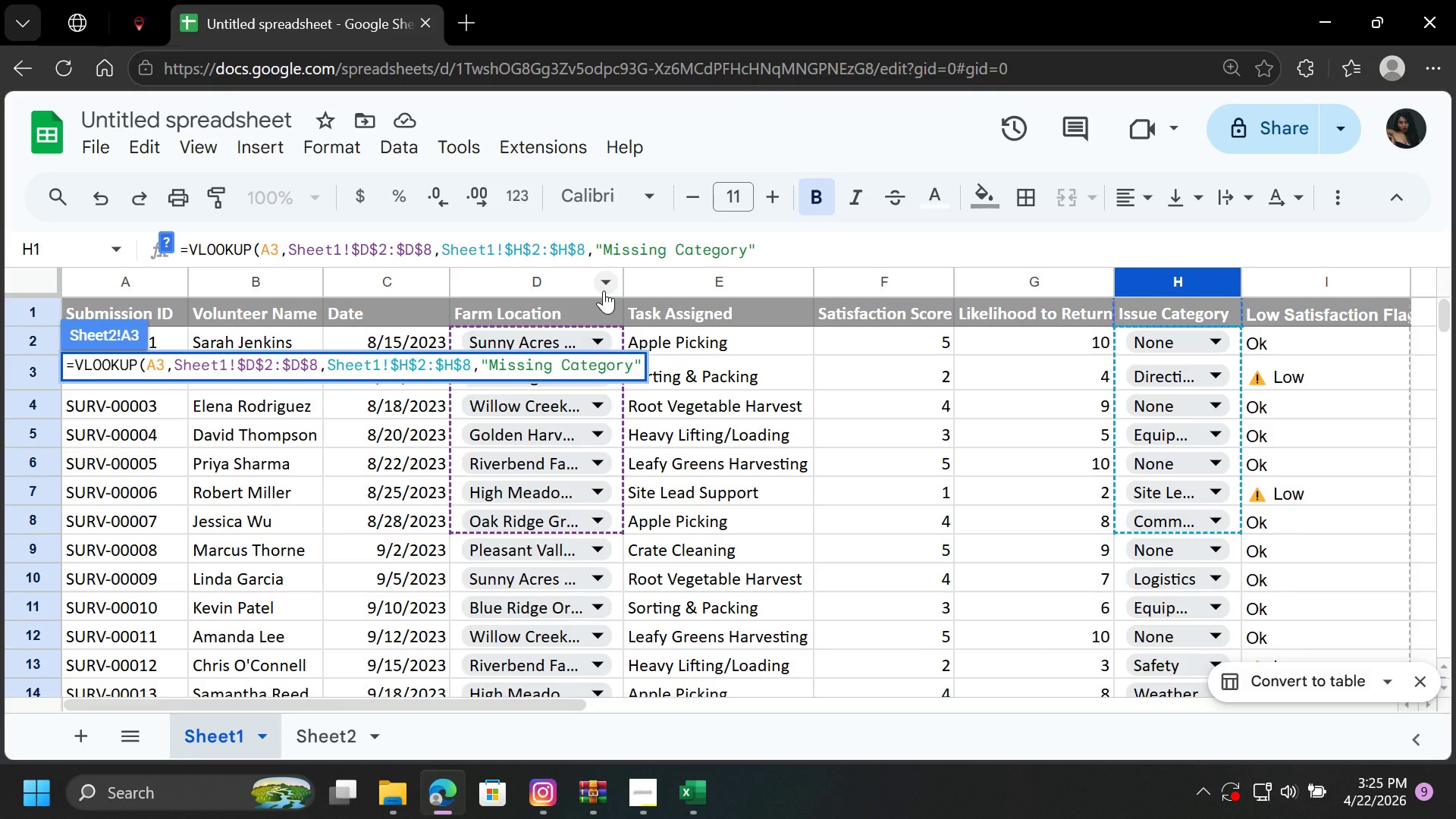 
key(ArrowRight)
 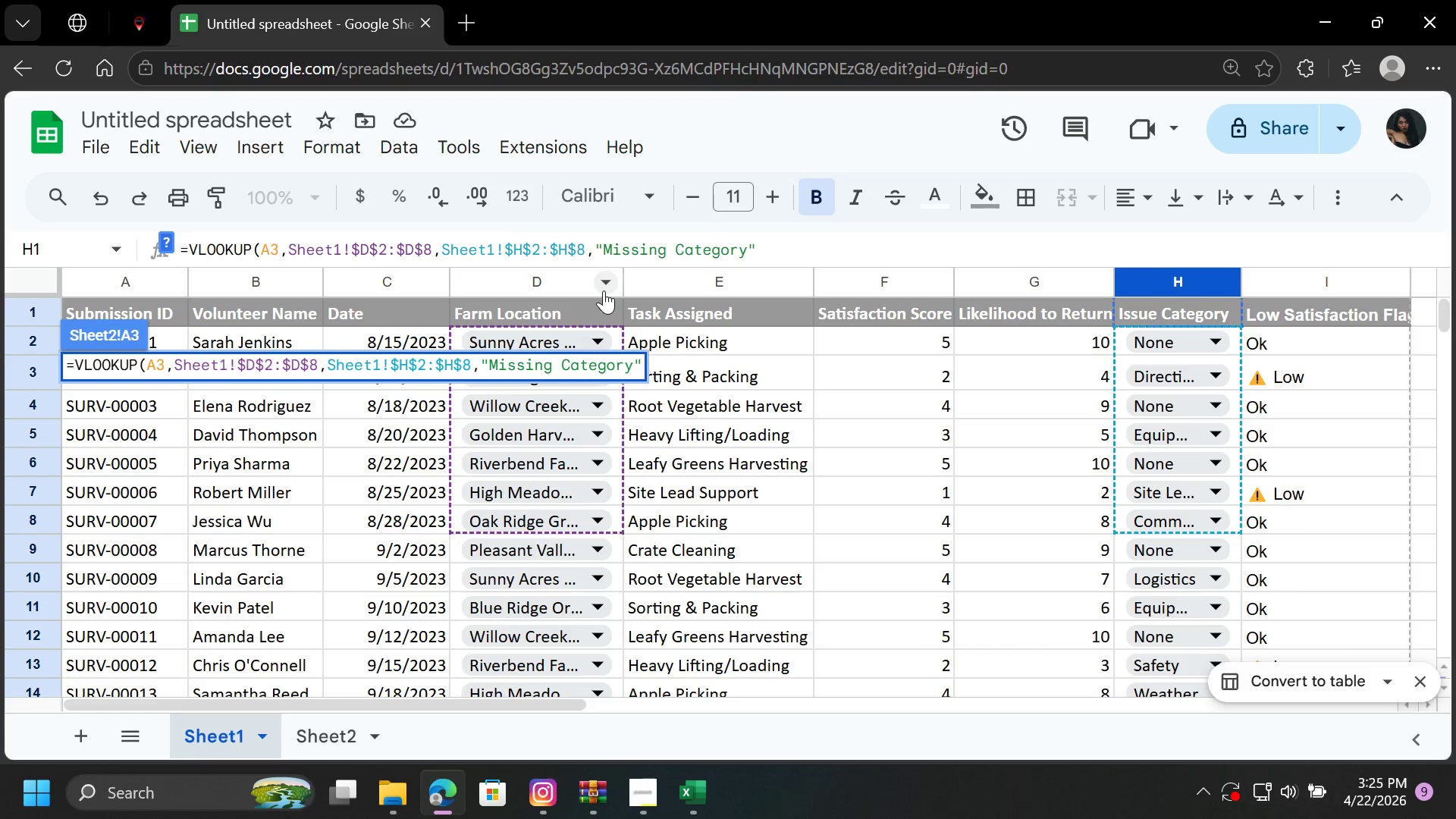 
hold_key(key=ShiftRight, duration=0.41)
 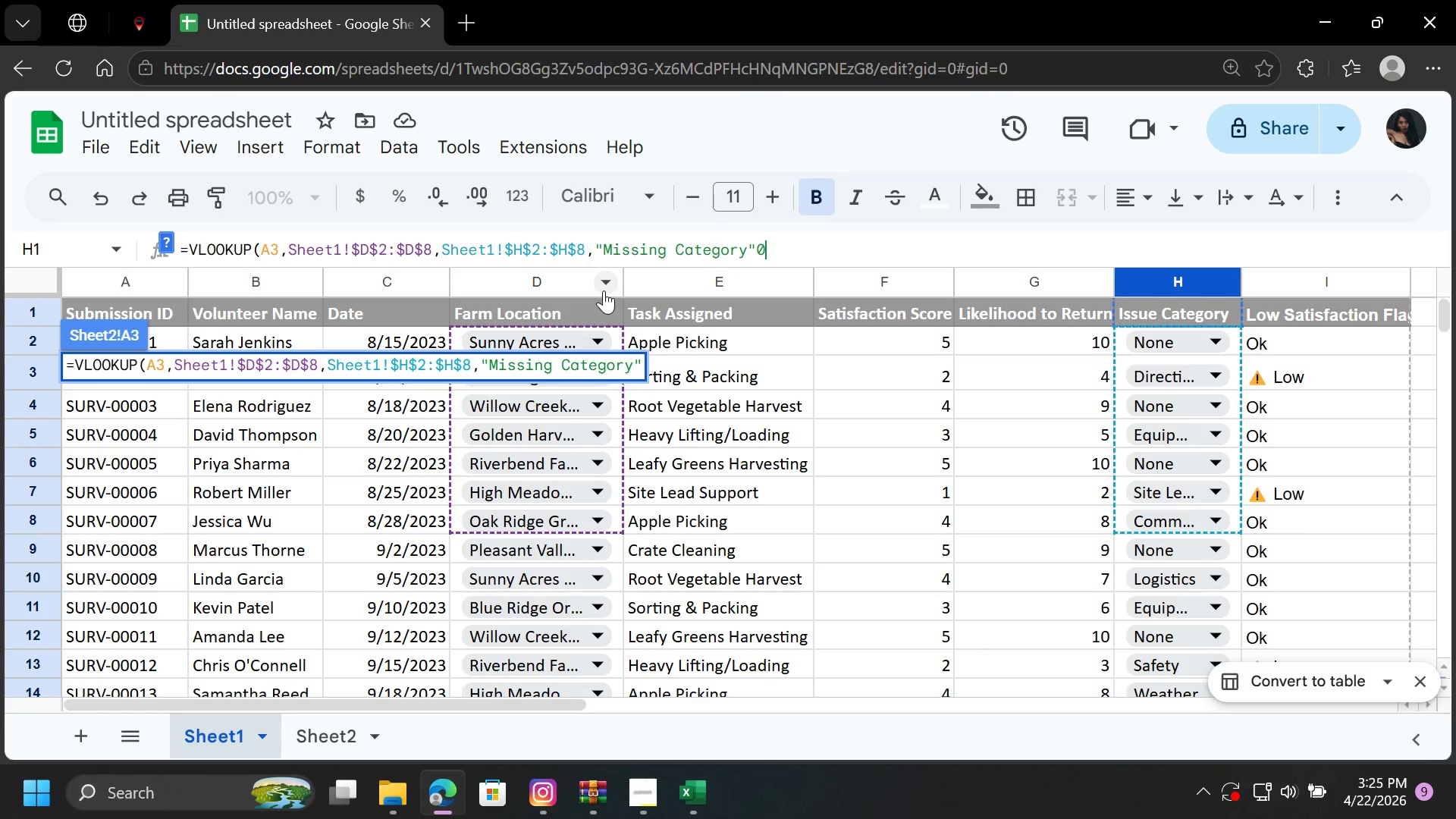 
key(0)
 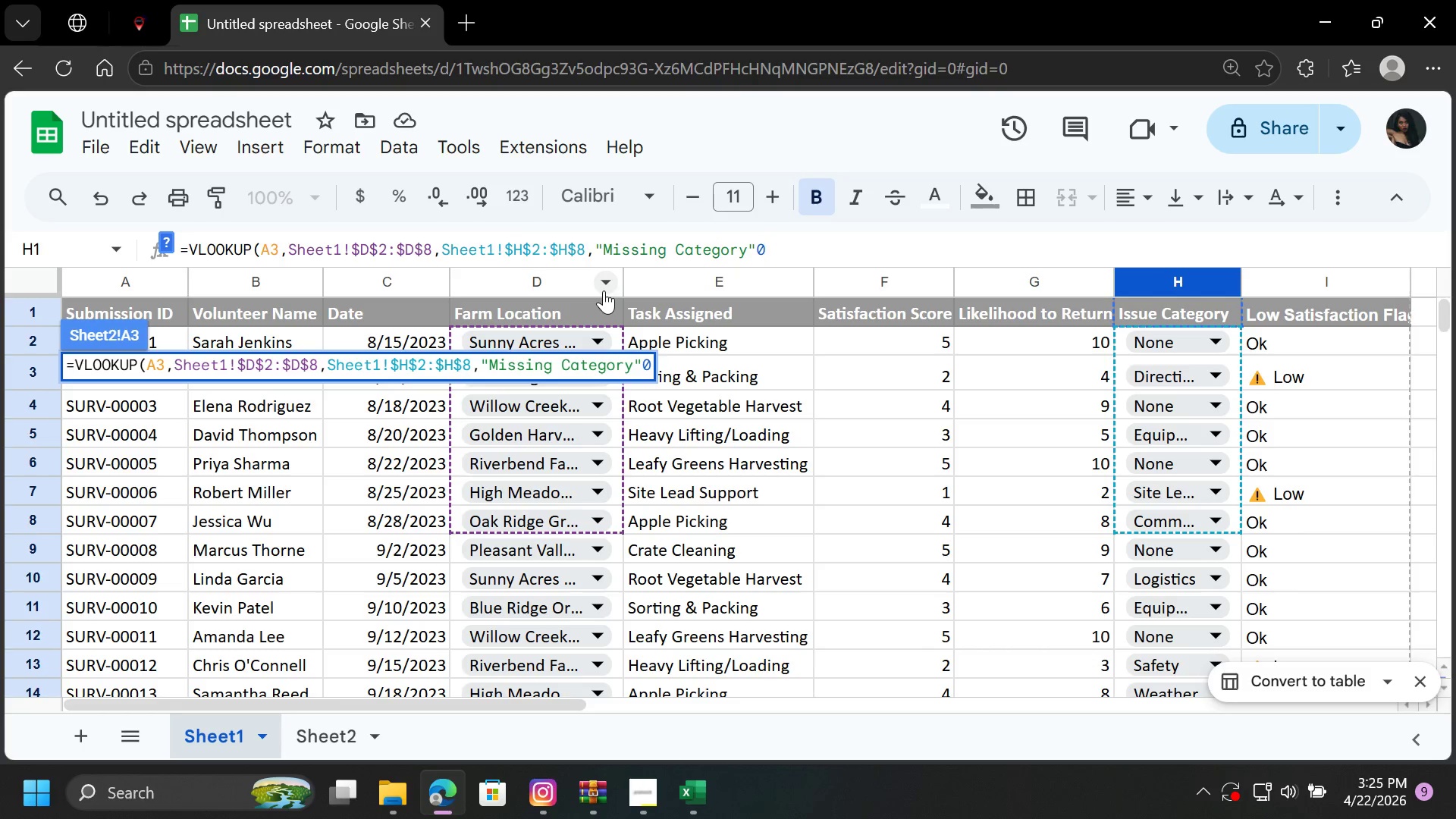 
key(Backspace)
 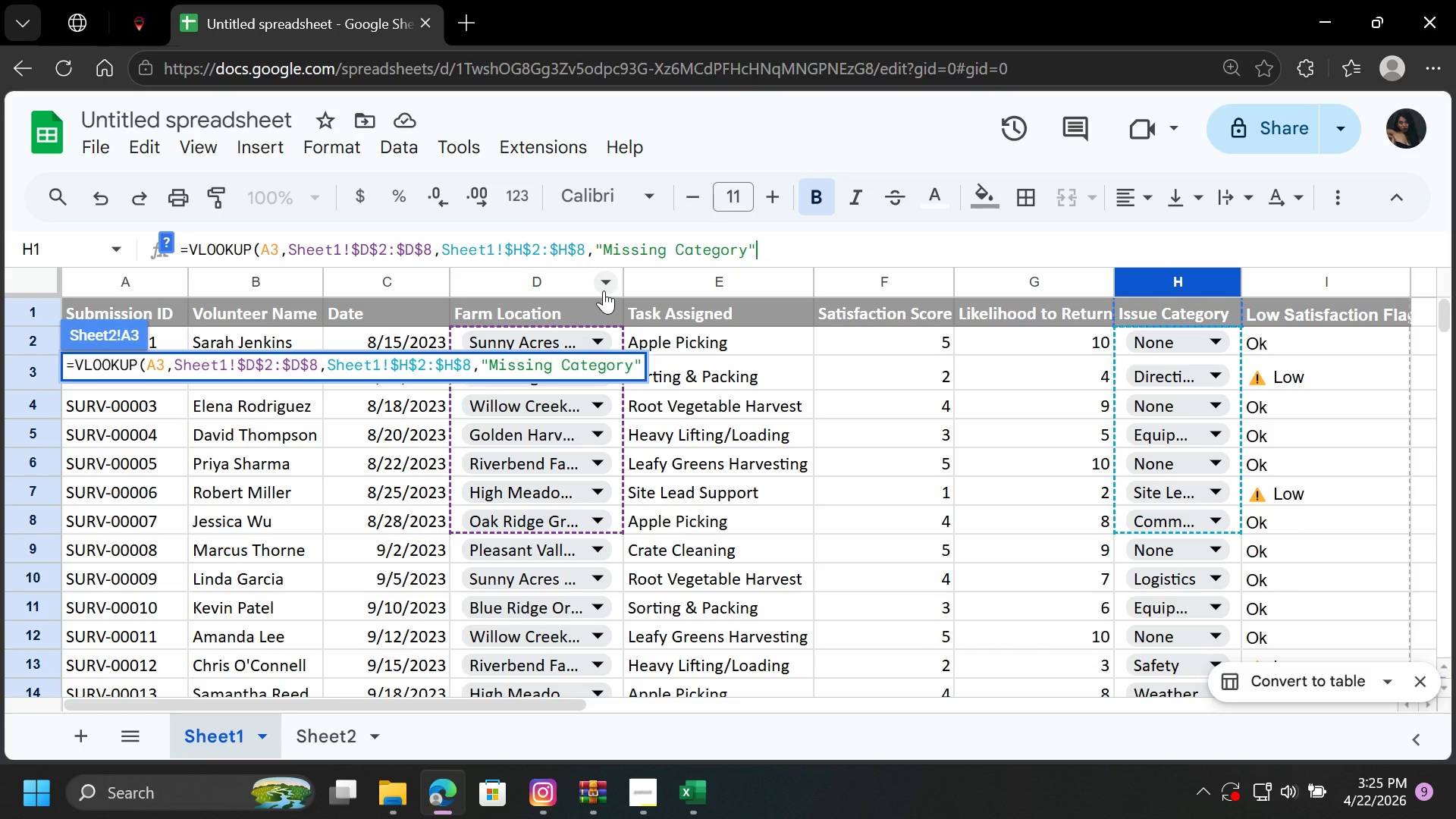 
key(Shift+0)
 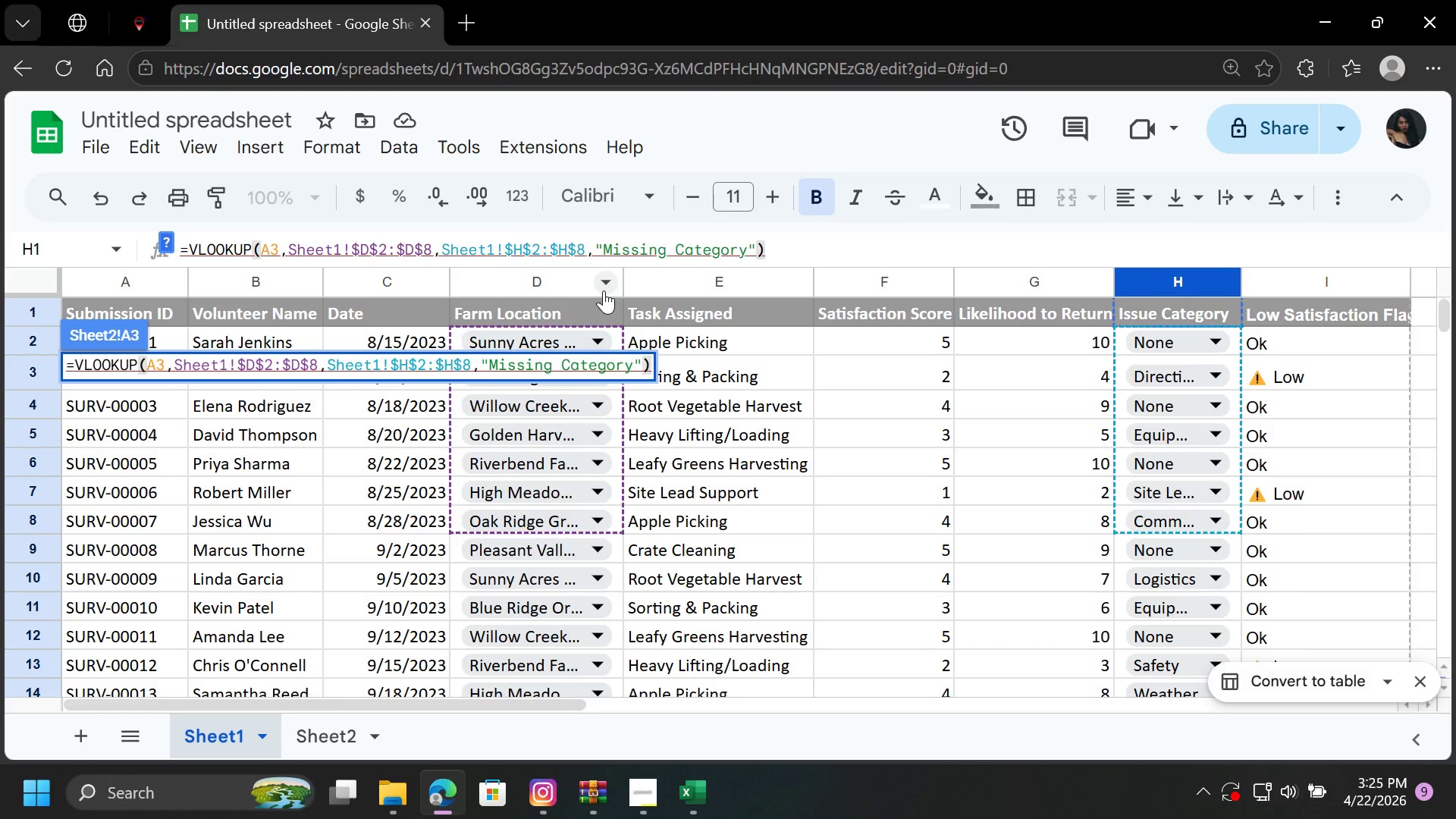 
key(Enter)
 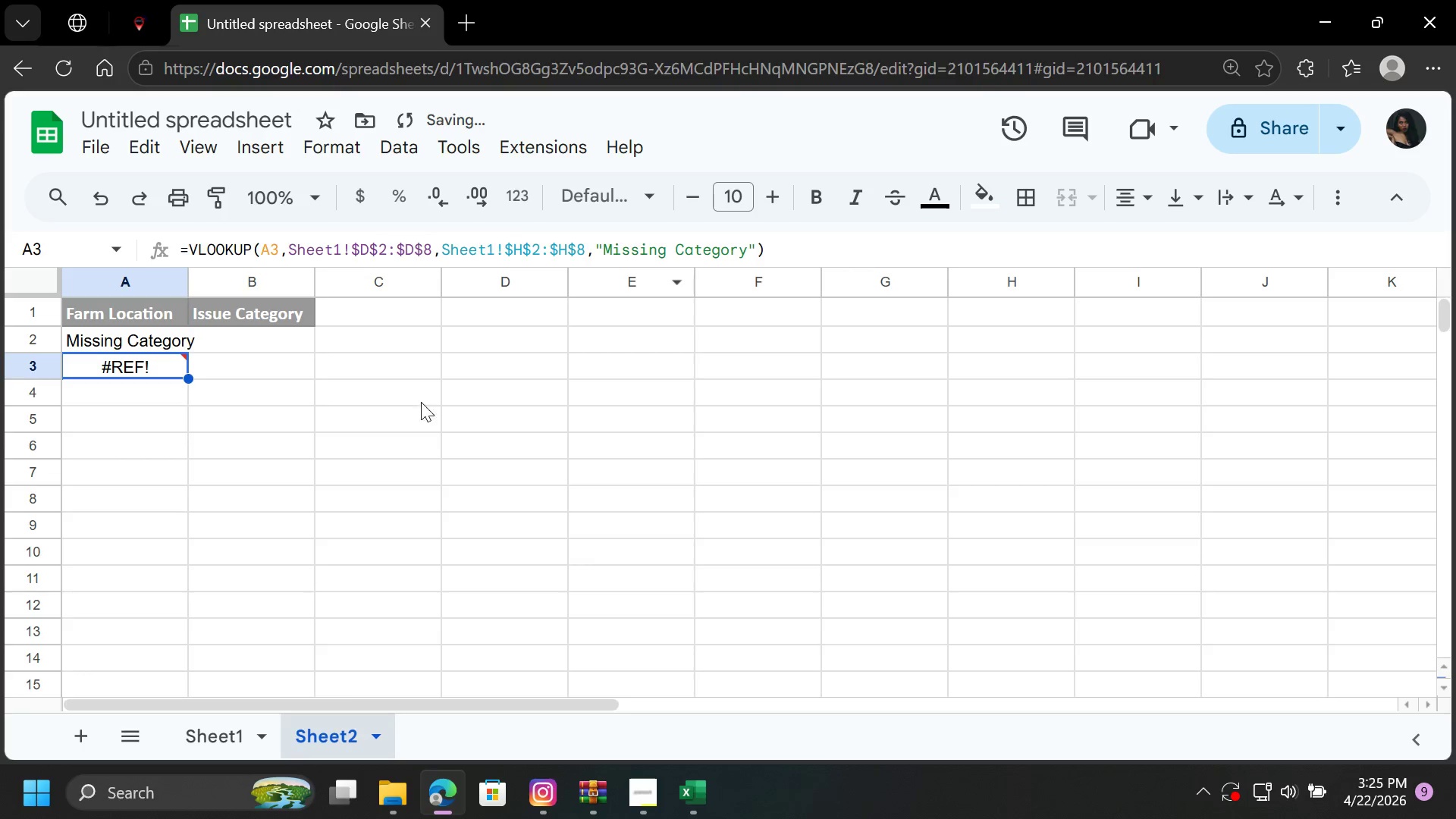 
mouse_move([155, 370])
 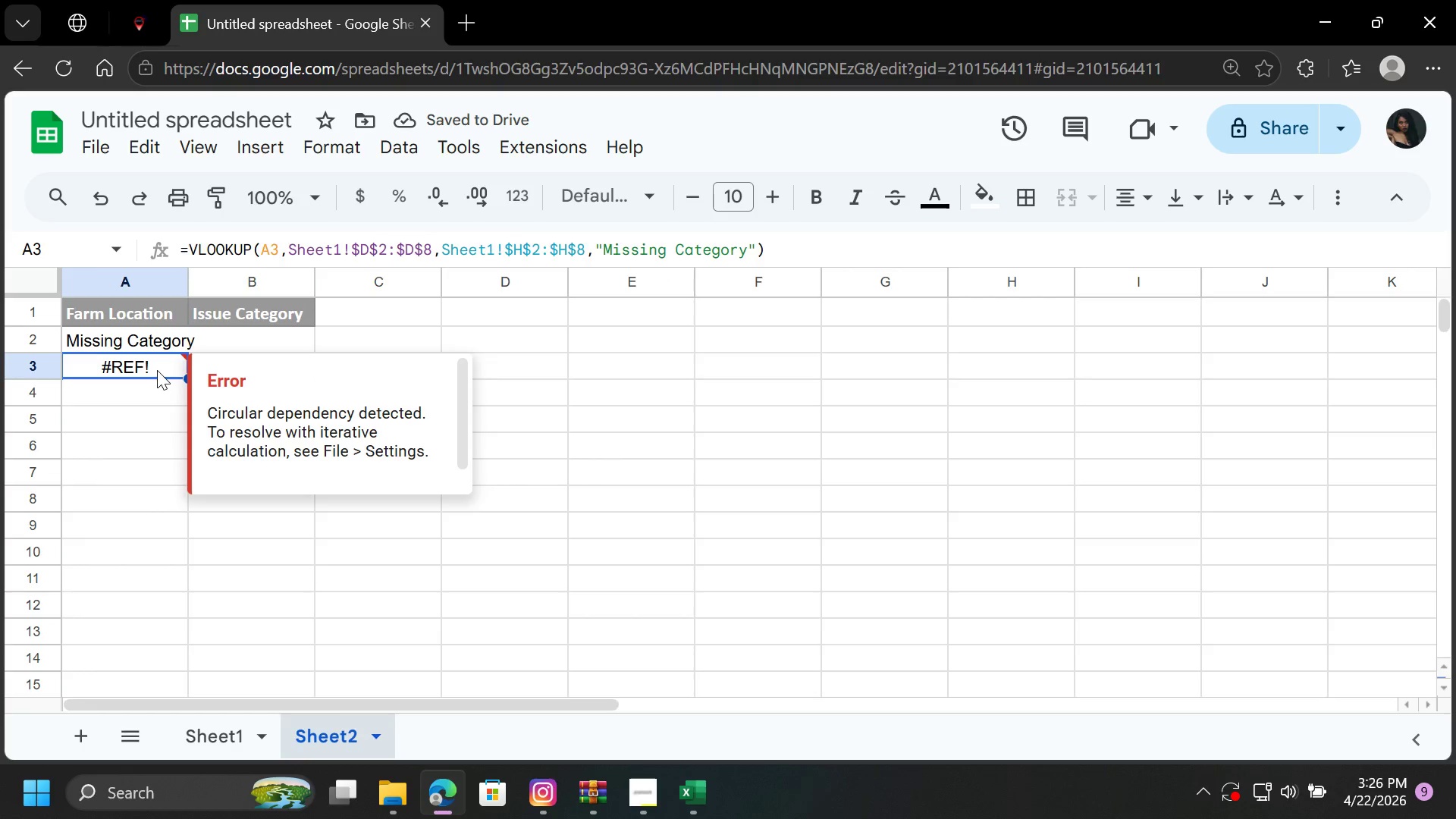 
left_click([157, 370])
 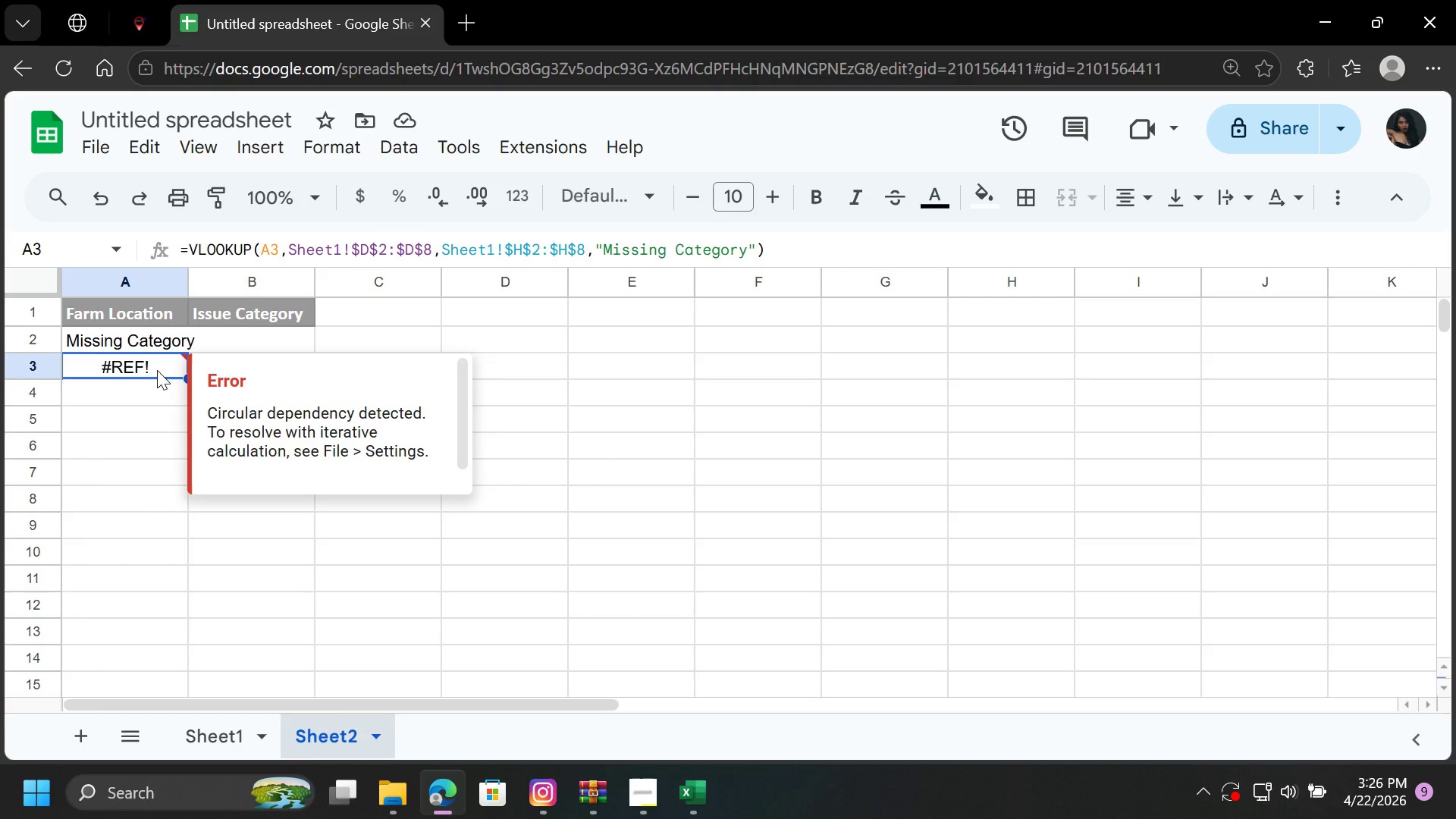 
mouse_move([177, 349])
 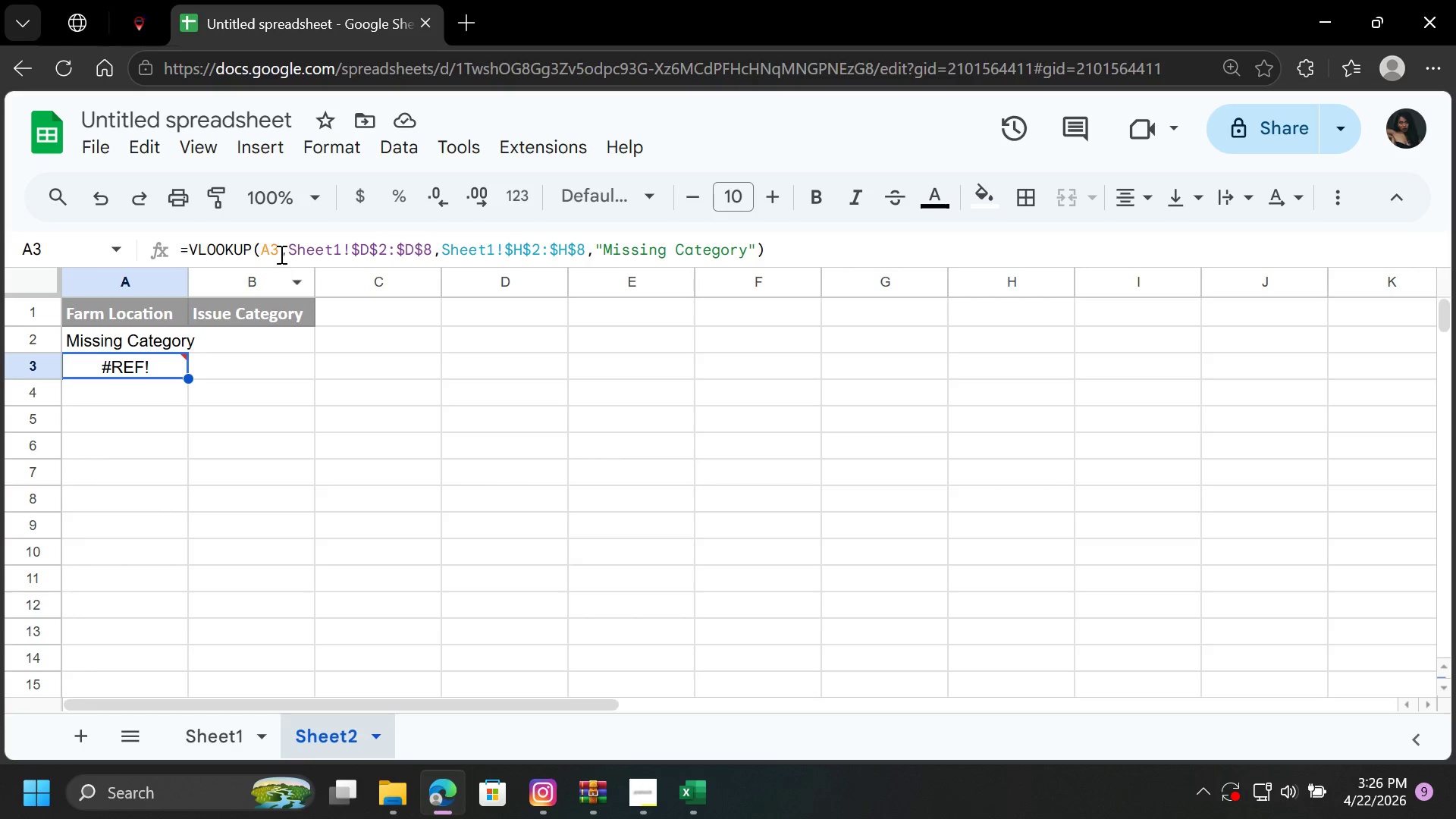 
left_click([278, 252])
 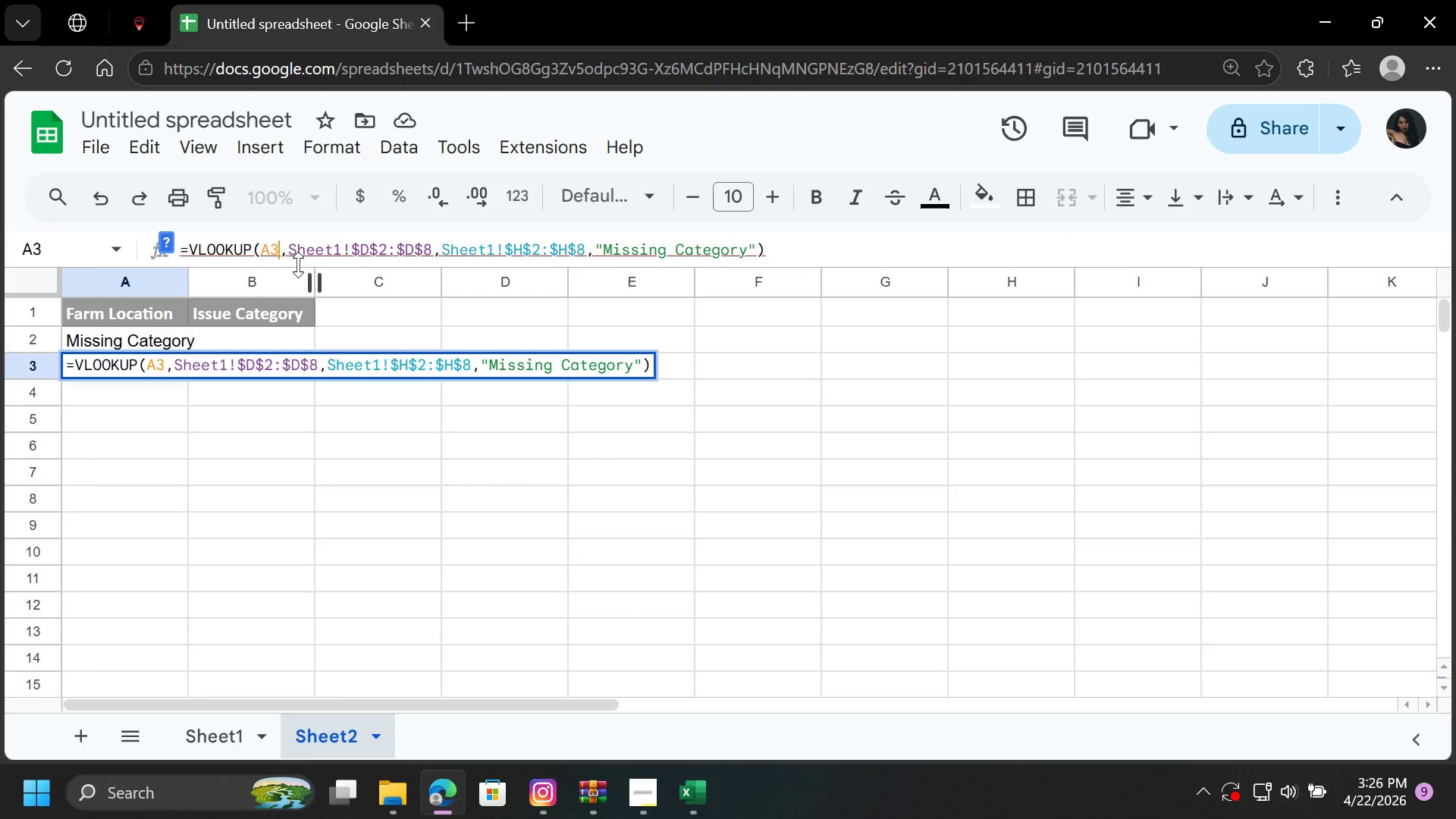 
key(Backspace)
key(Backspace)
type(d2)
key(Backspace)
key(Backspace)
type(D2)
 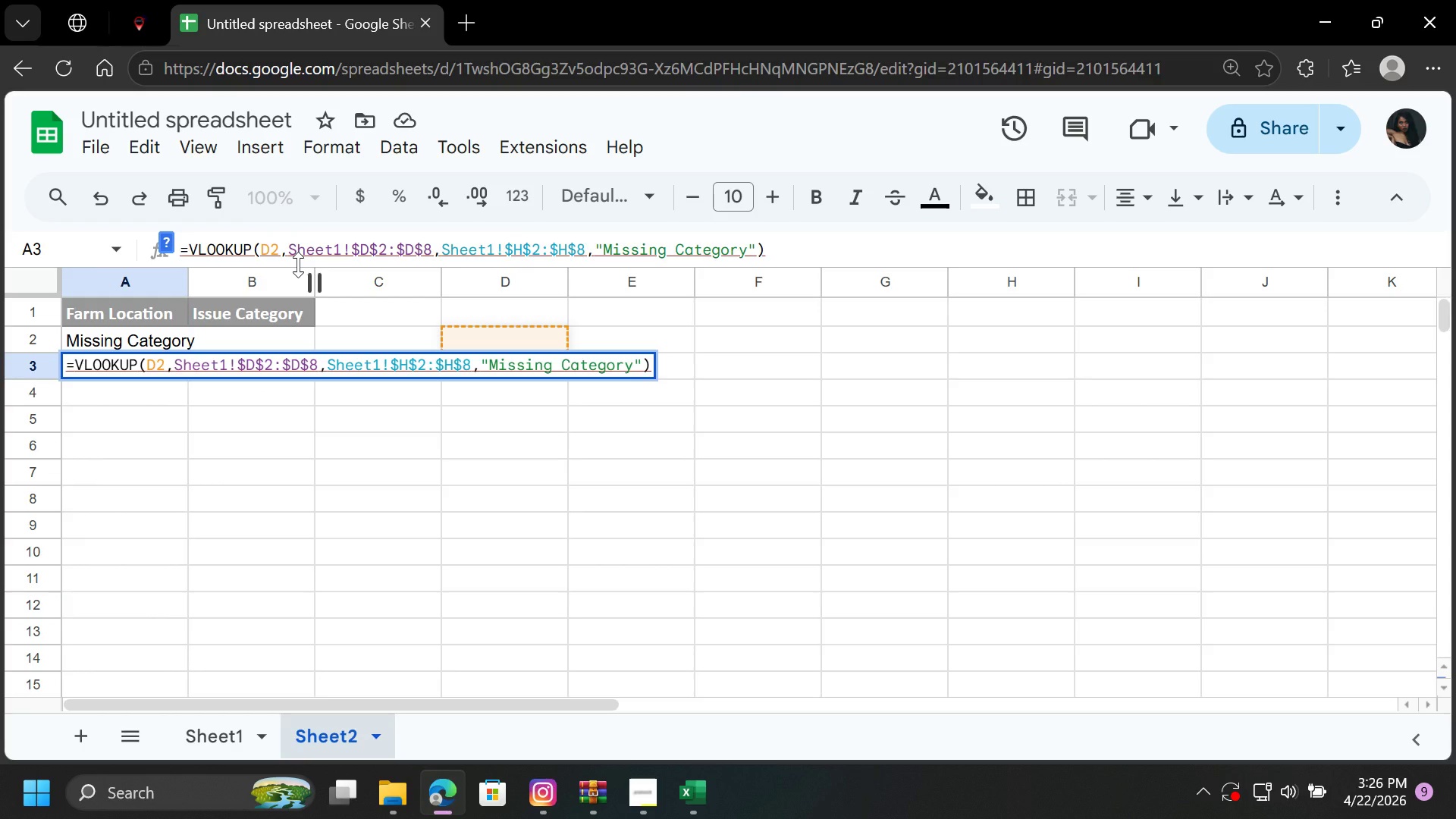 
key(Enter)
 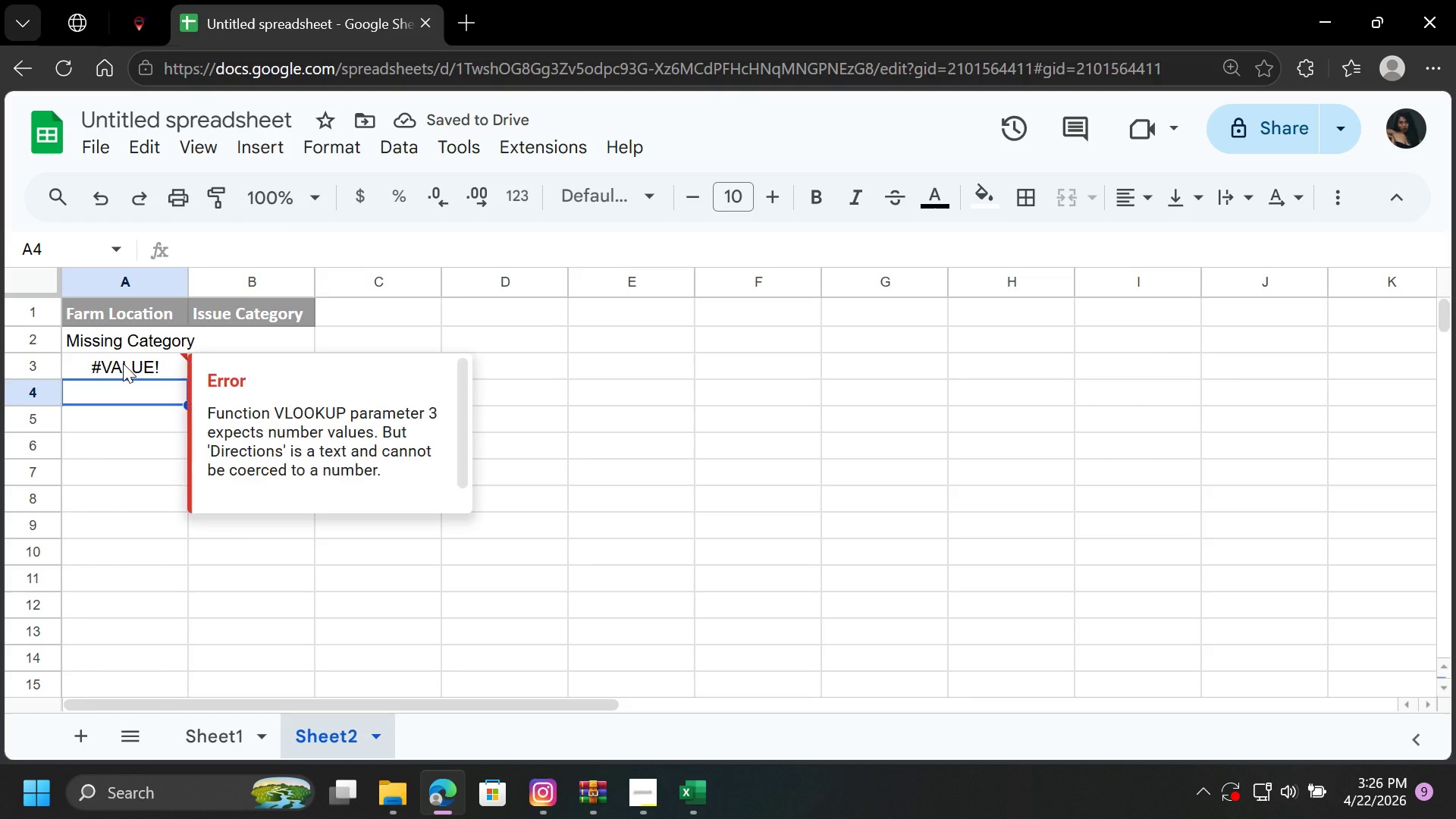 
left_click([140, 336])
 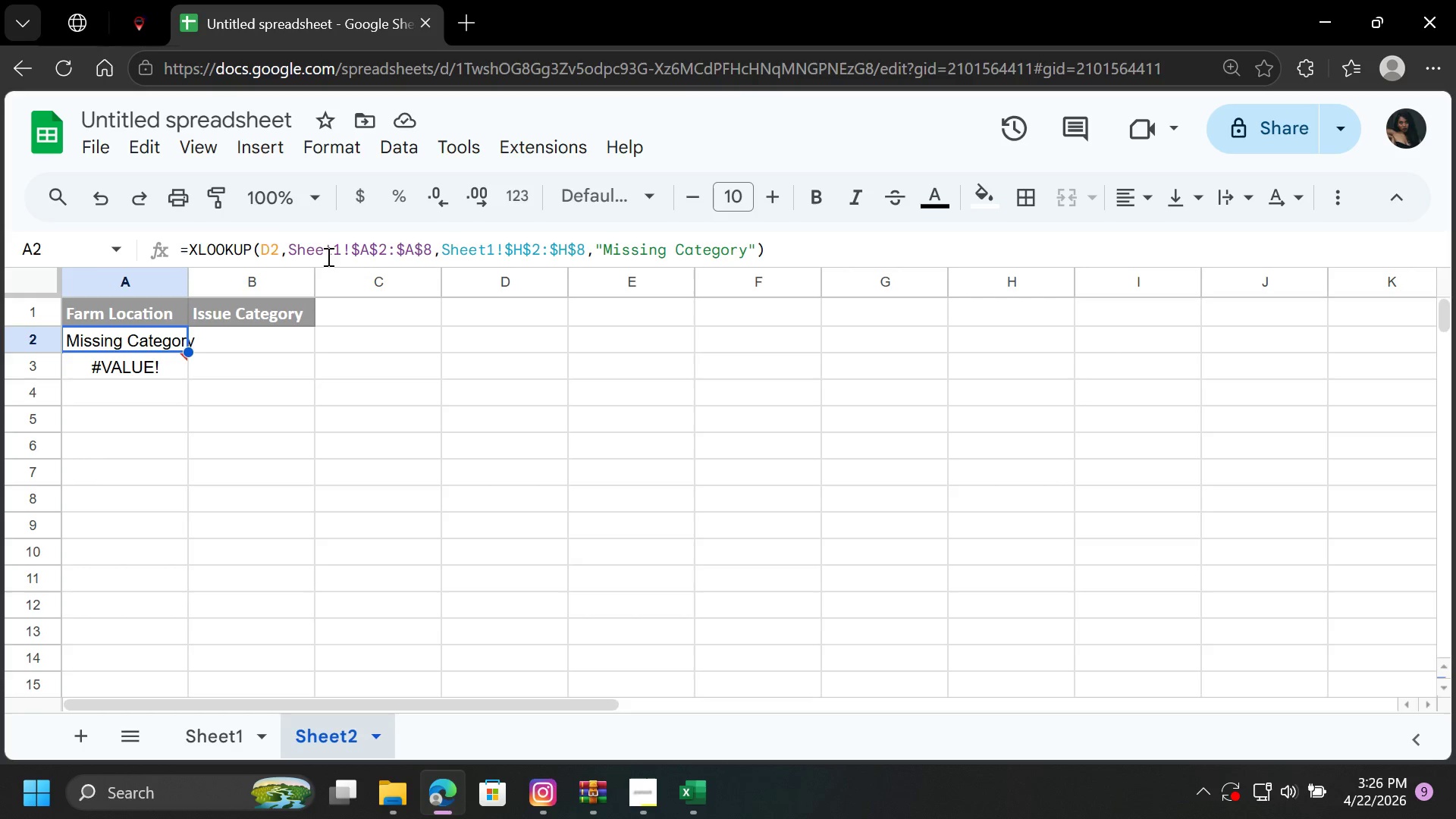 
wait(7.88)
 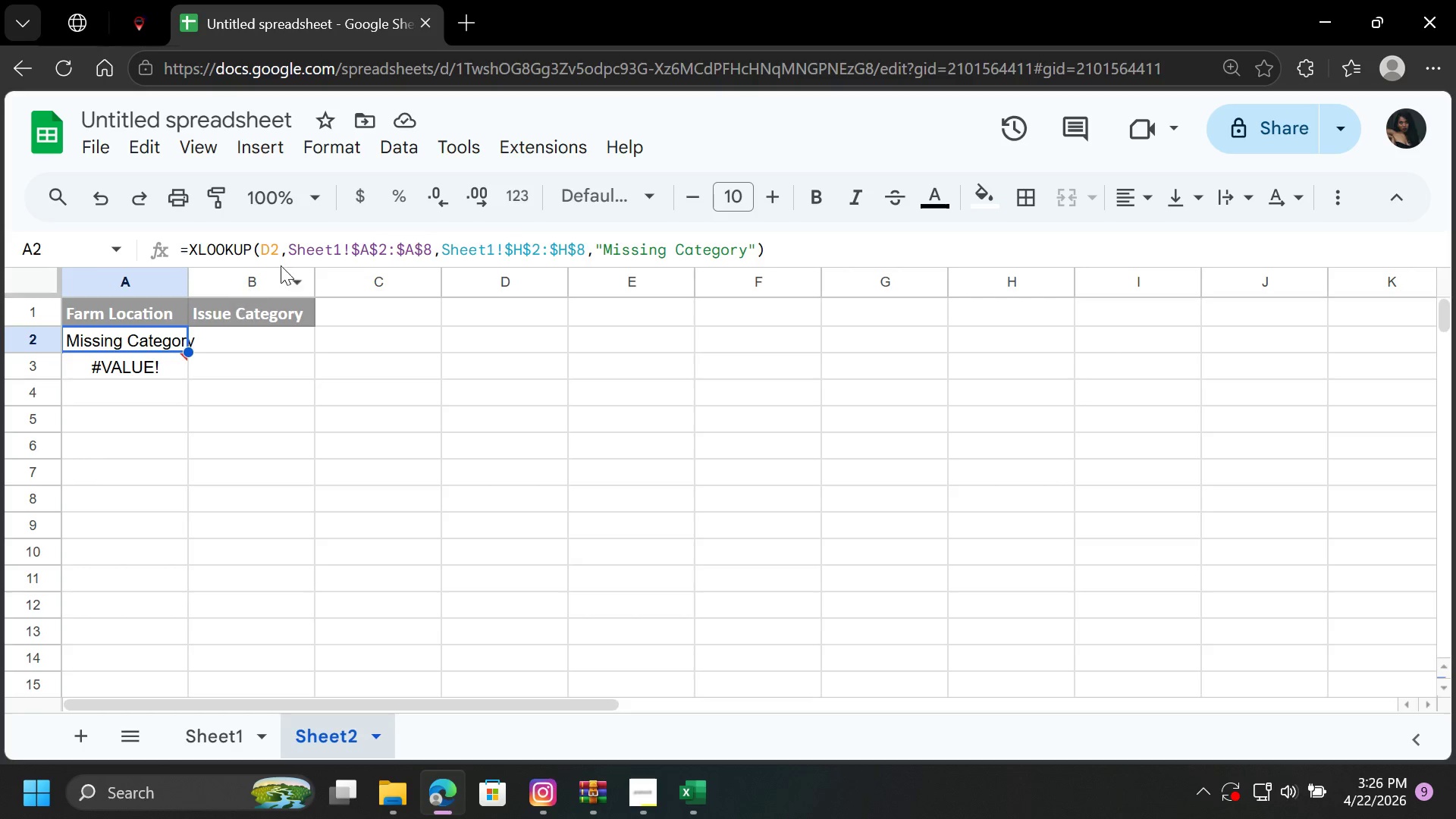 
left_click([278, 249])
 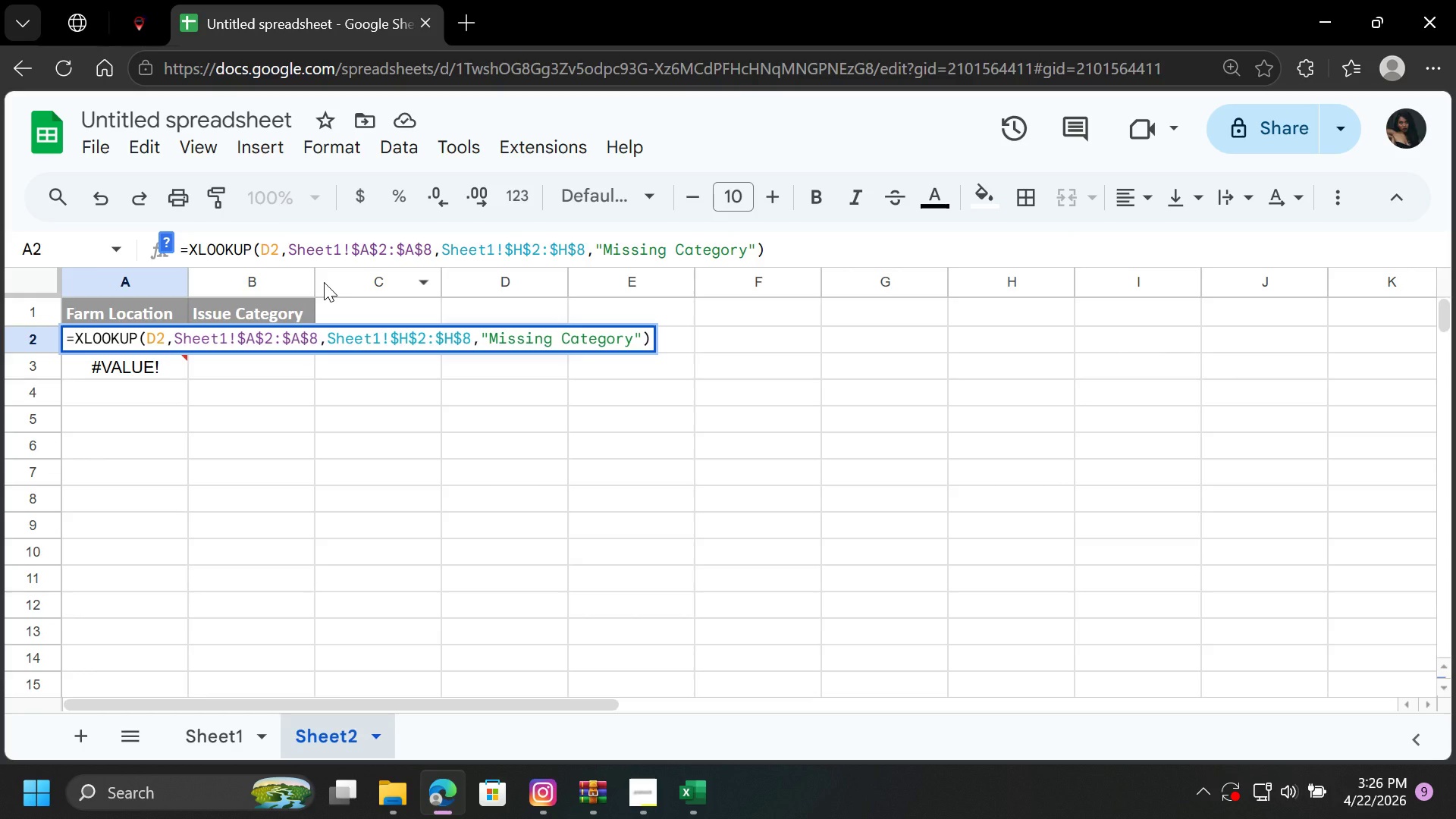 
key(Backspace)
key(Backspace)
type(A2)
 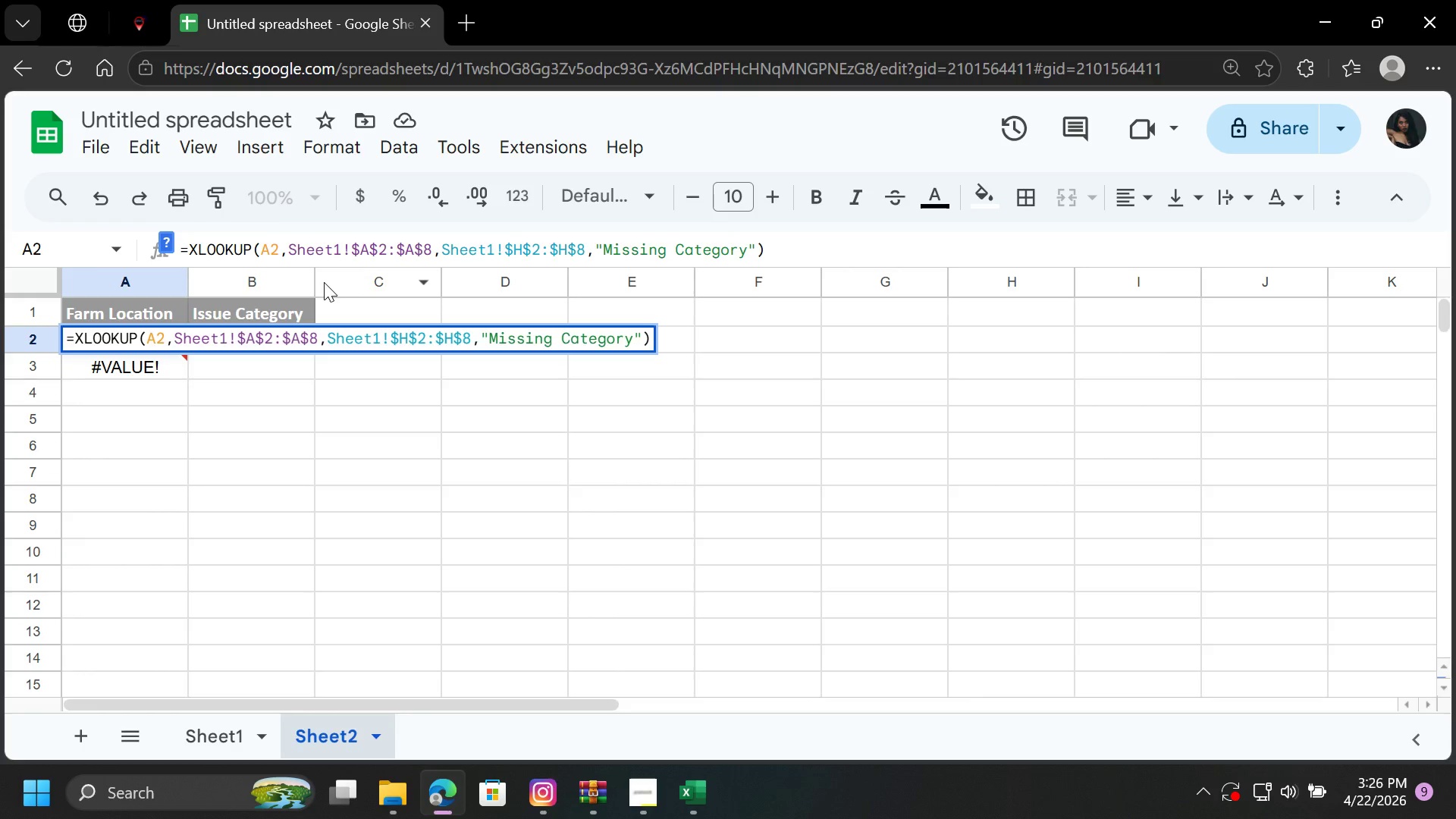 
key(Enter)
 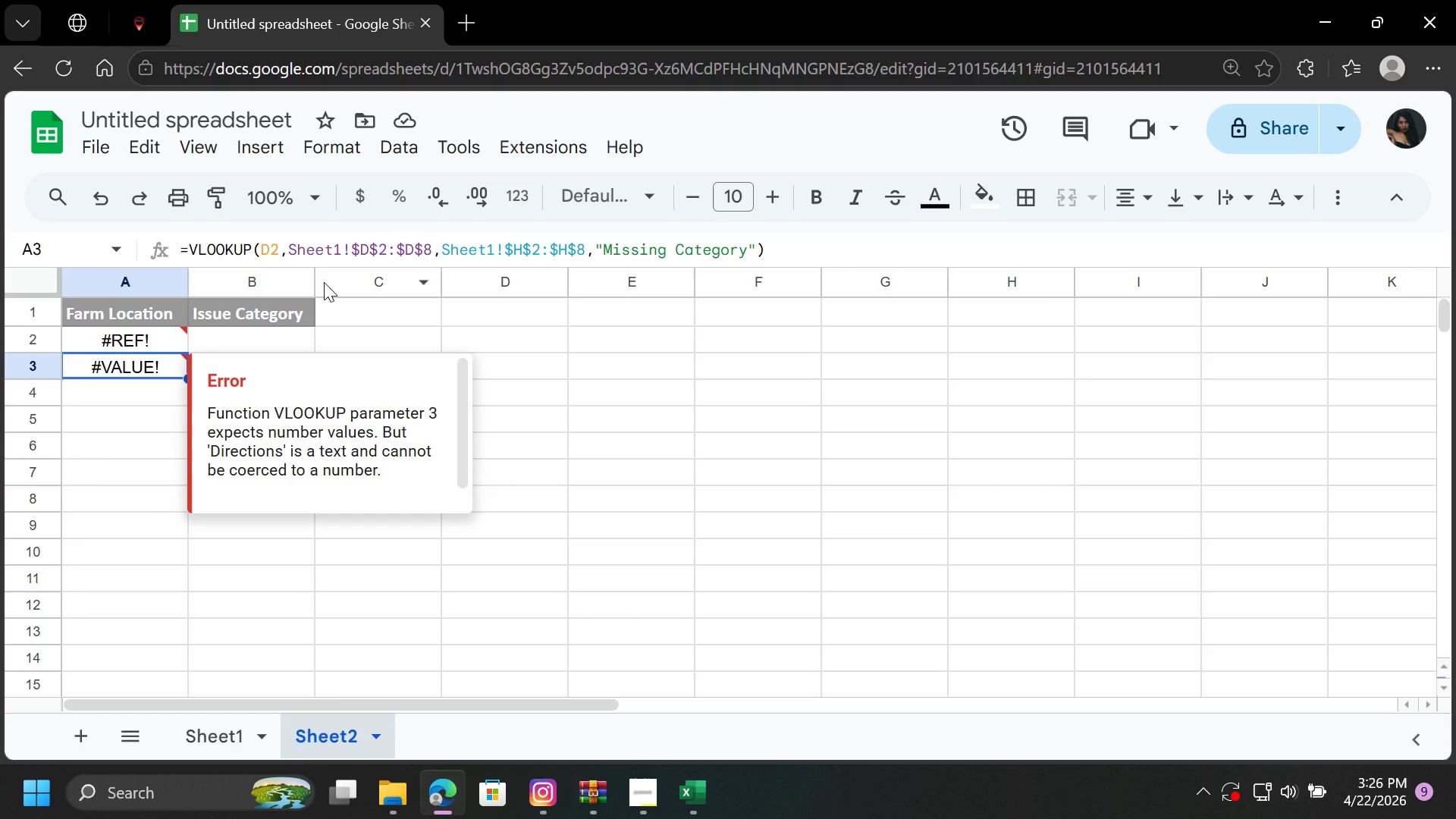 
wait(26.7)
 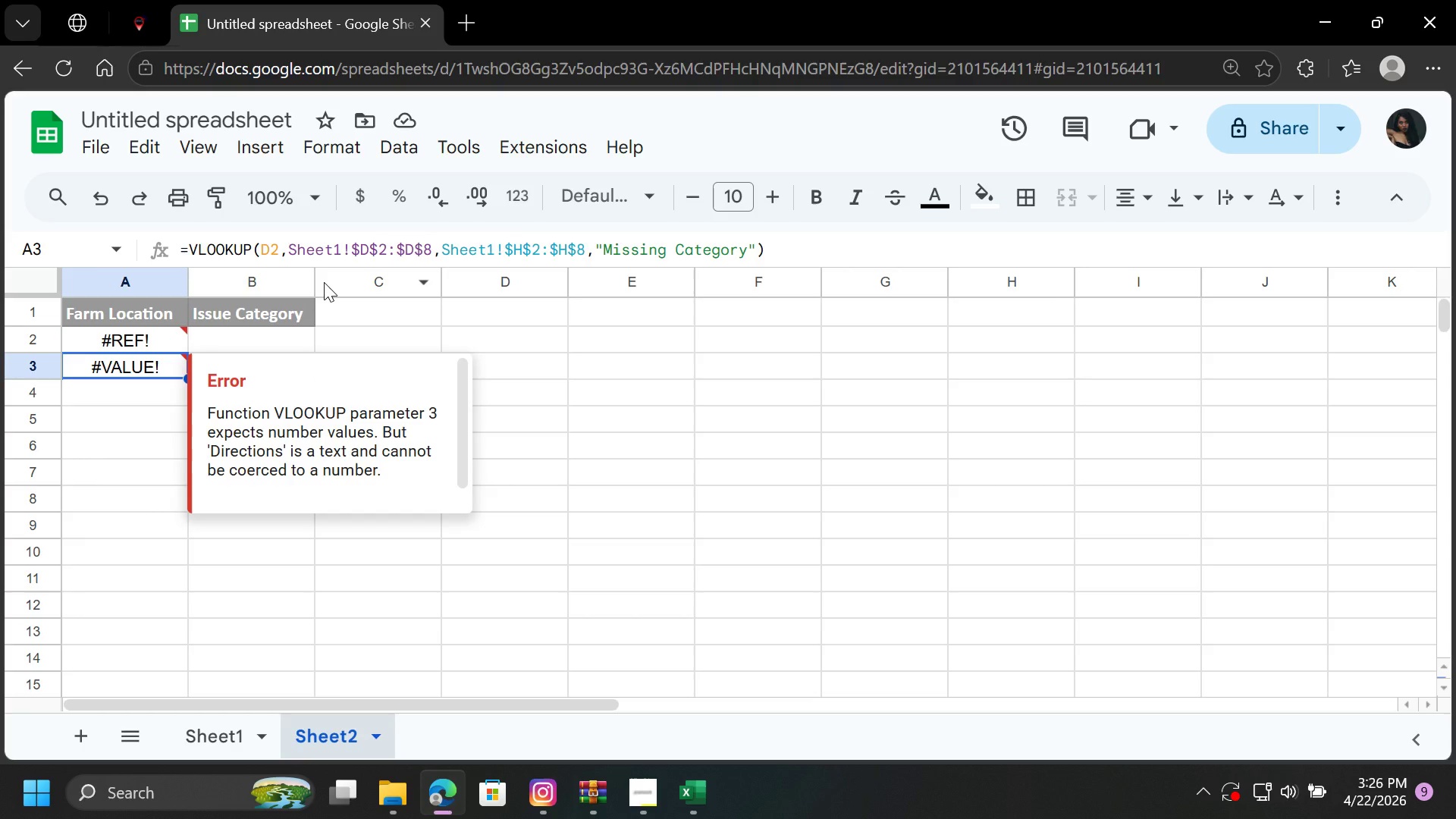 
left_click([118, 400])
 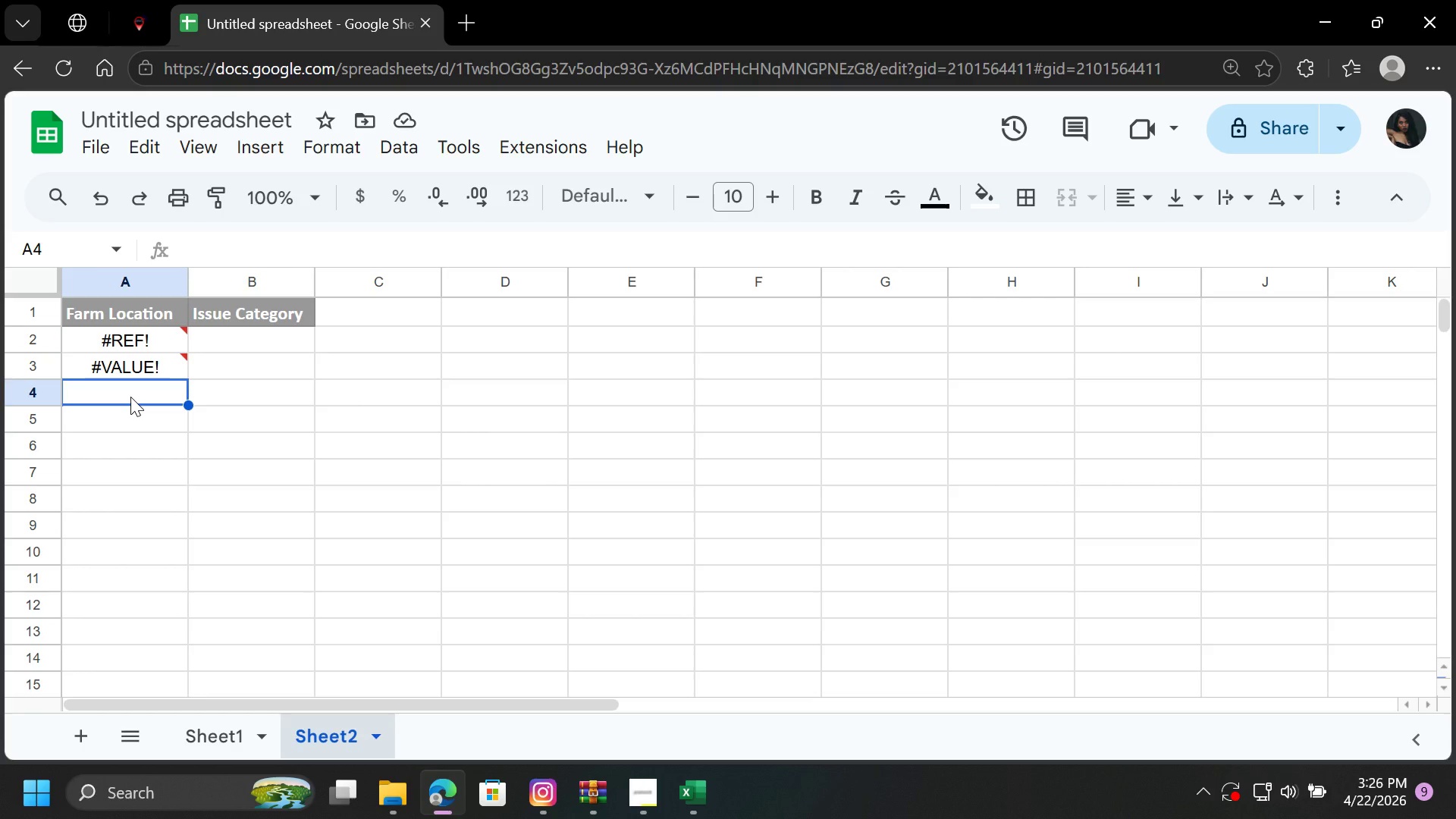 
type(=VL)
 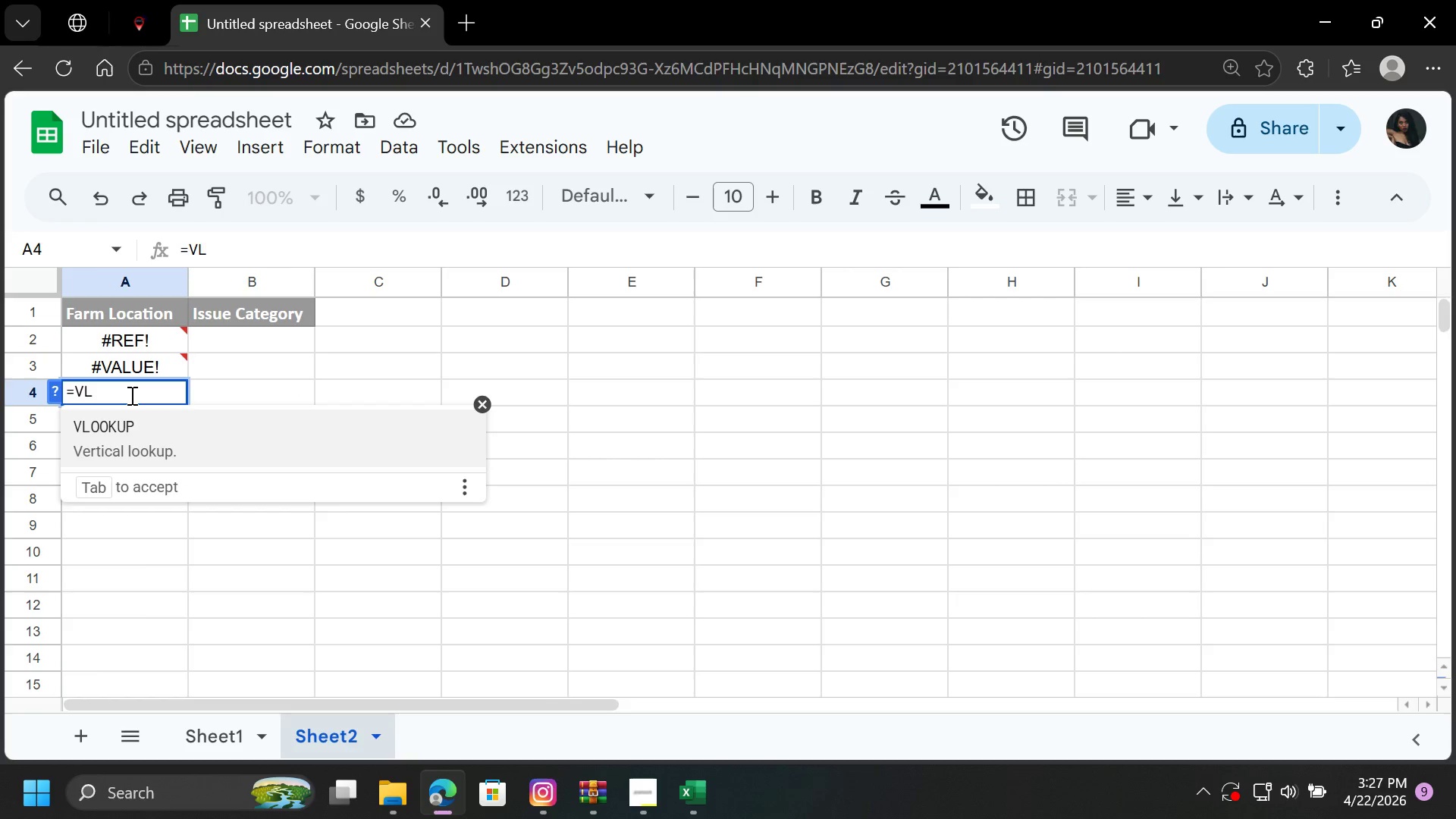 
key(Enter)
 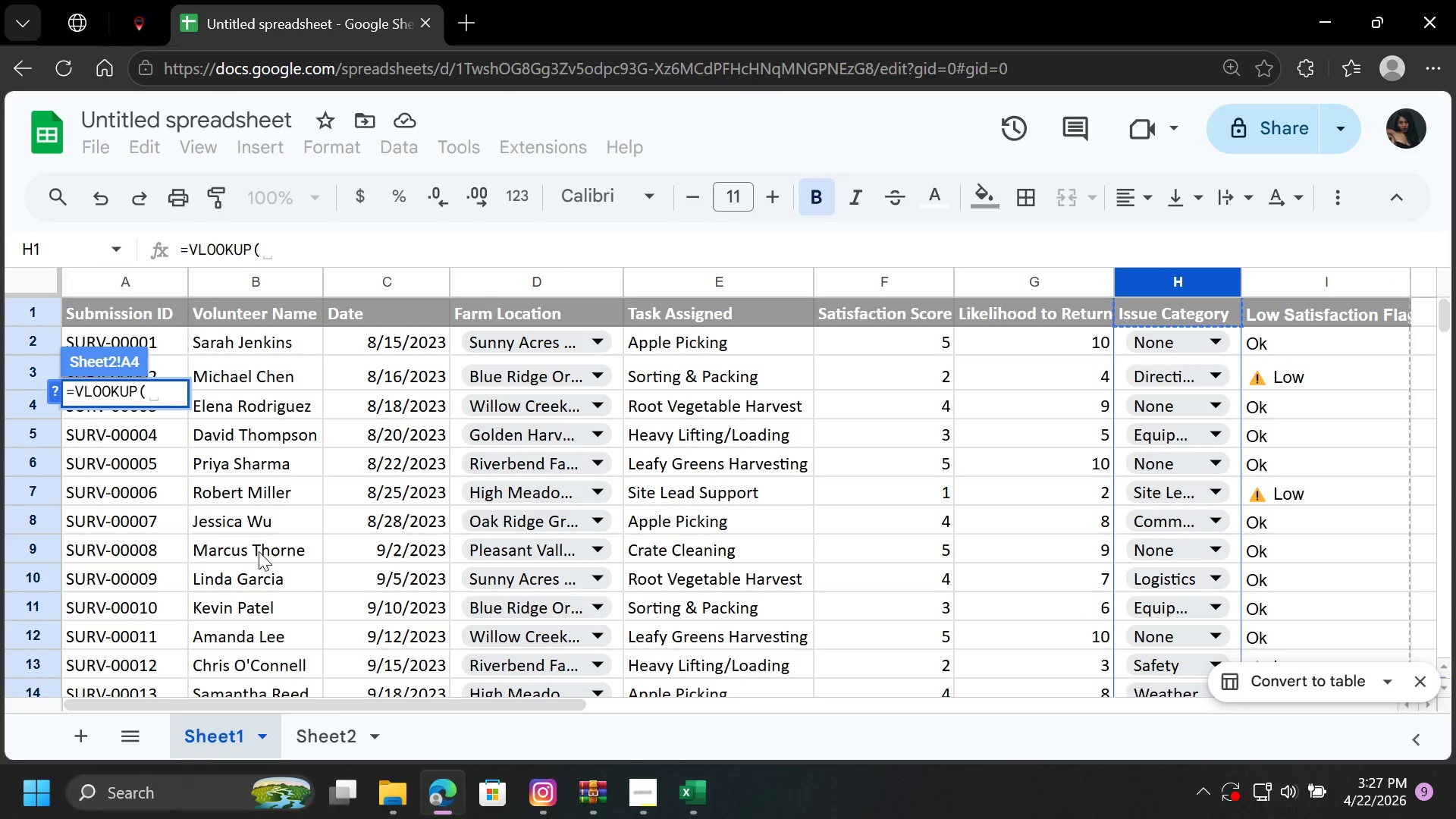 
left_click([493, 341])
 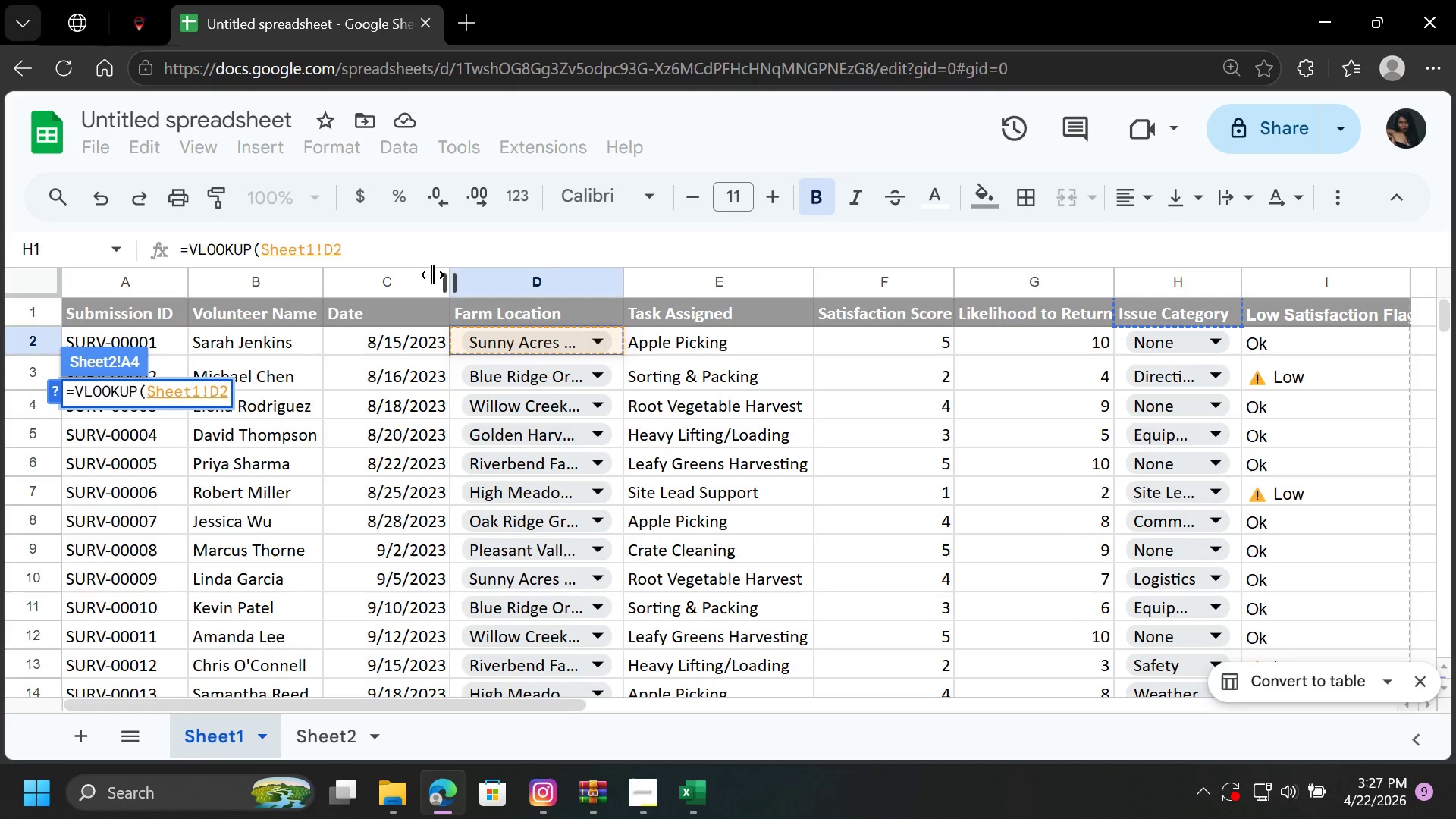 
left_click([322, 251])
 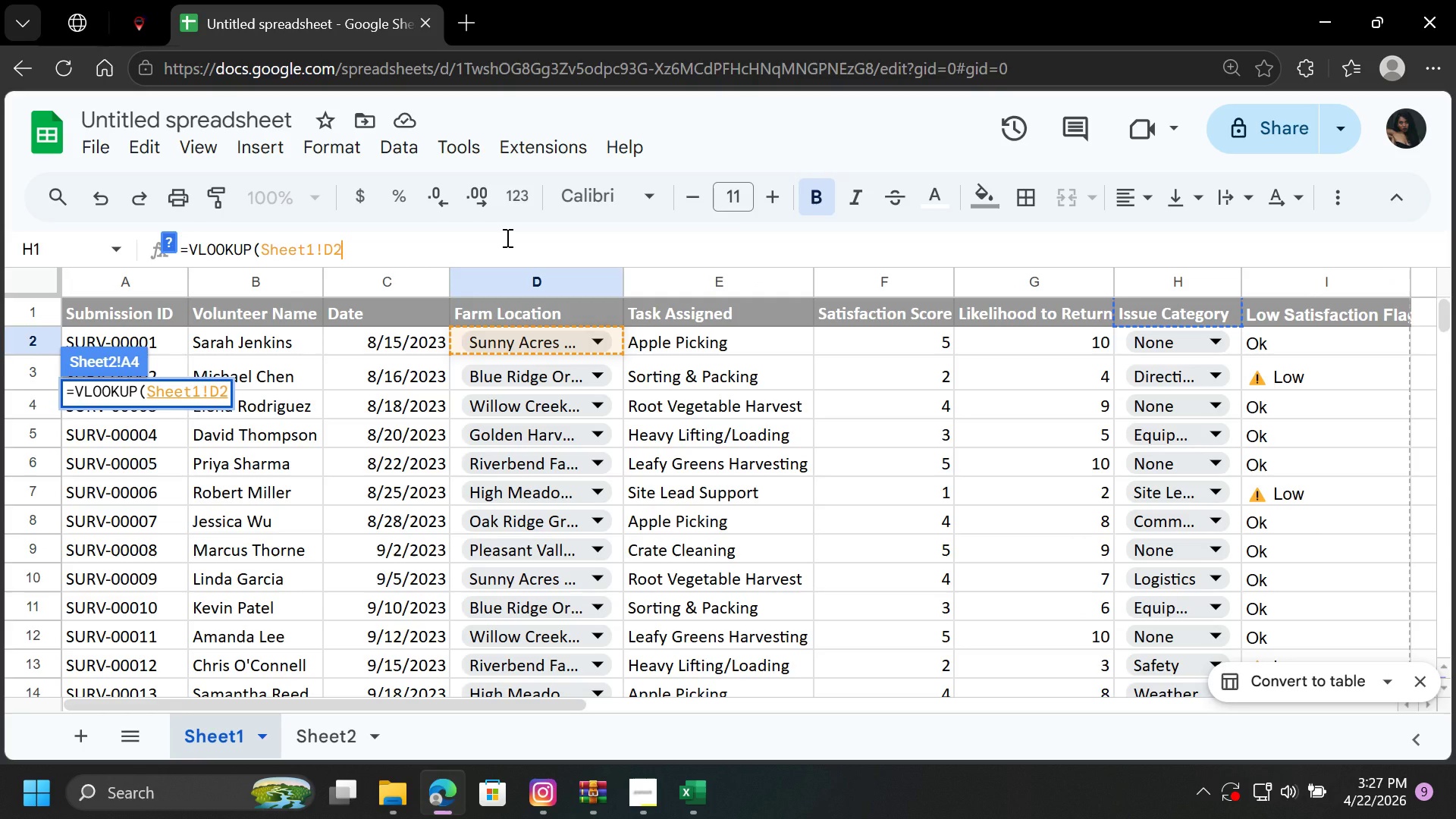 
key(ArrowLeft)
 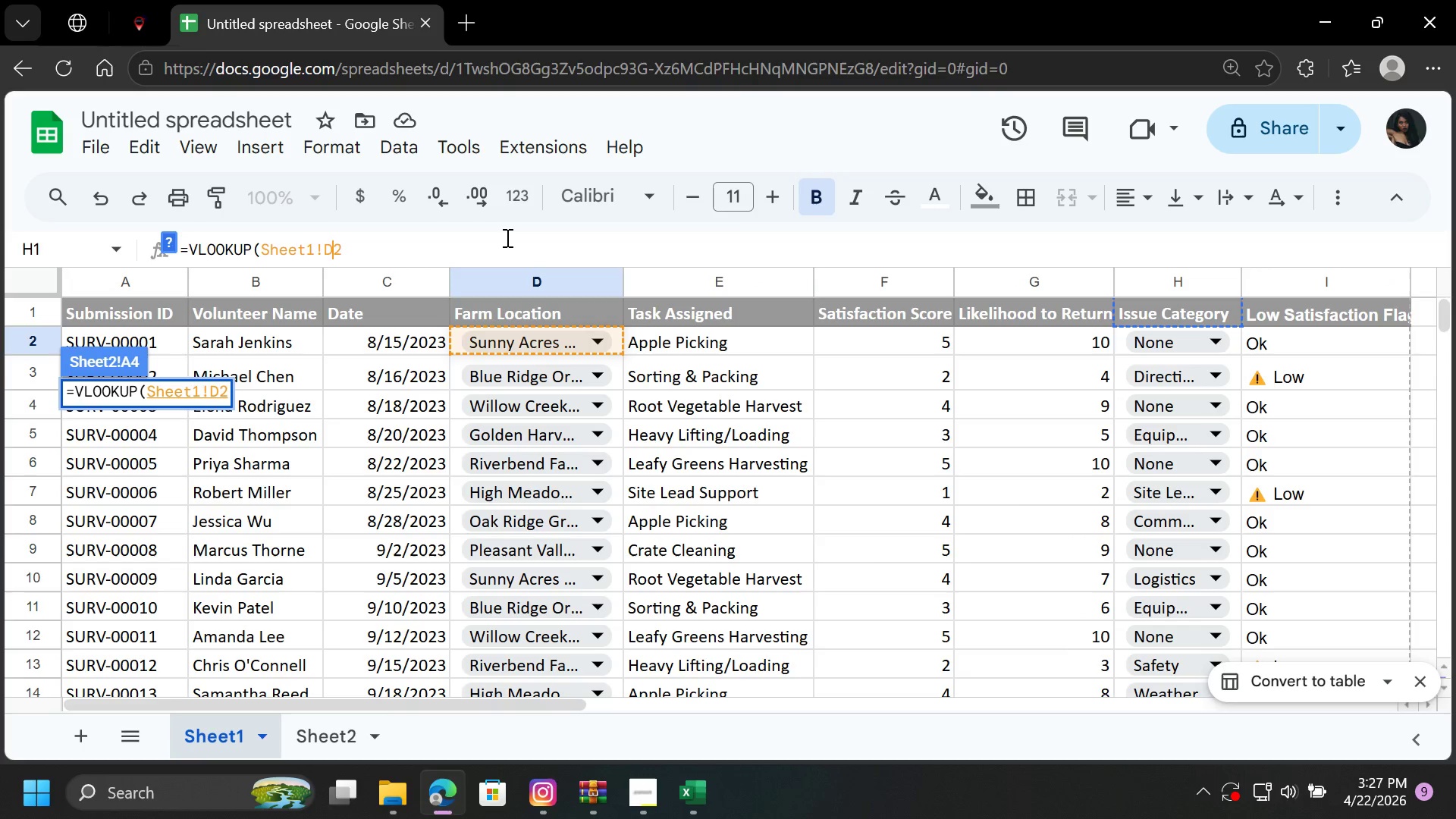 
key(ArrowLeft)
 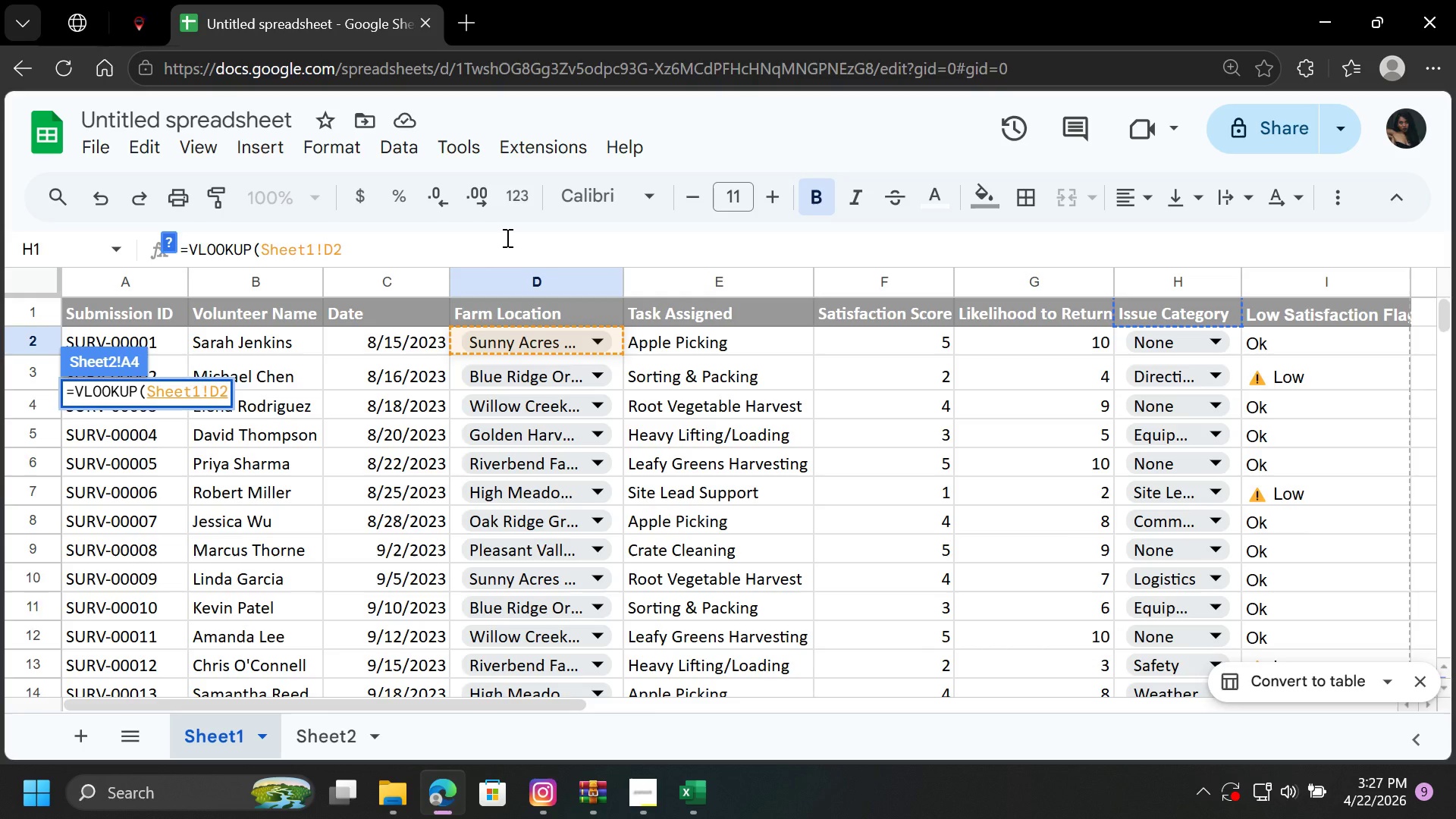 
key(Backspace)
 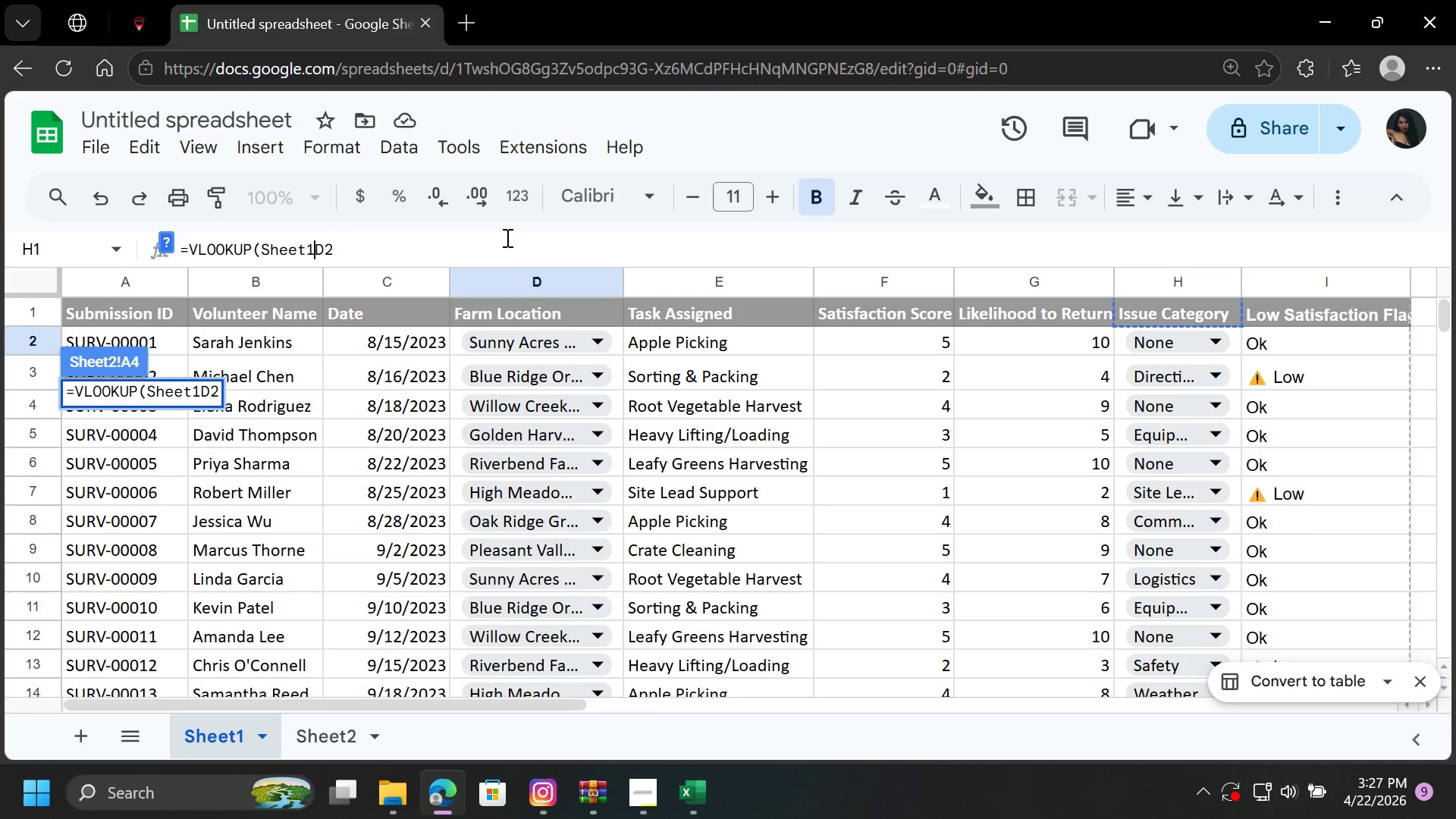 
key(Backspace)
 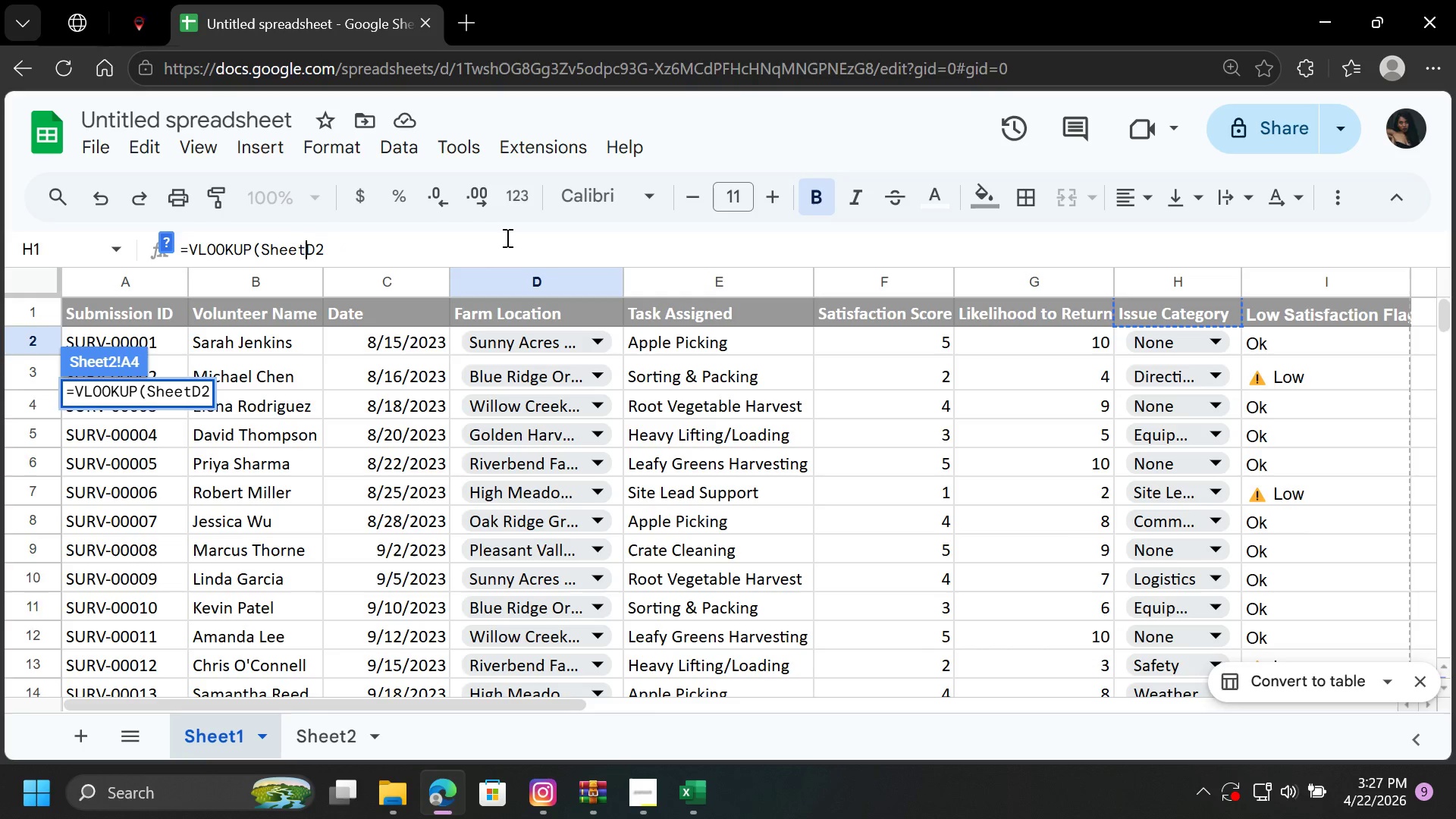 
key(Backspace)
 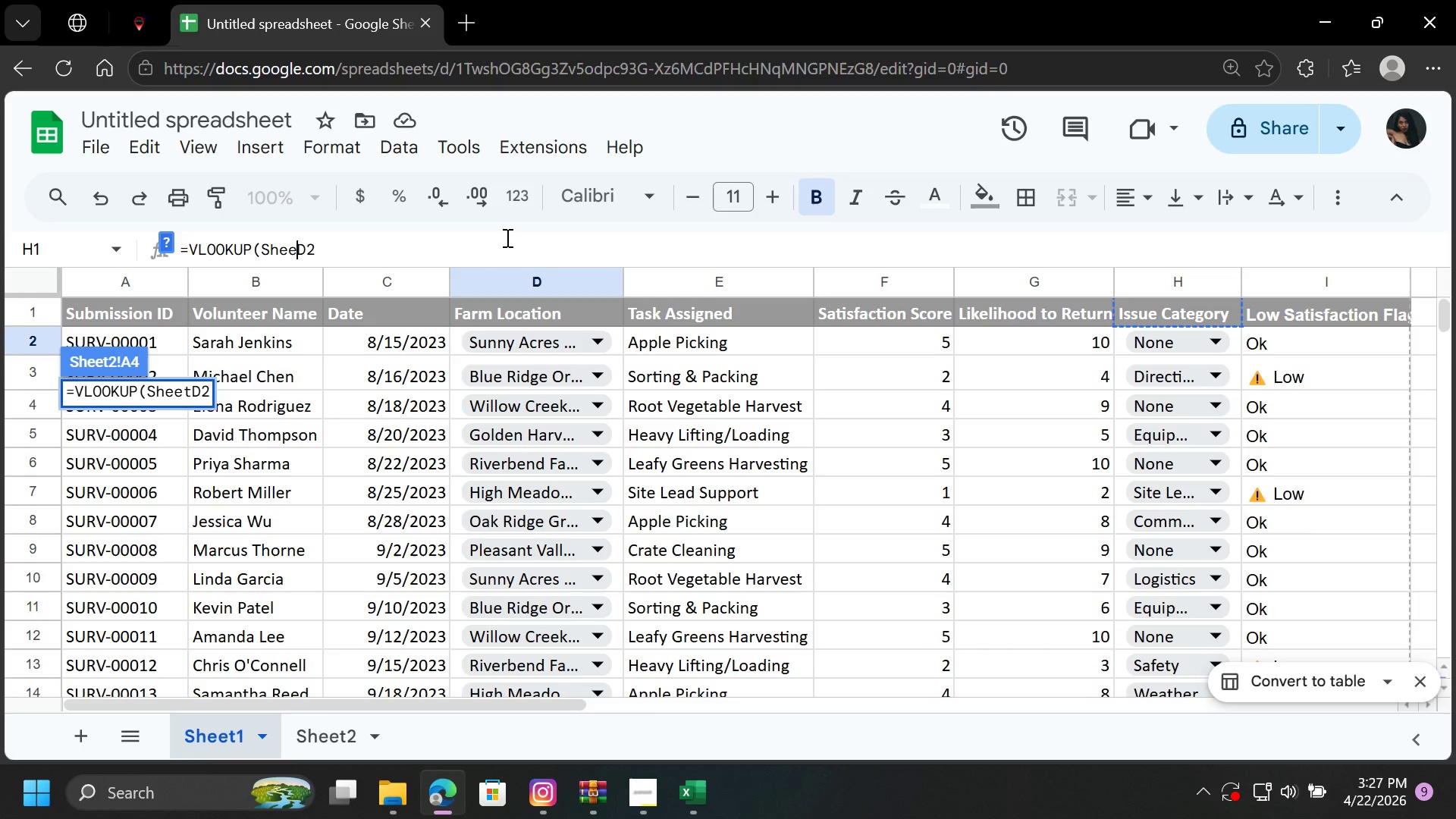 
key(Backspace)
 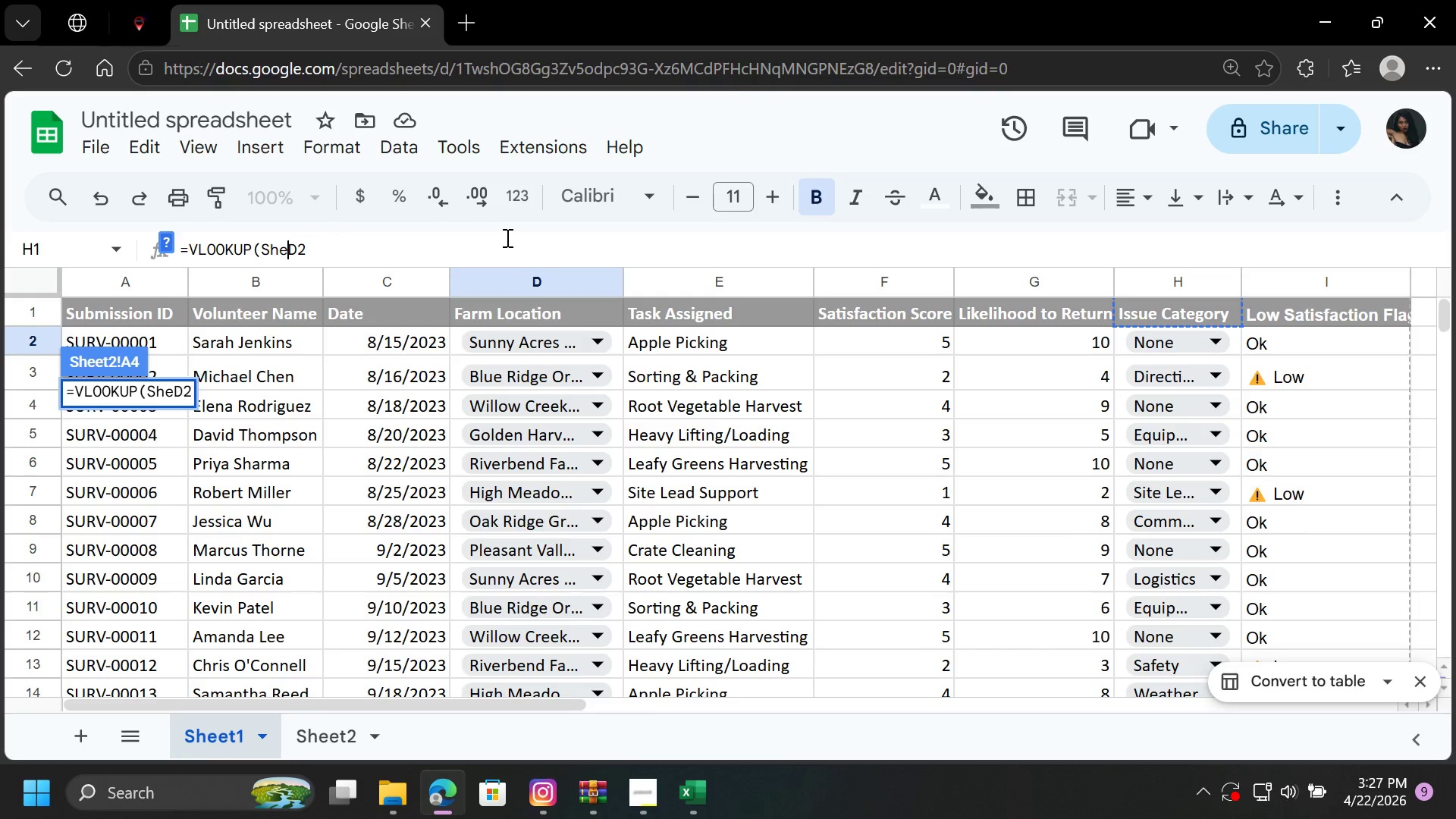 
key(Backspace)
 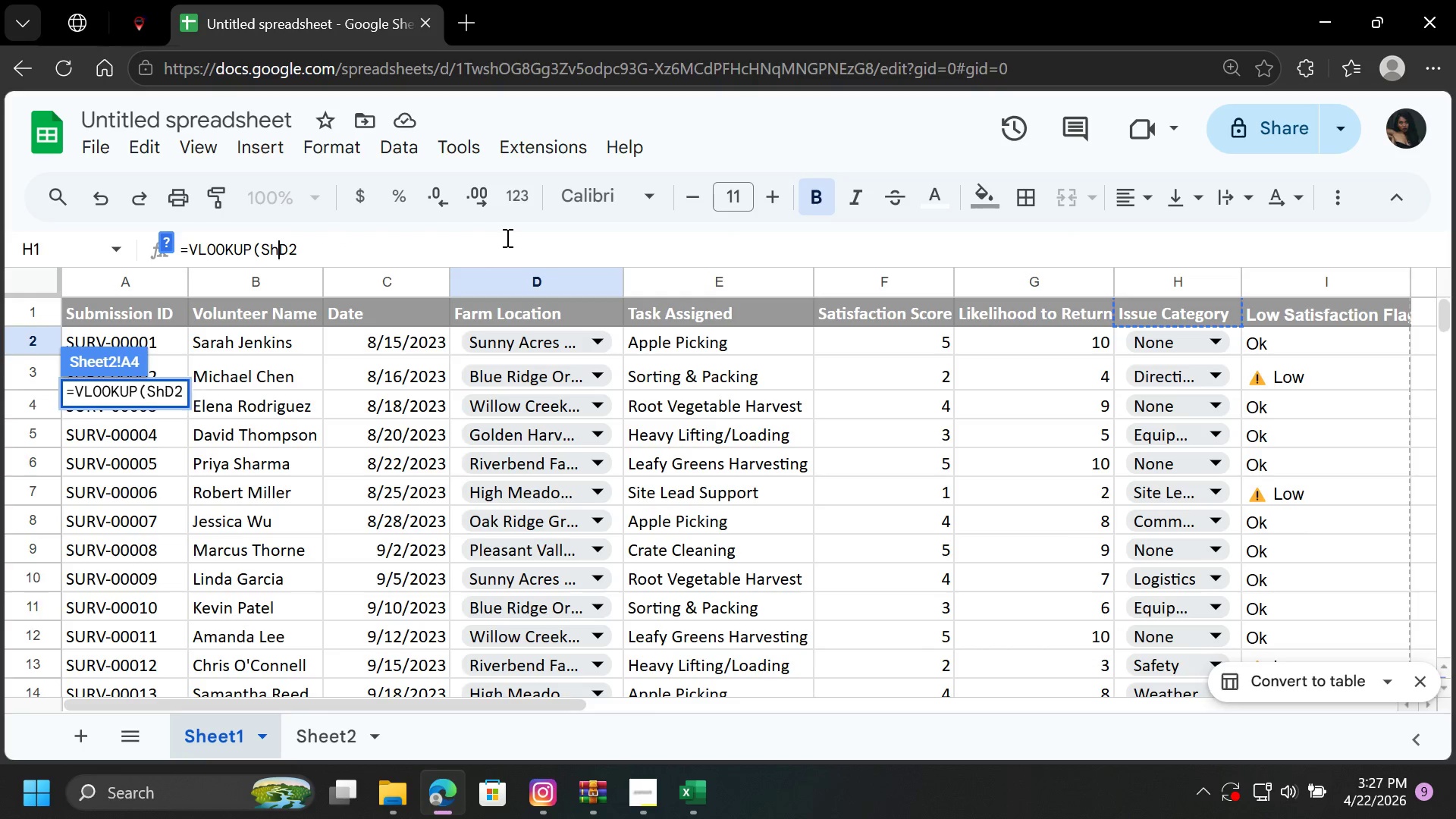 
key(Backspace)
 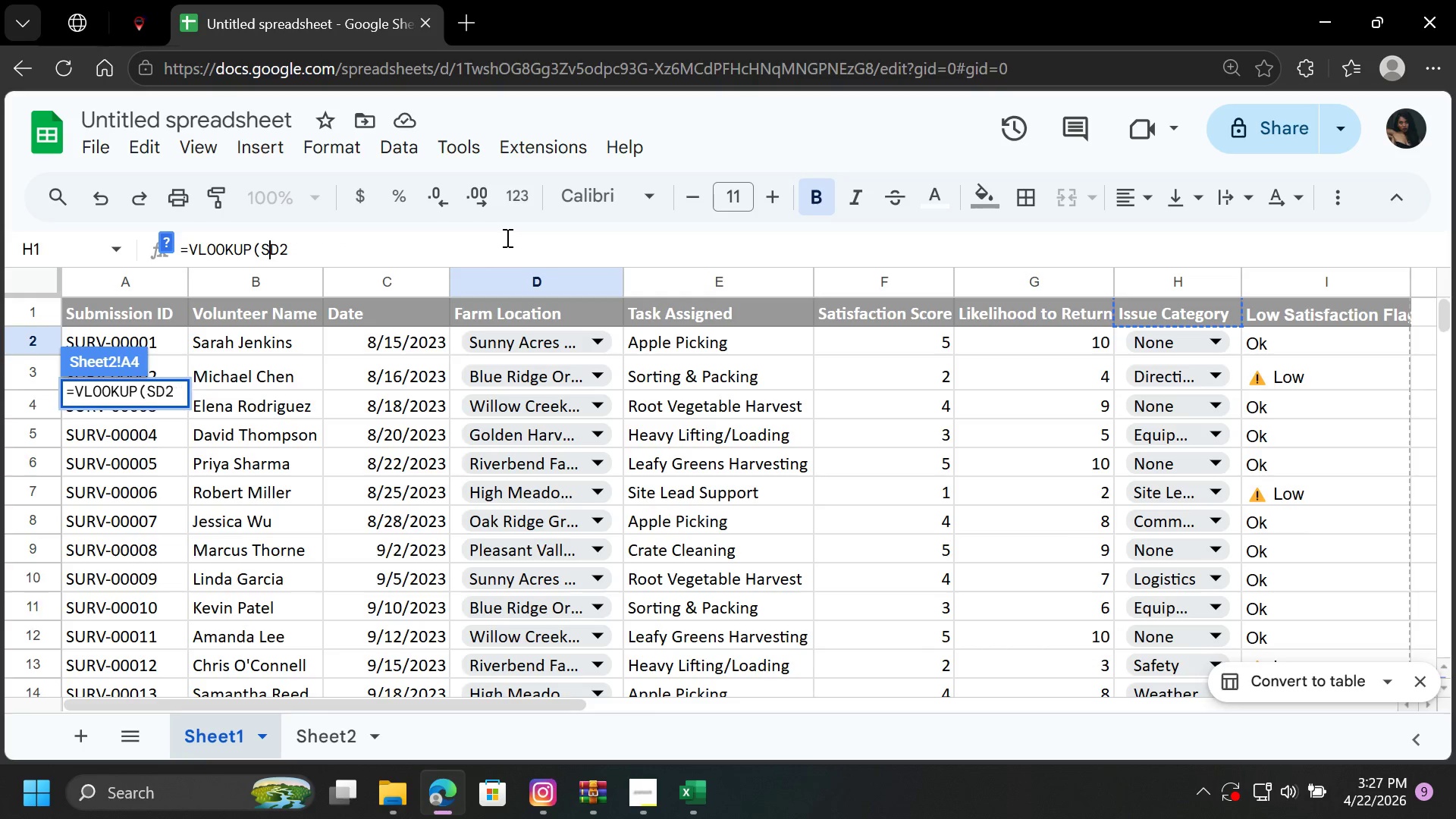 
key(Backspace)
 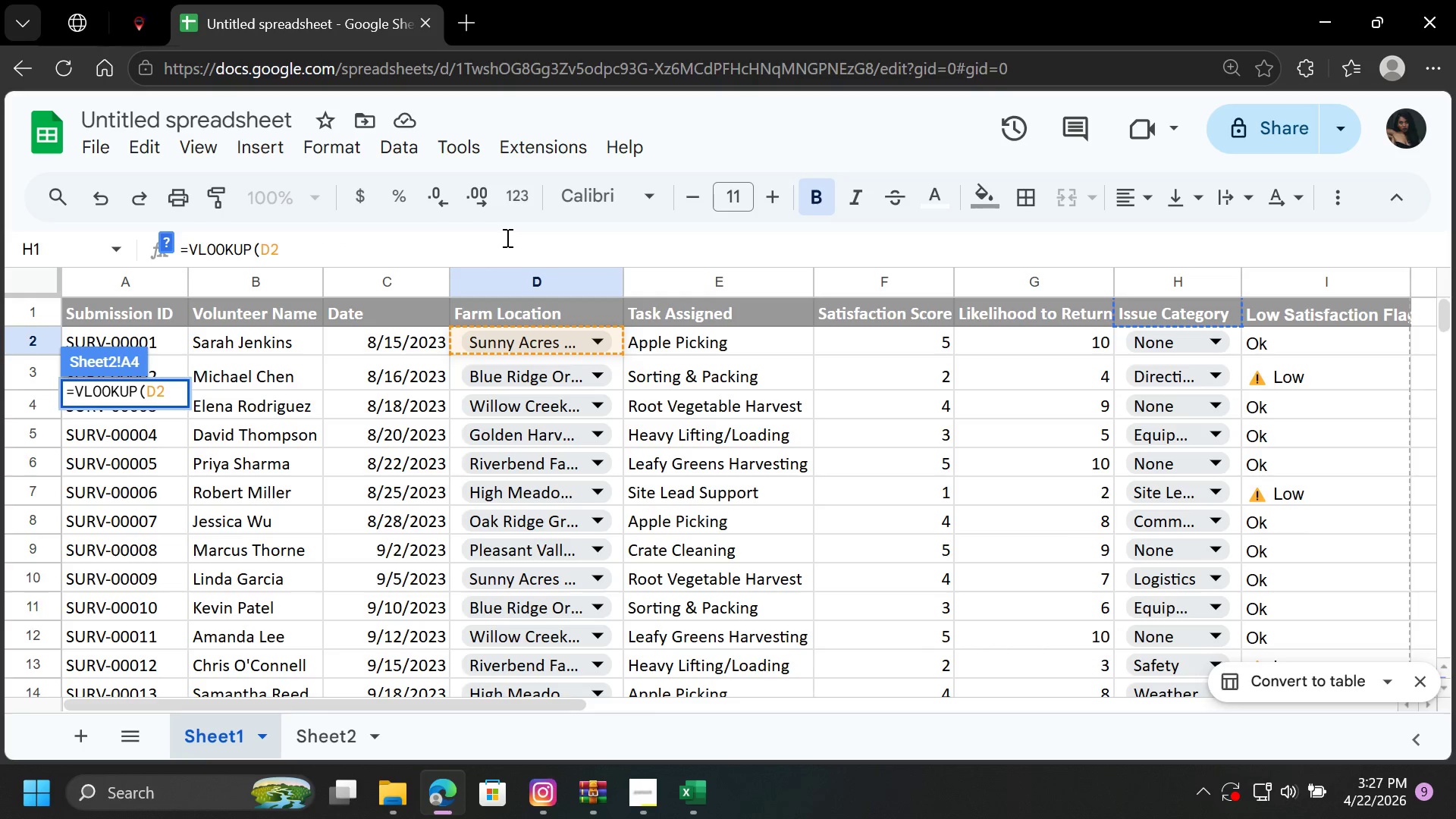 
key(ArrowRight)
 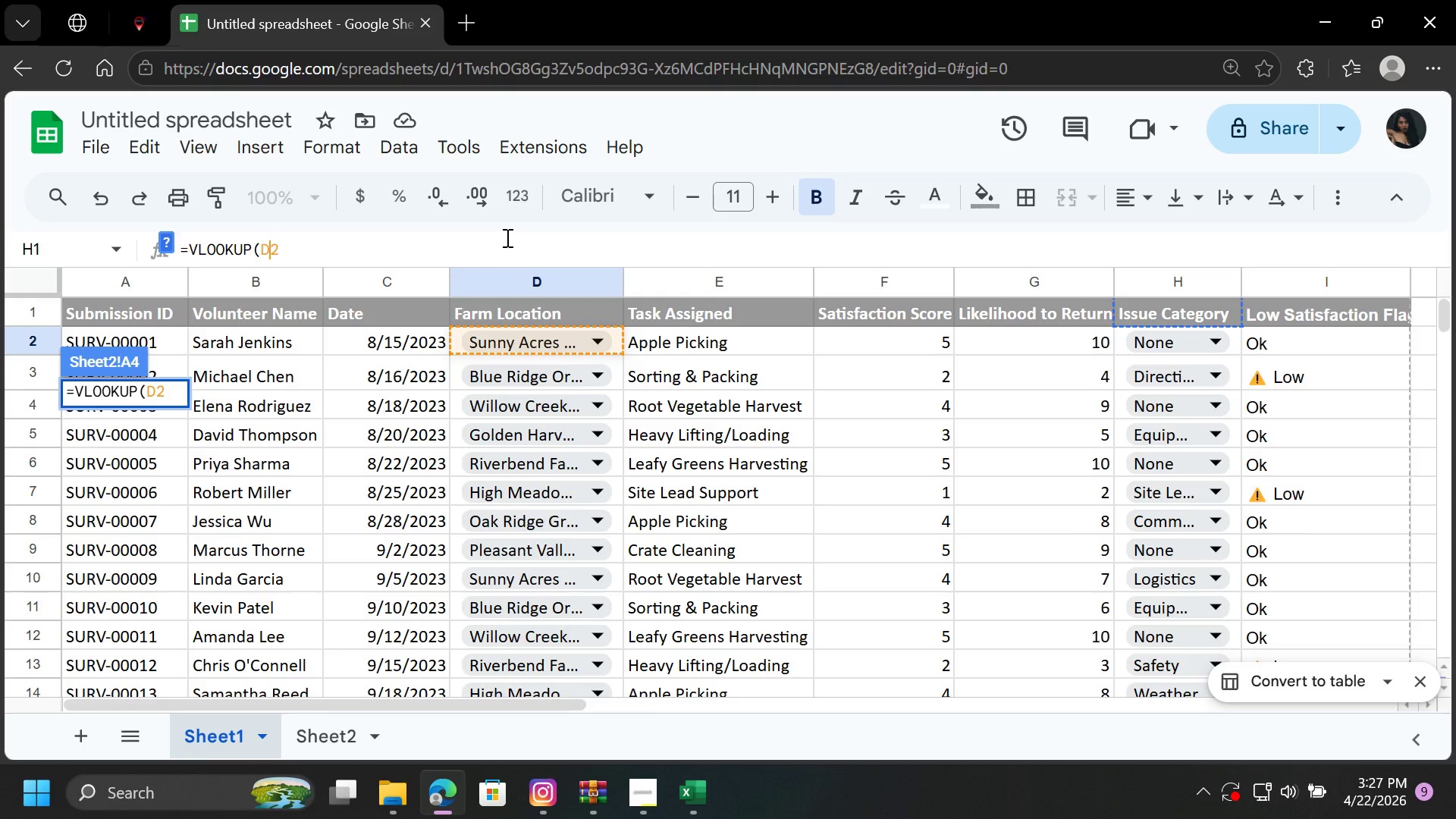 
key(ArrowRight)
 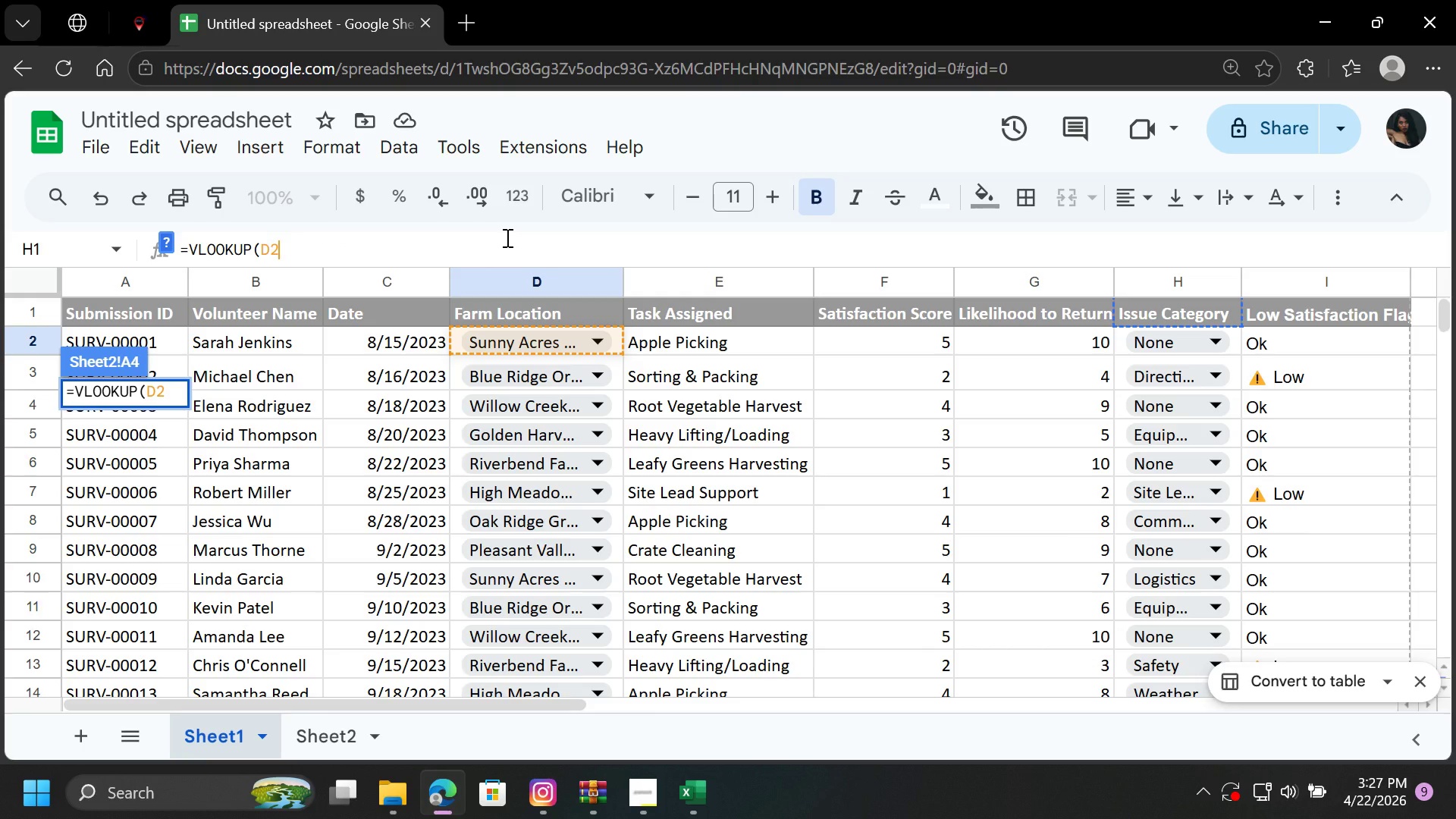 
key(Comma)
 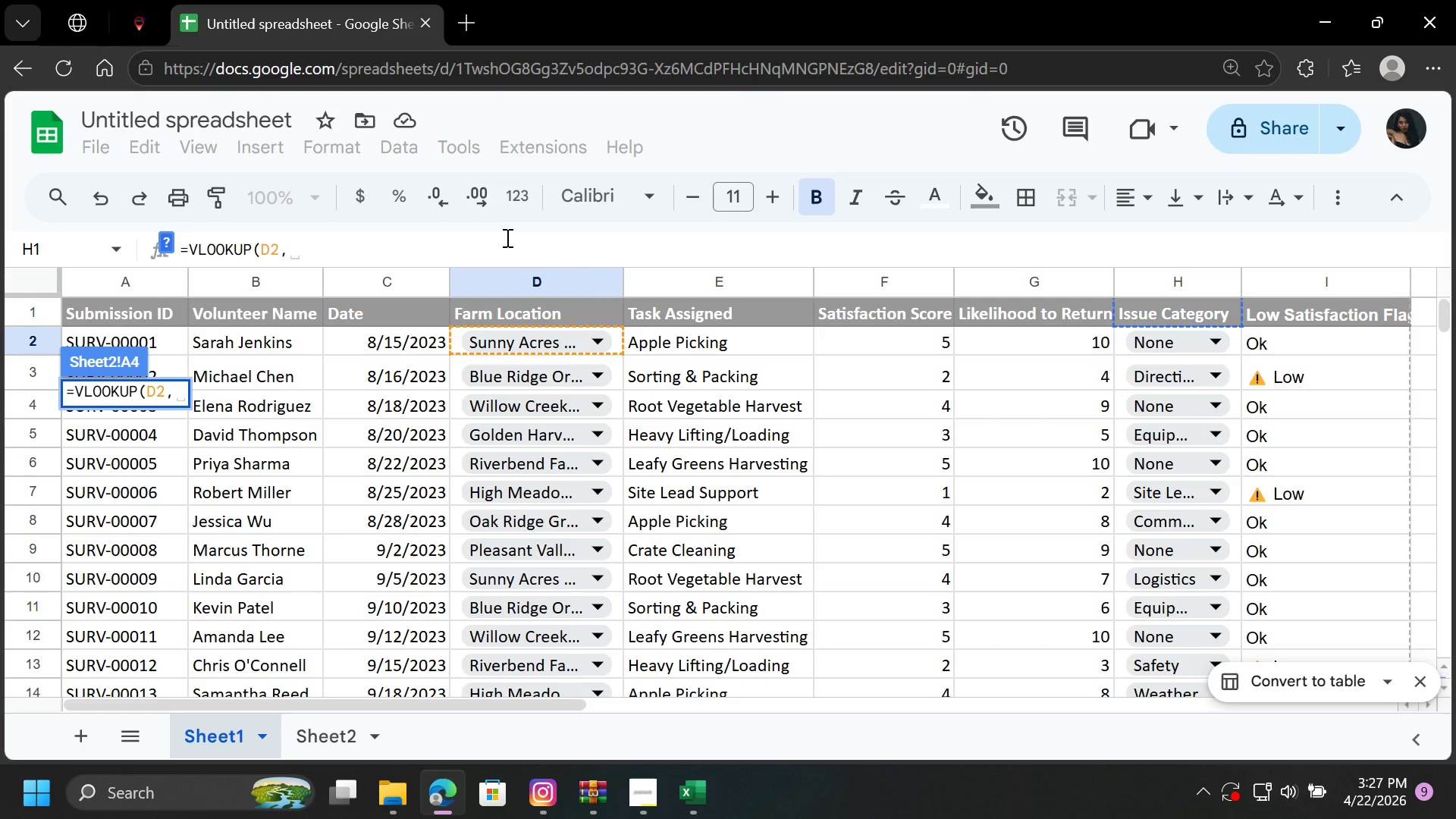 
type(SET)
key(Backspace)
key(Backspace)
key(Backspace)
 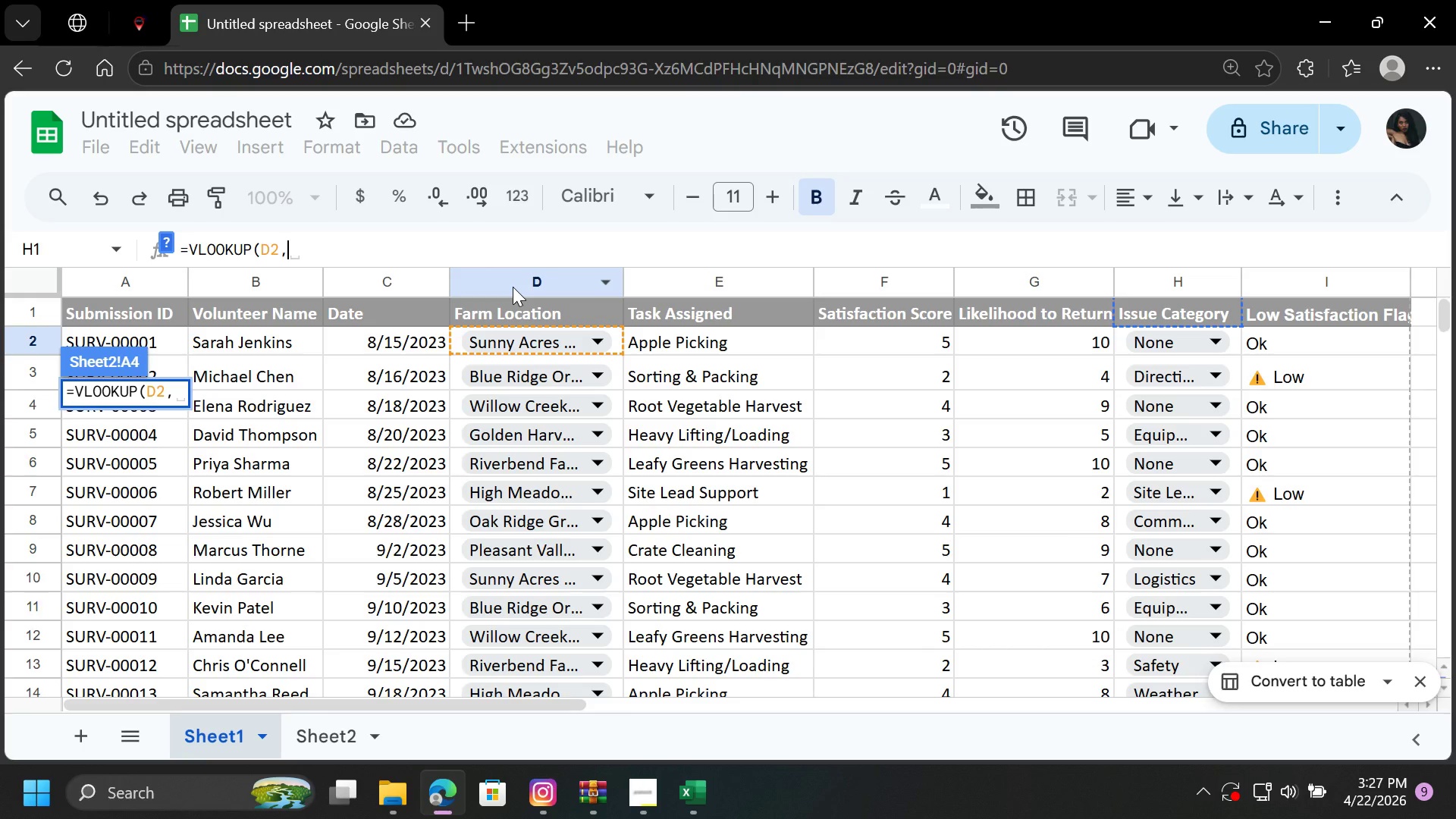 
wait(18.2)
 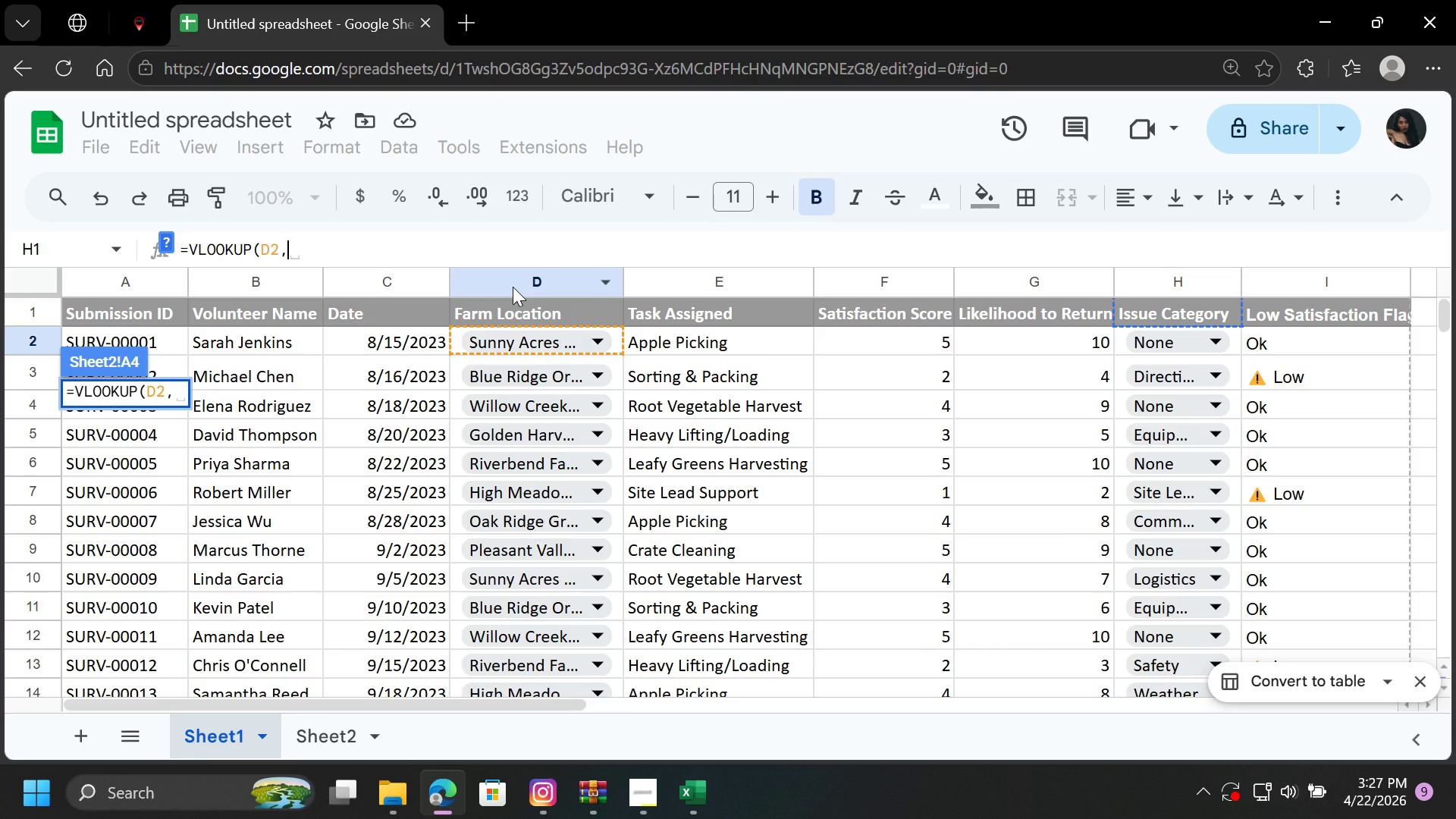 
left_click([510, 285])
 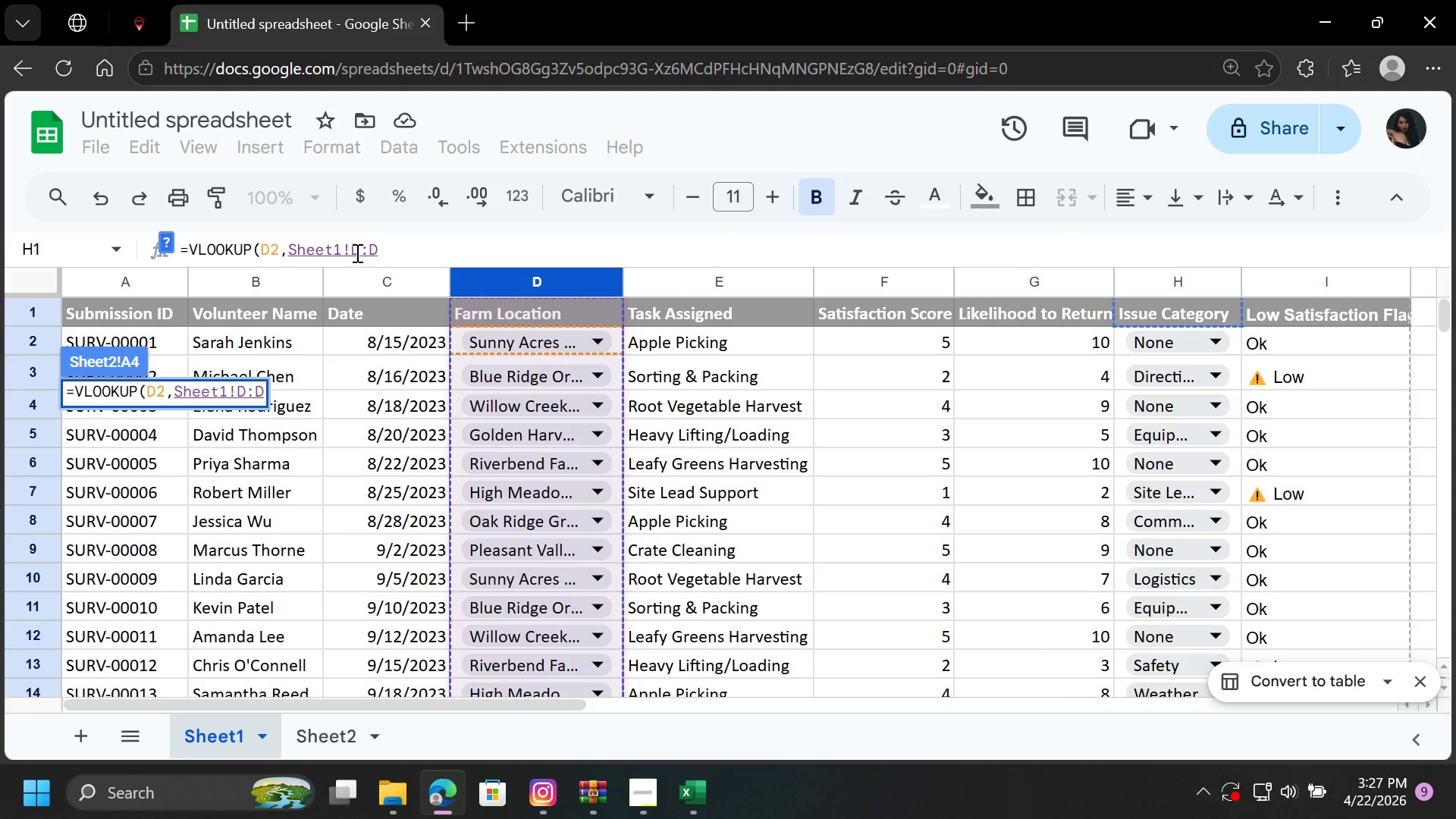 
left_click([350, 249])
 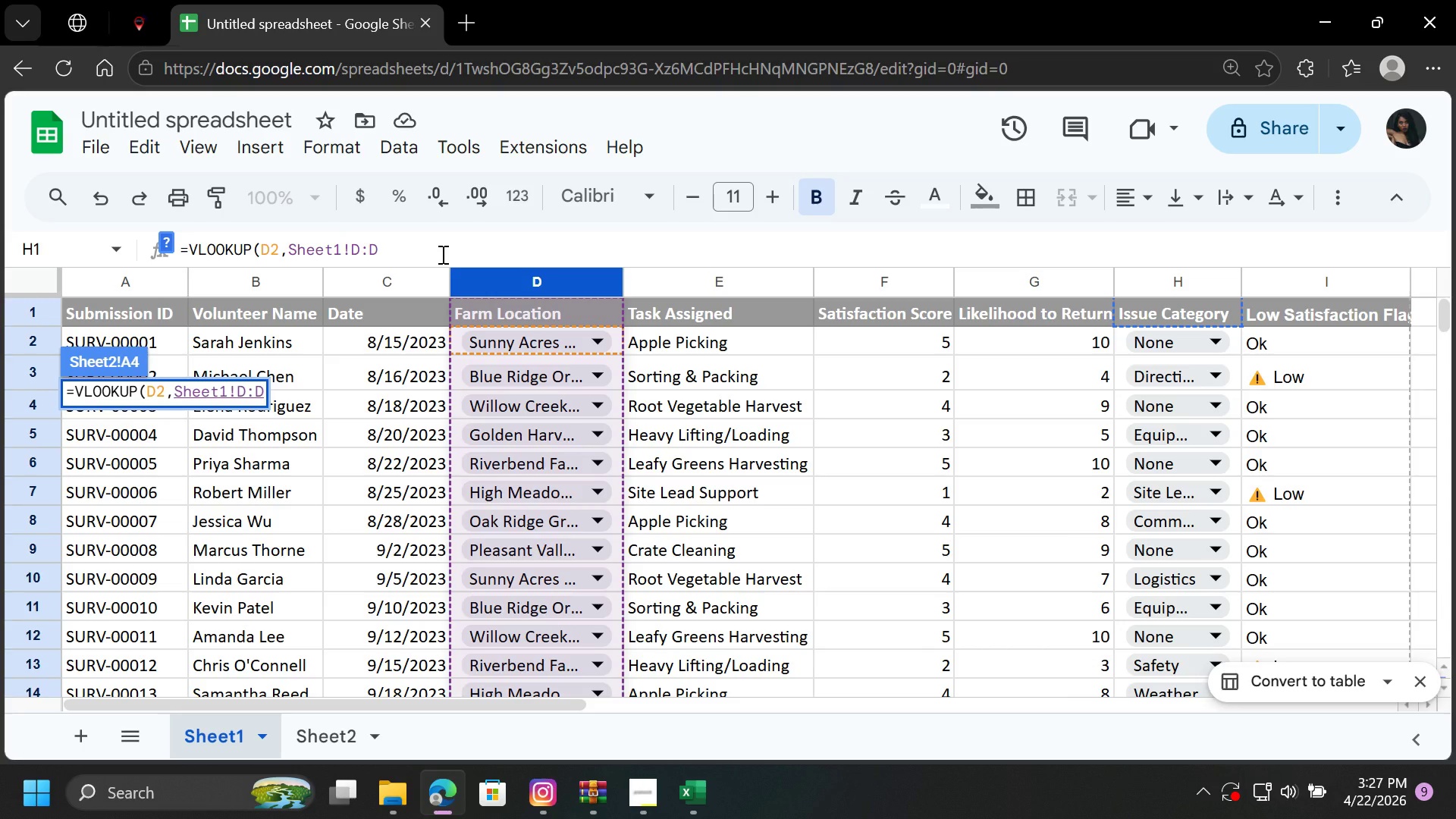 
key(Shift+4)
 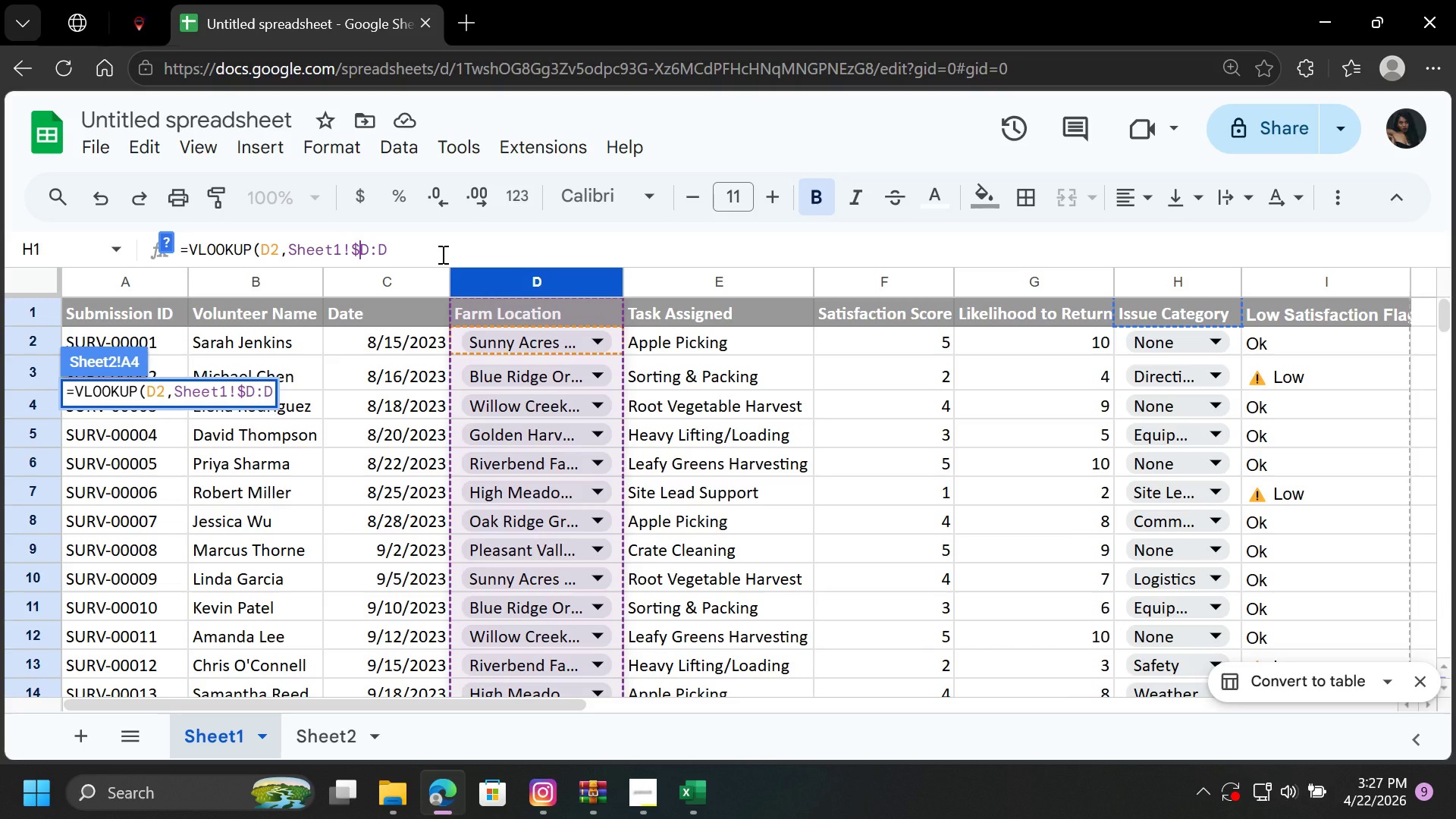 
key(ArrowRight)
 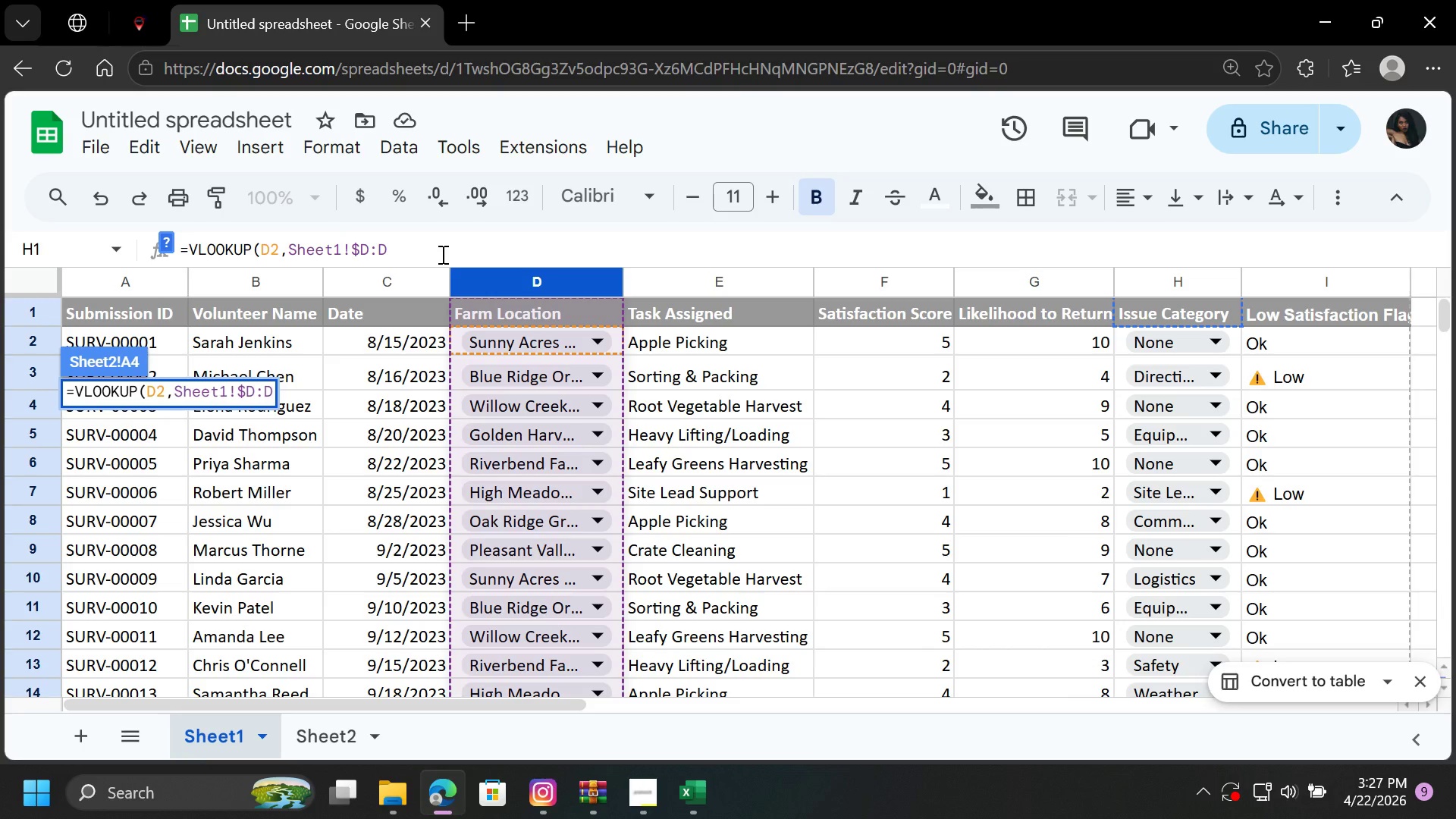 
type($2)
 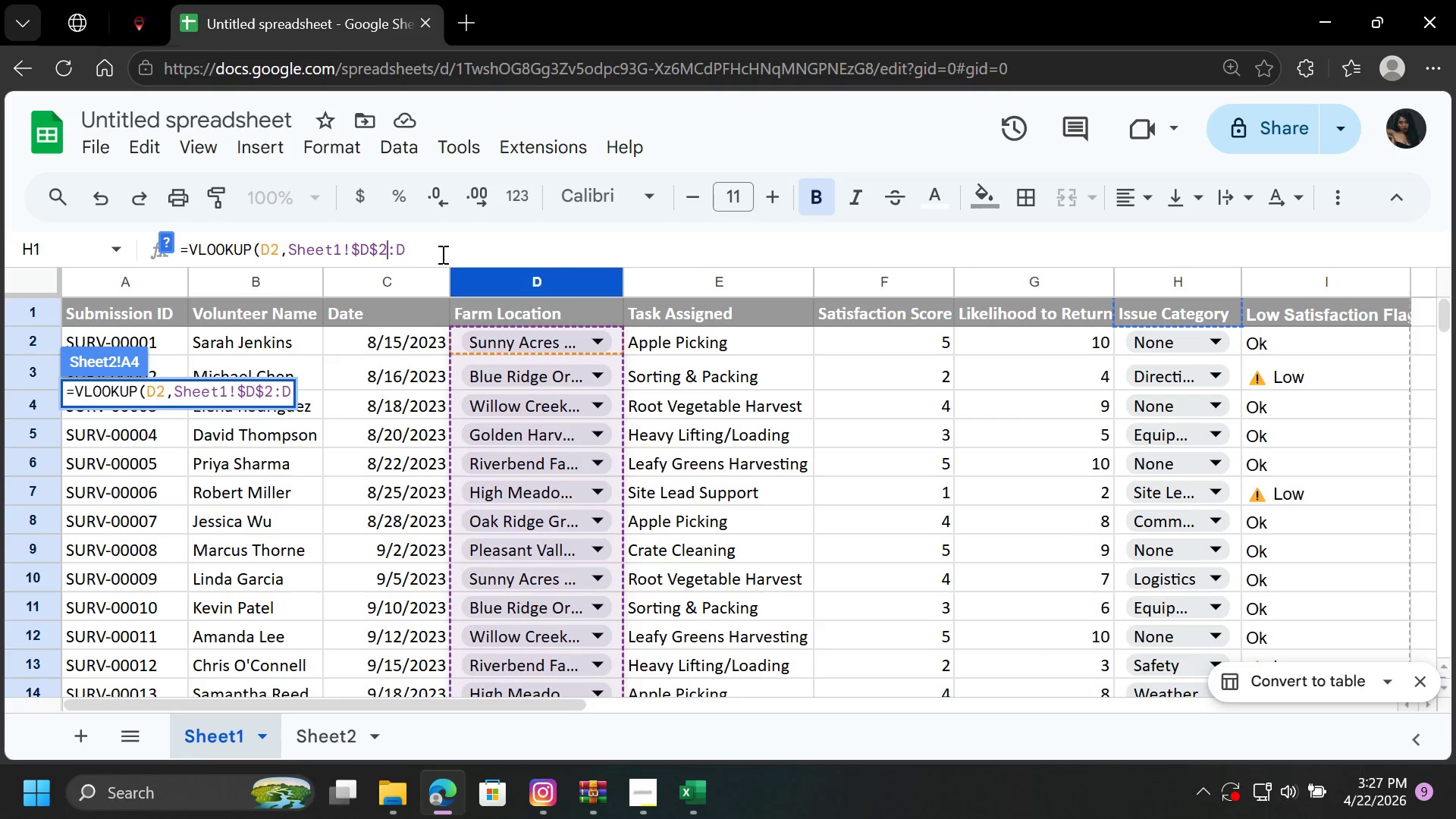 
key(ArrowRight)
 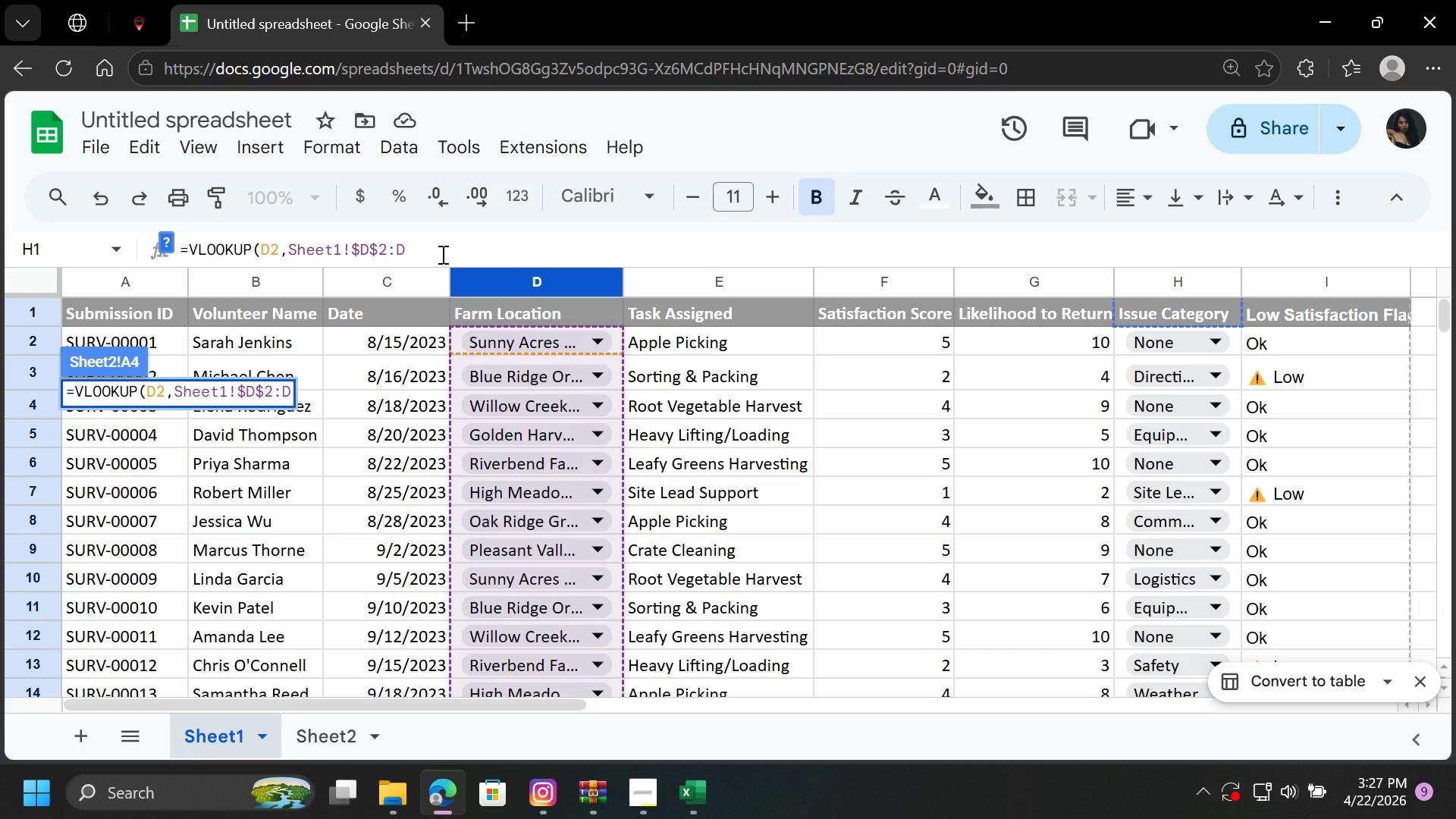 
key(Shift+4)
 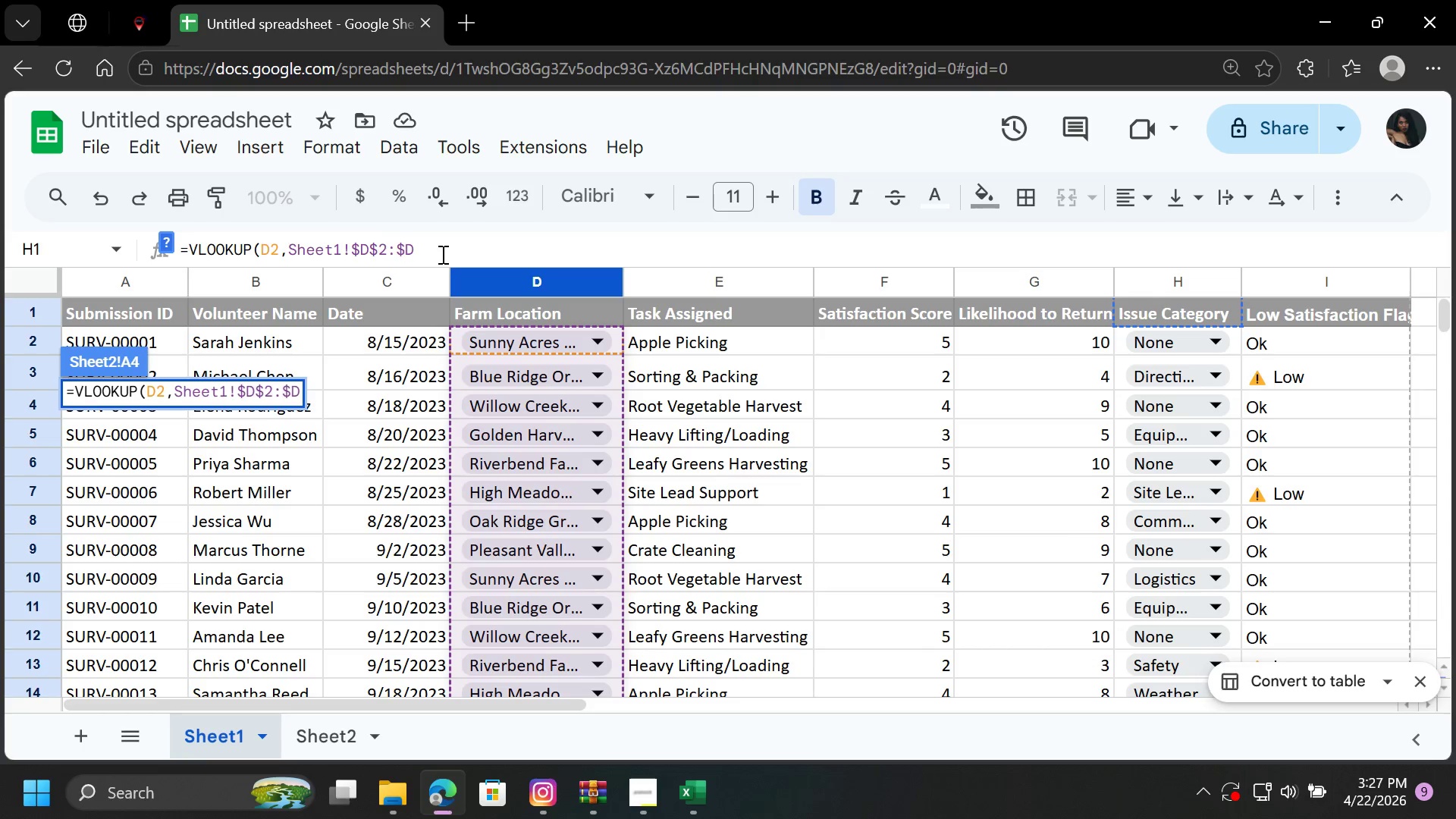 
key(ArrowRight)
 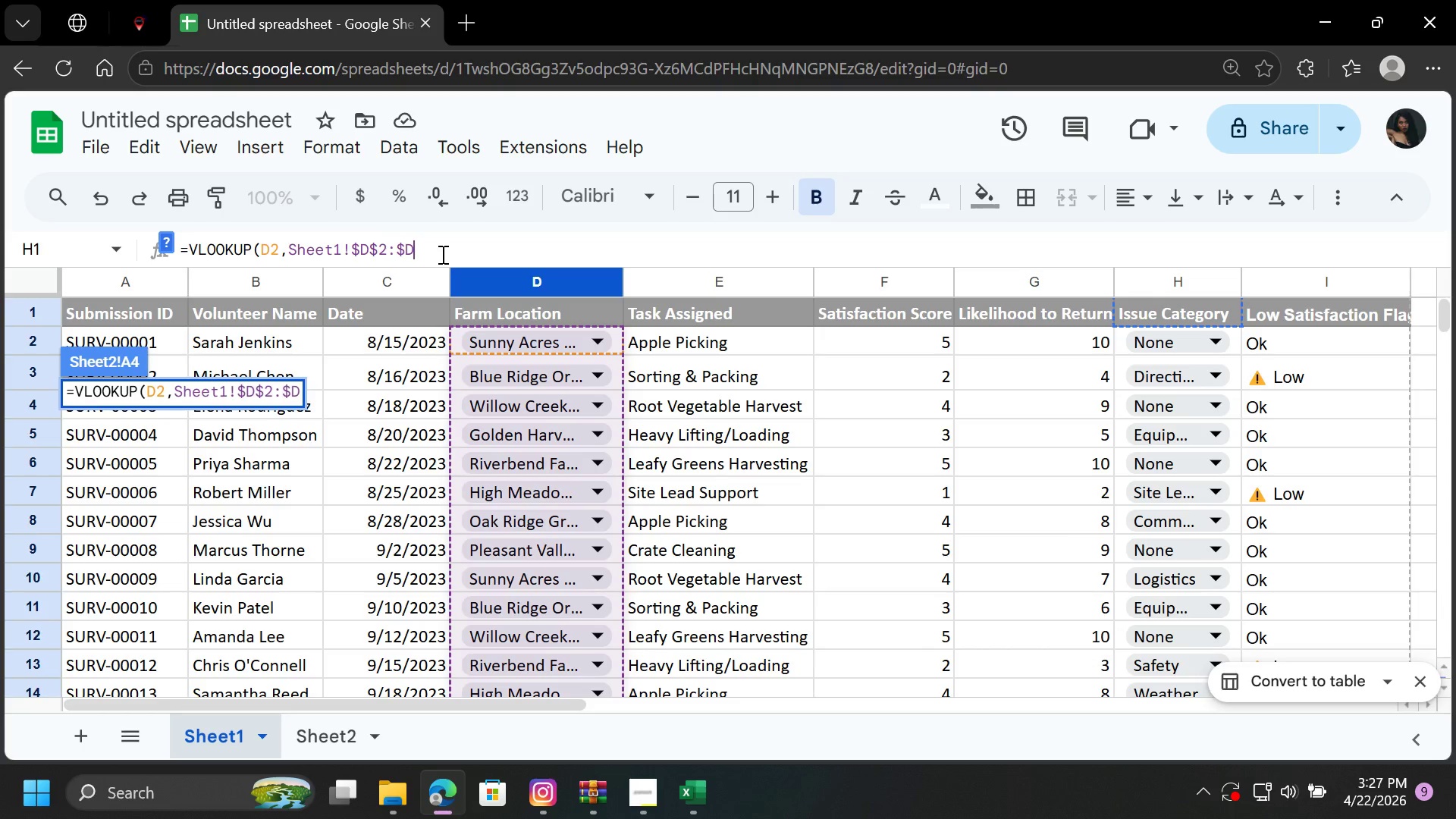 
type($2)
 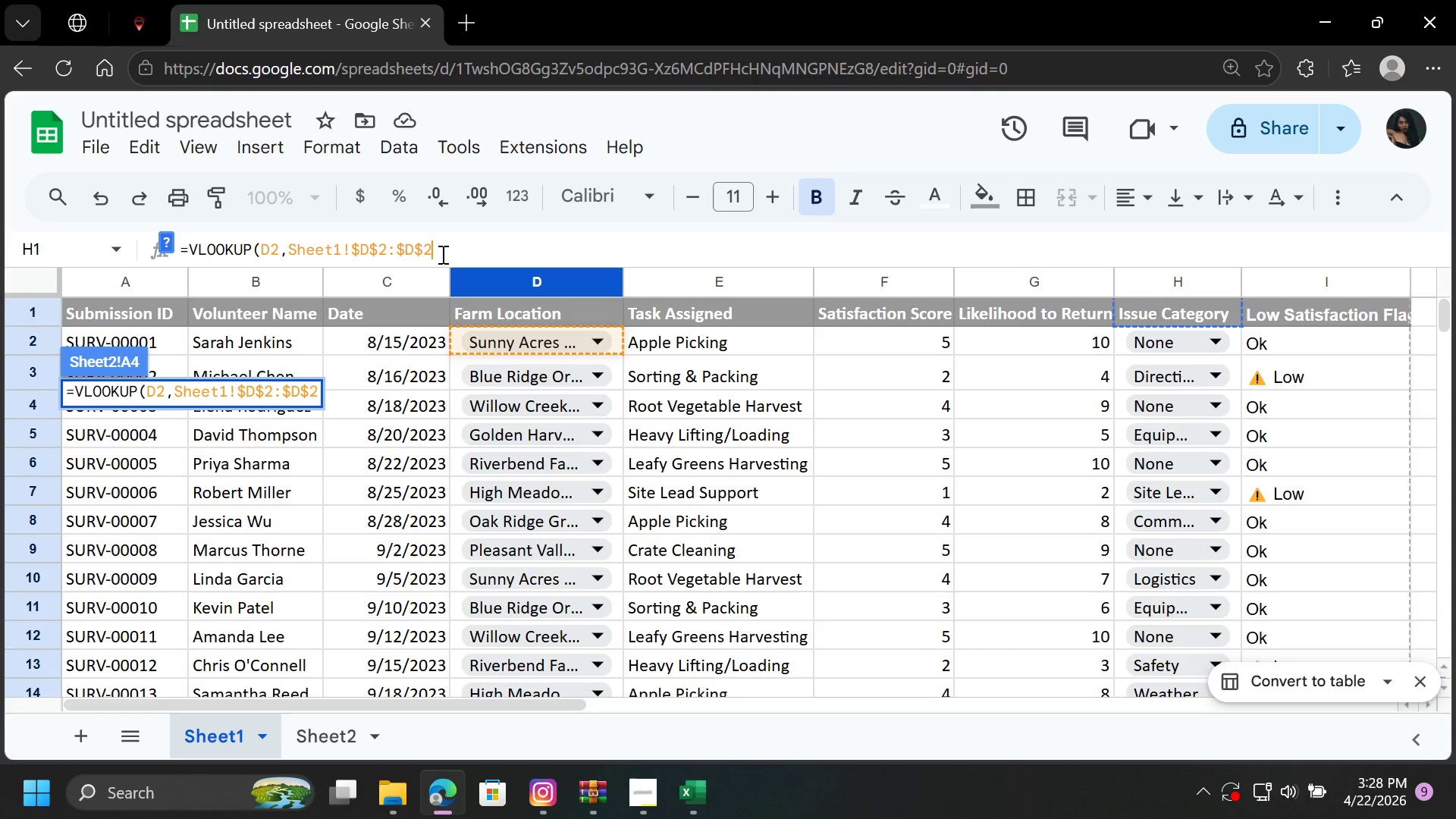 
wait(6.02)
 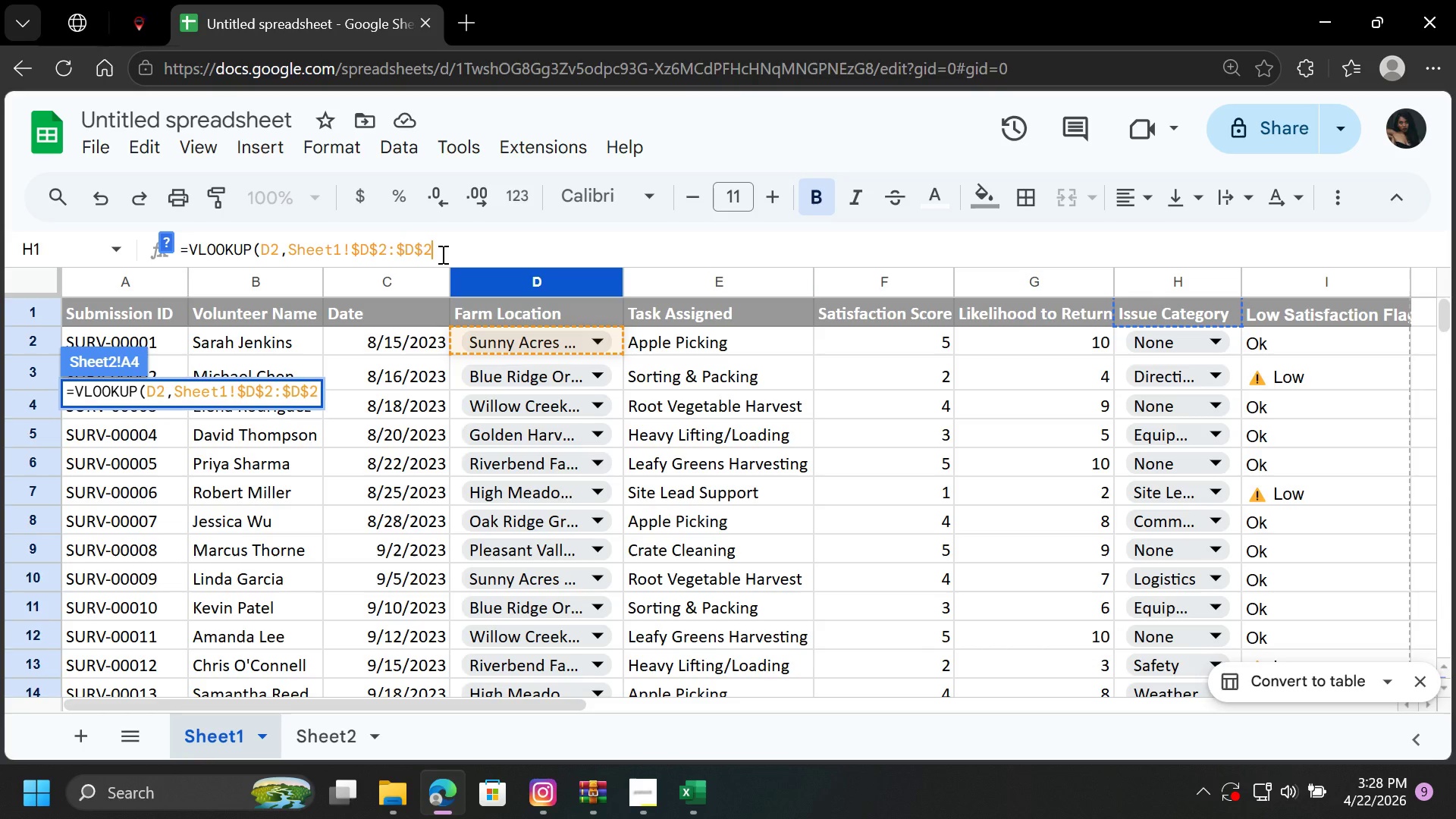 
key(Backspace)
 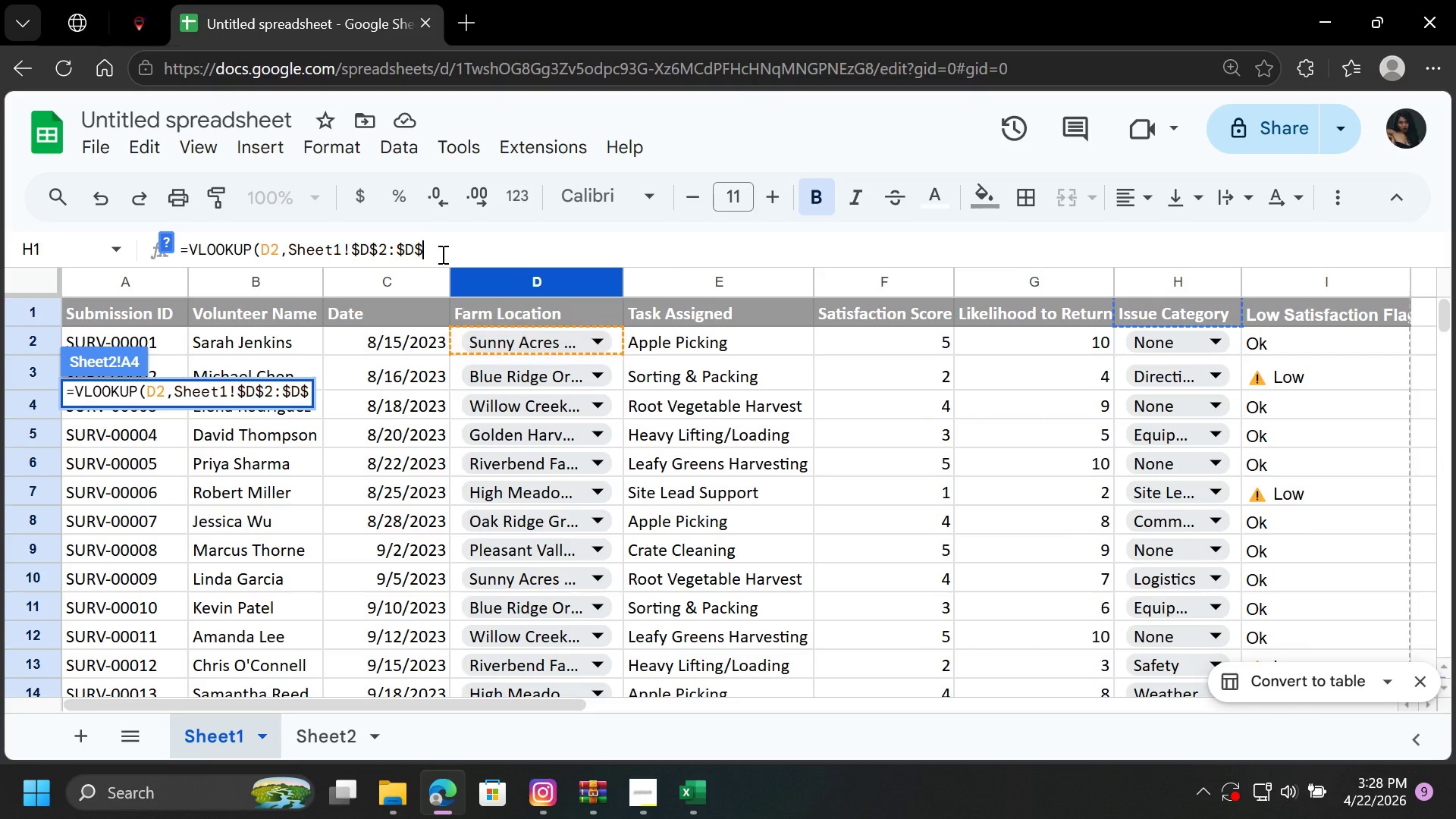 
key(Backspace)
 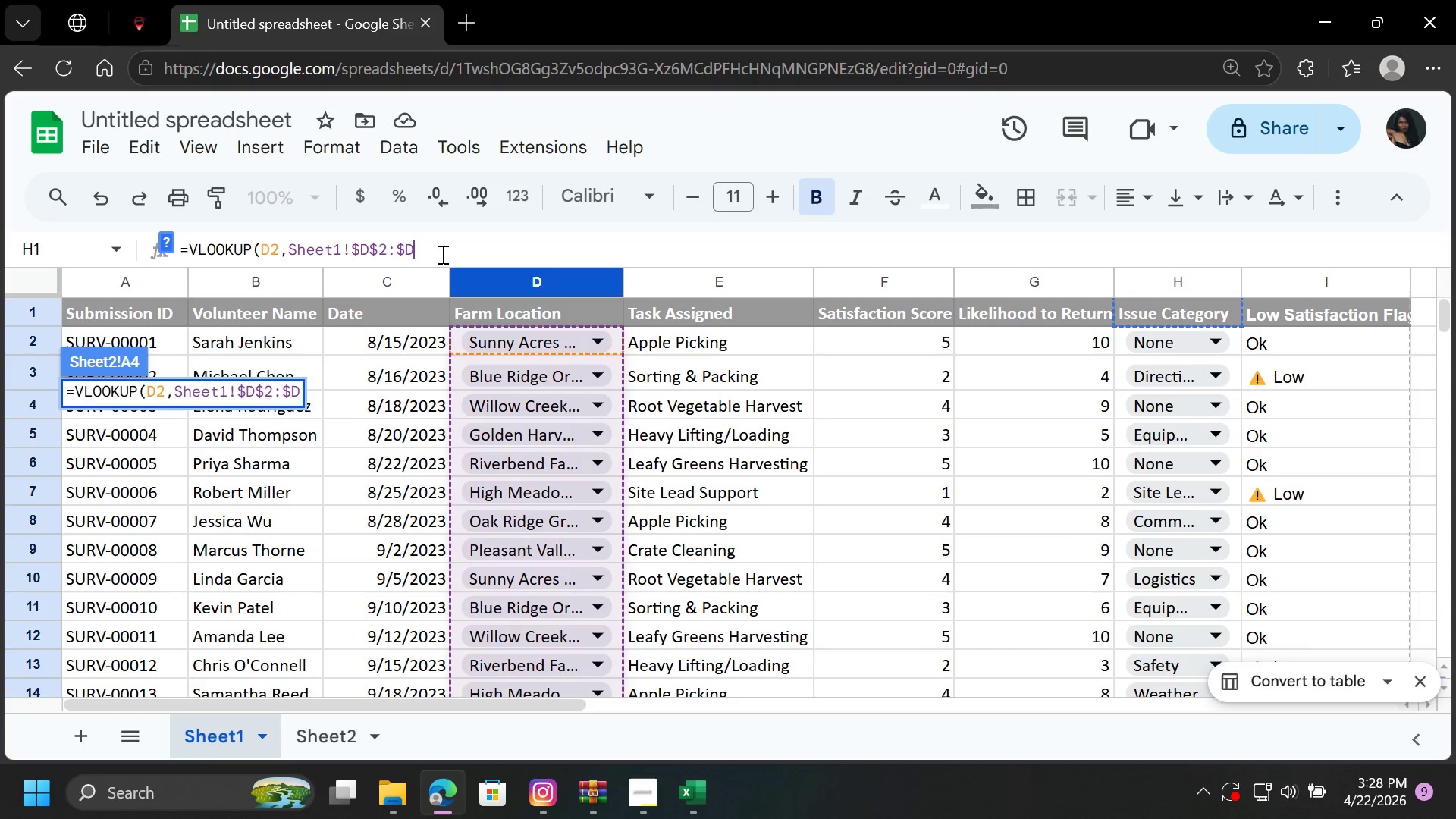 
key(Backspace)
 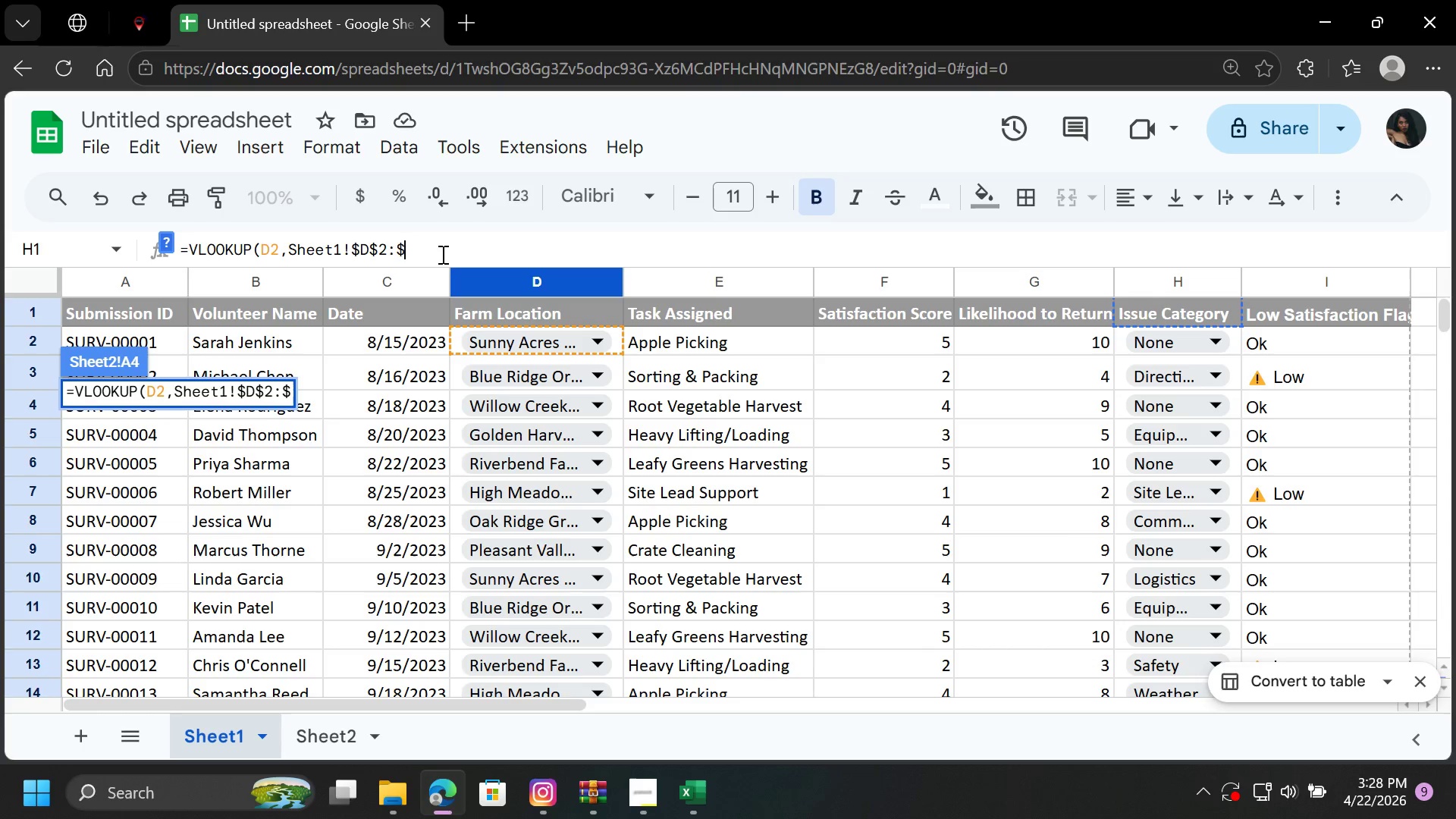 
key(Backspace)
 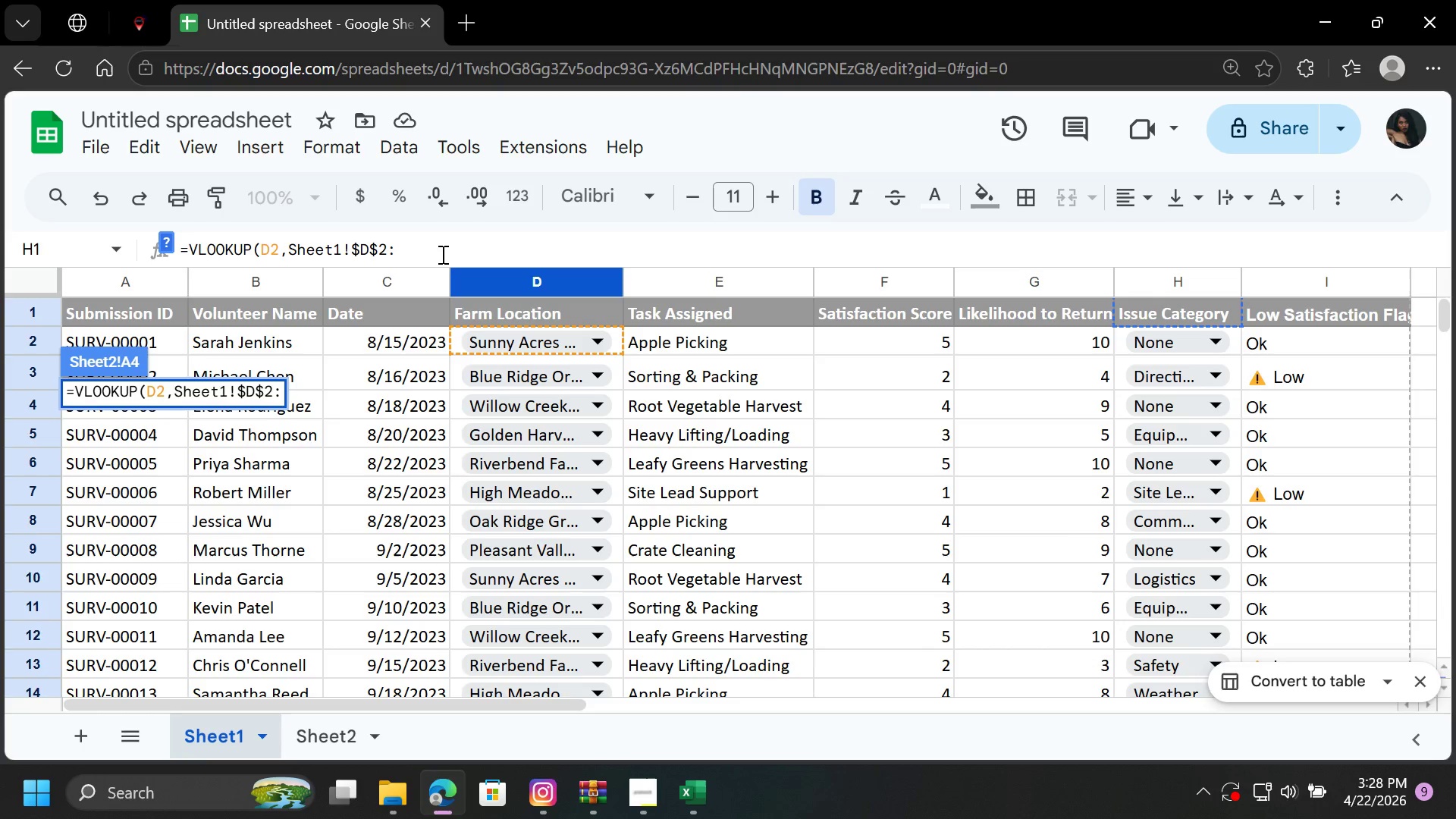 
wait(7.17)
 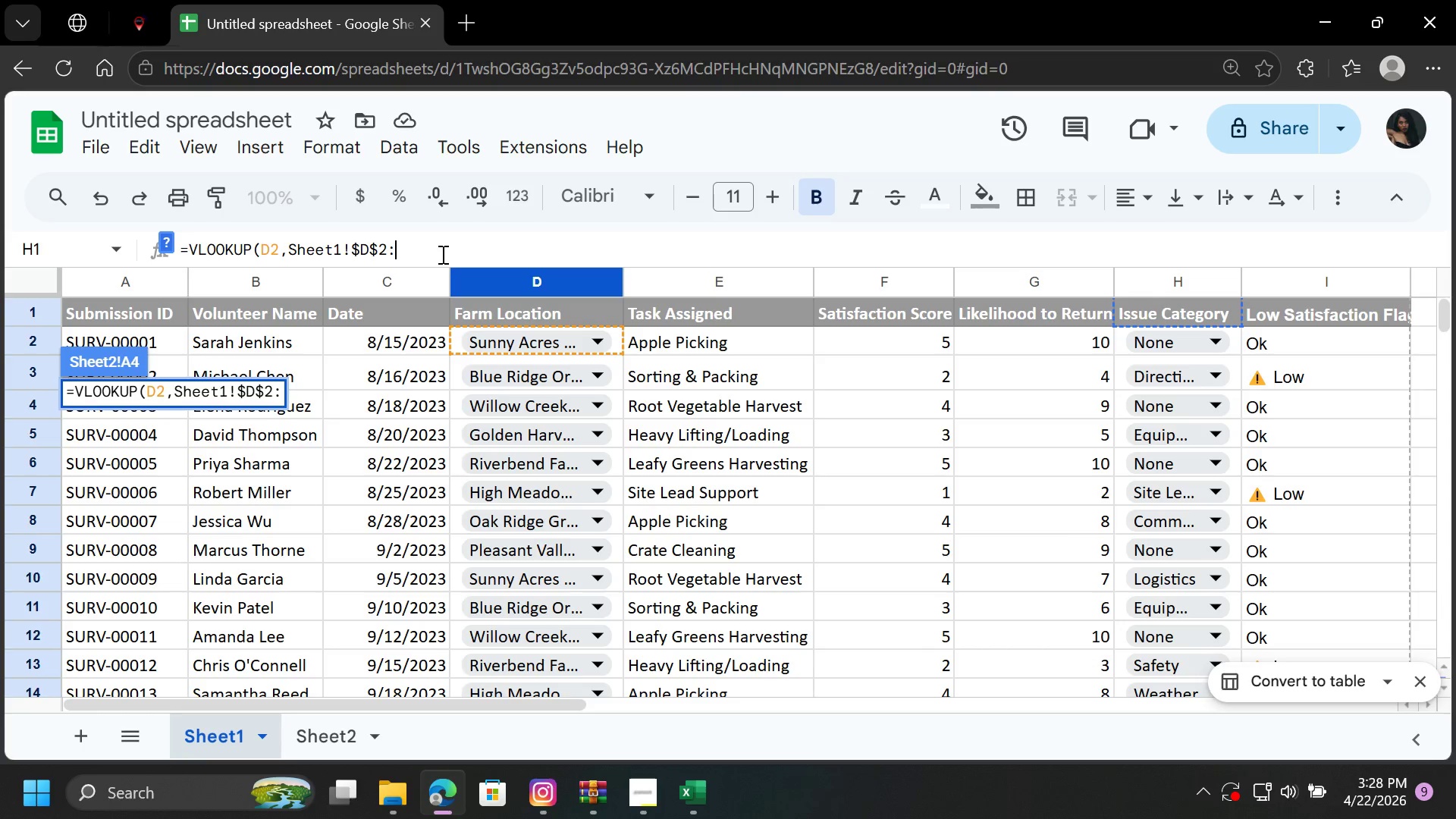 
type($H$)
 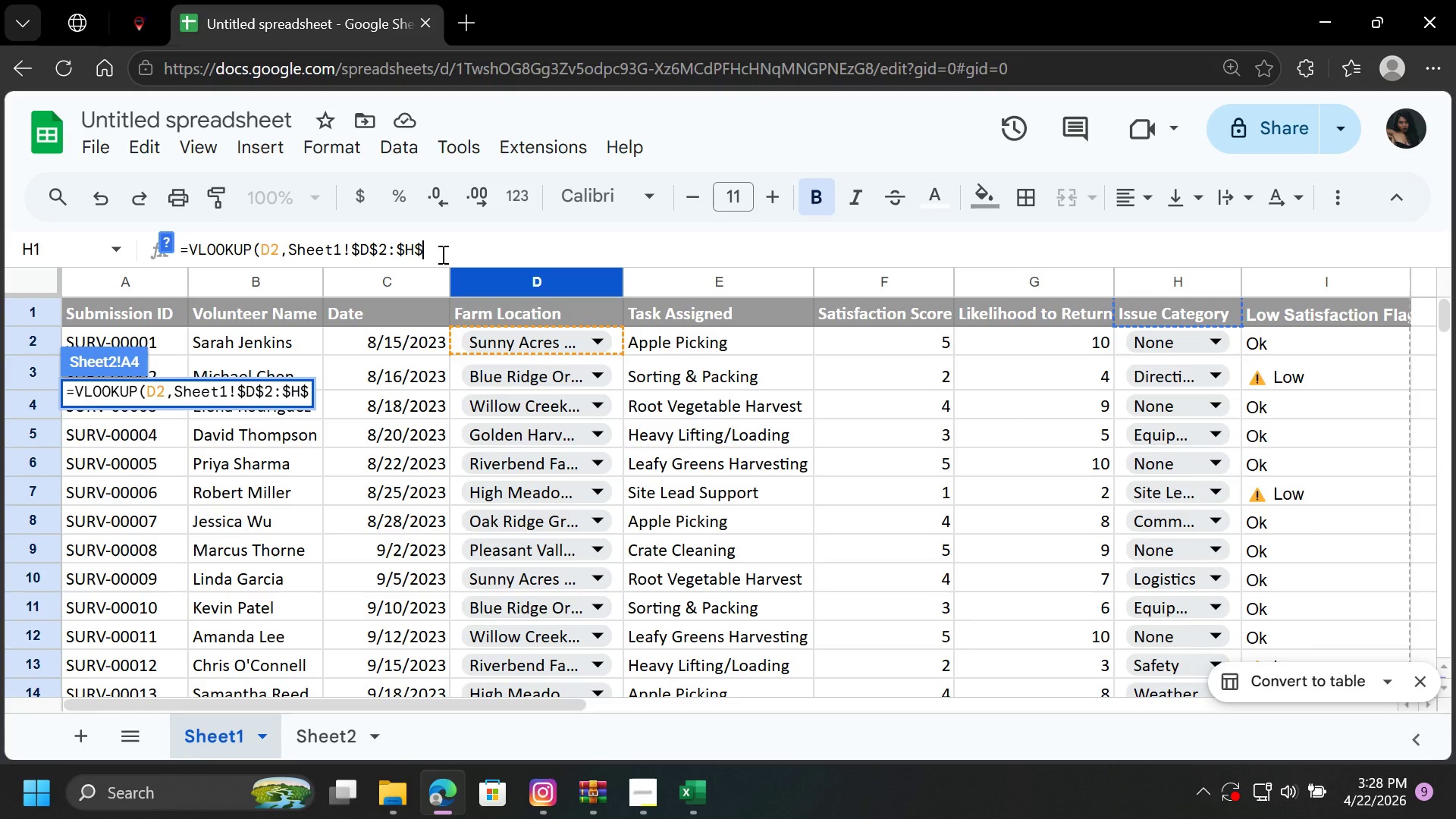 
wait(6.12)
 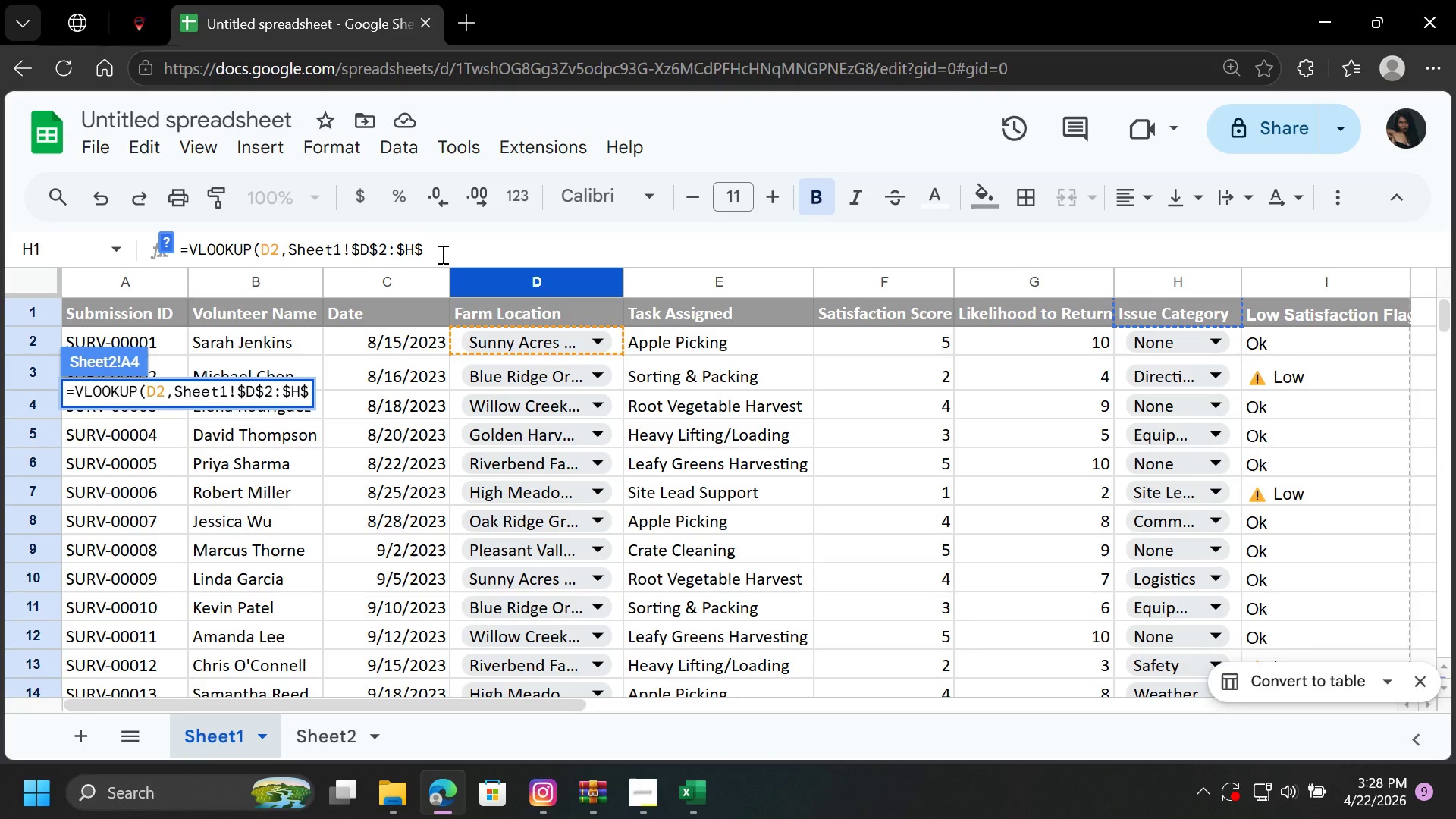 
key(8)
 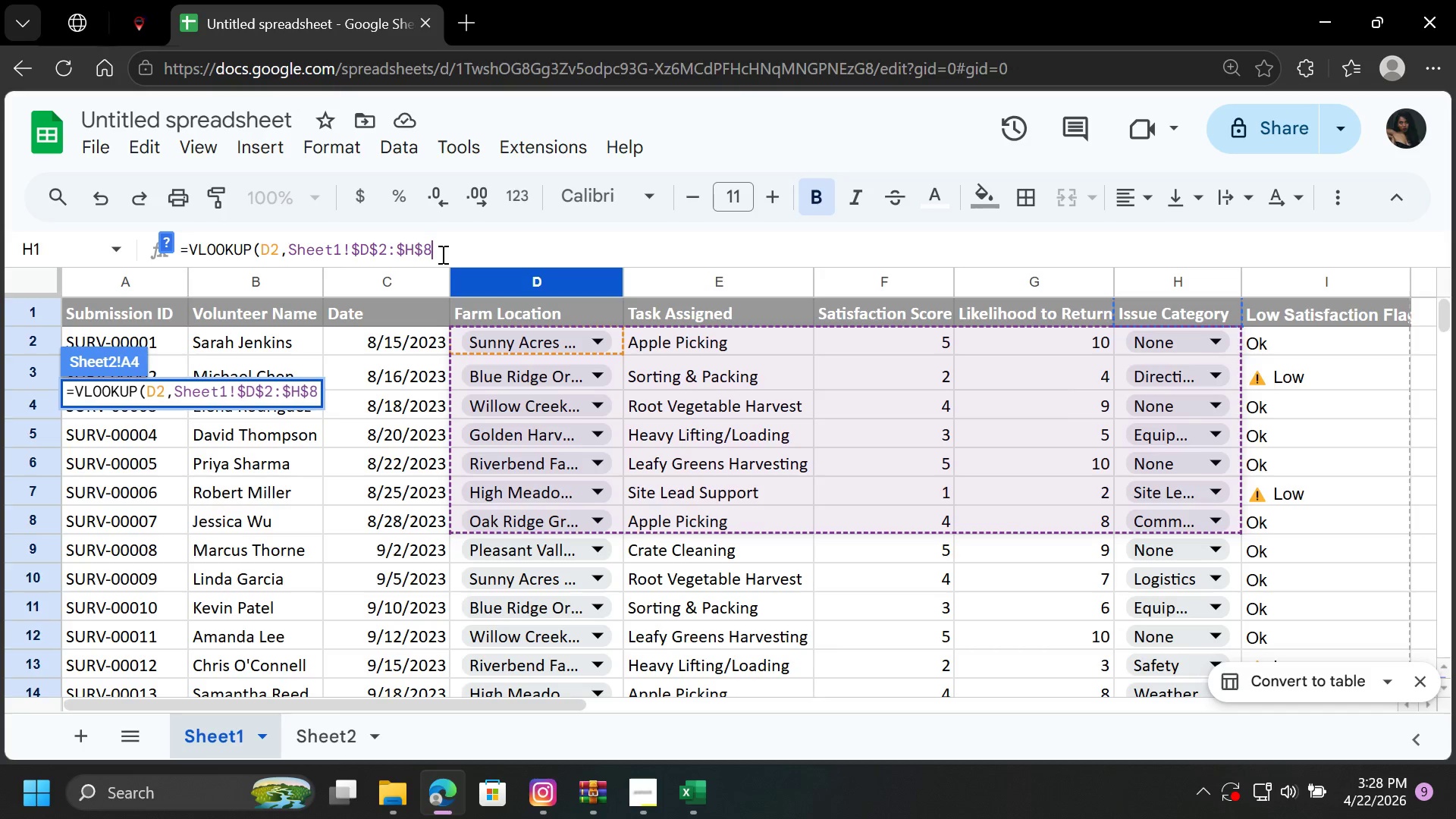 
hold_key(key=ShiftLeft, duration=1.52)
 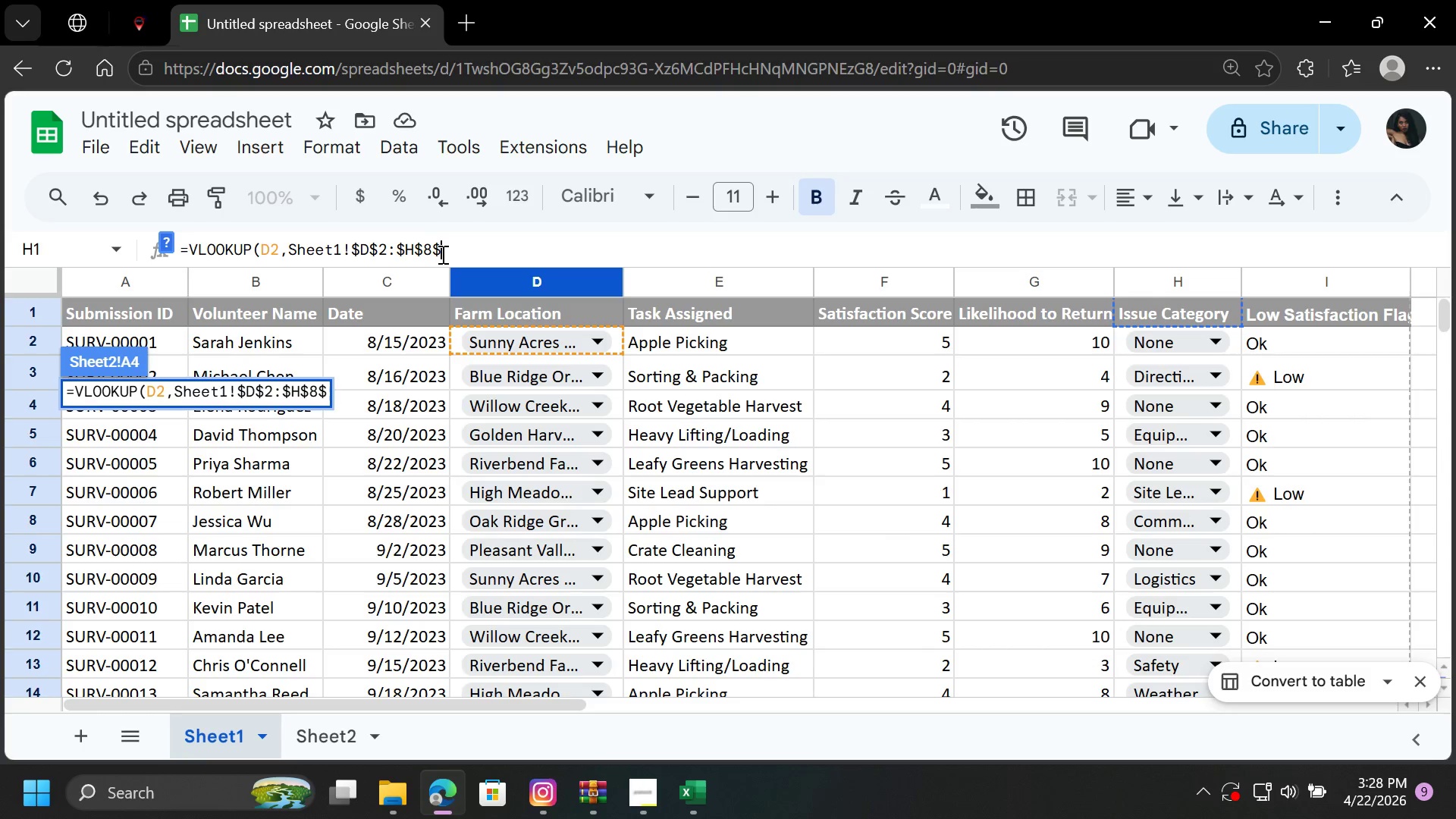 
key(Shift+4)
 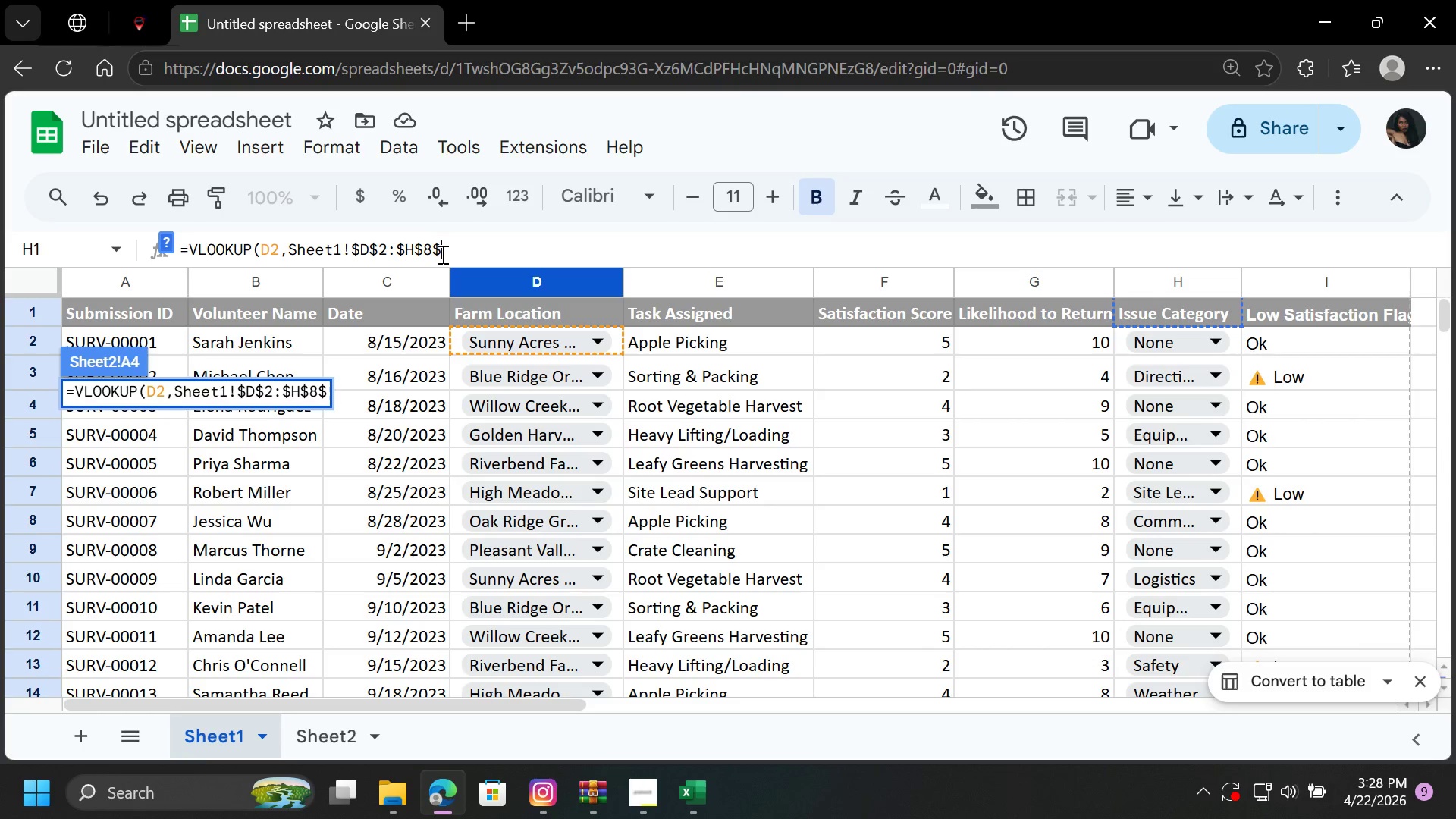 
key(Comma)
 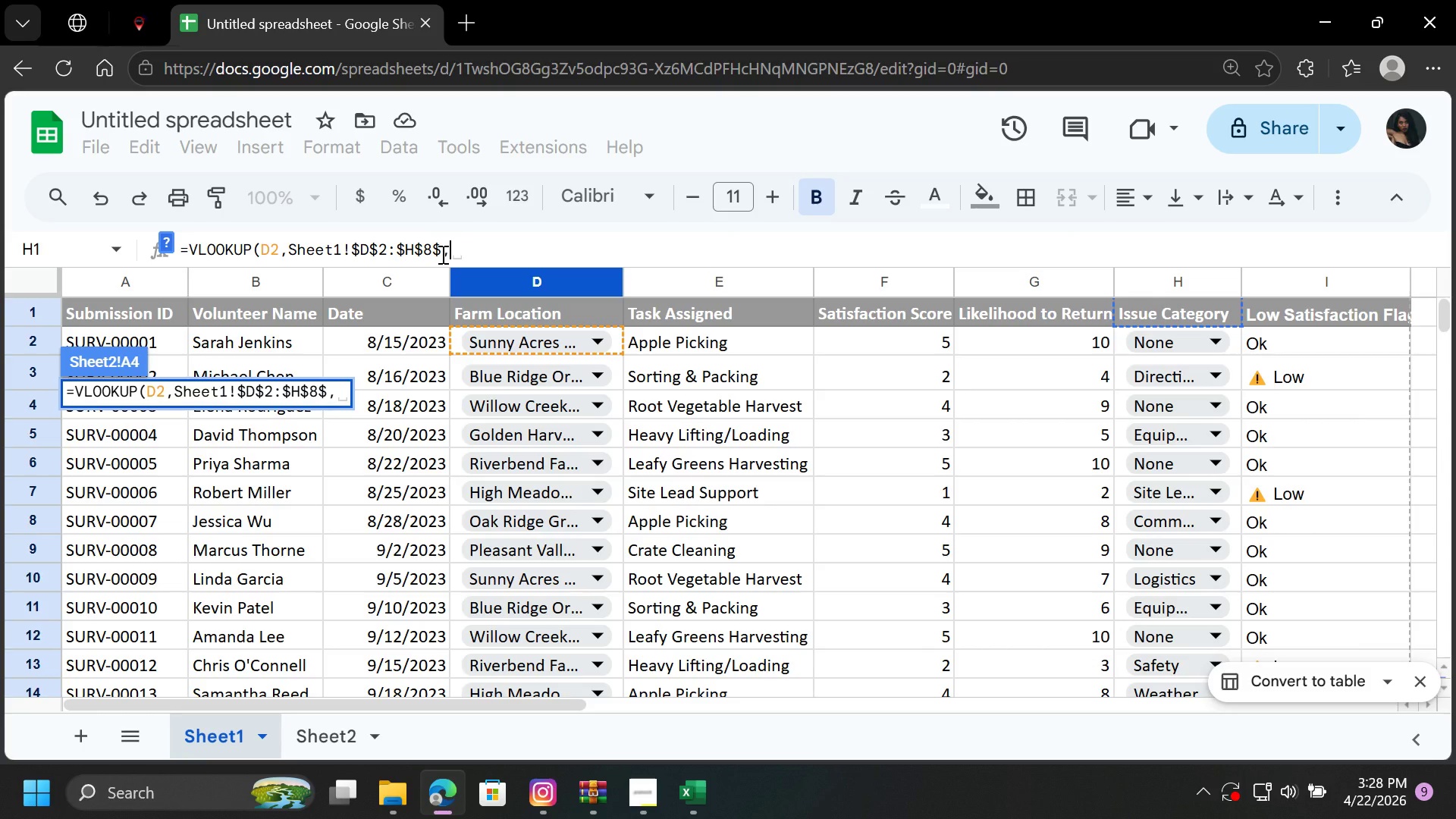 
key(2)
 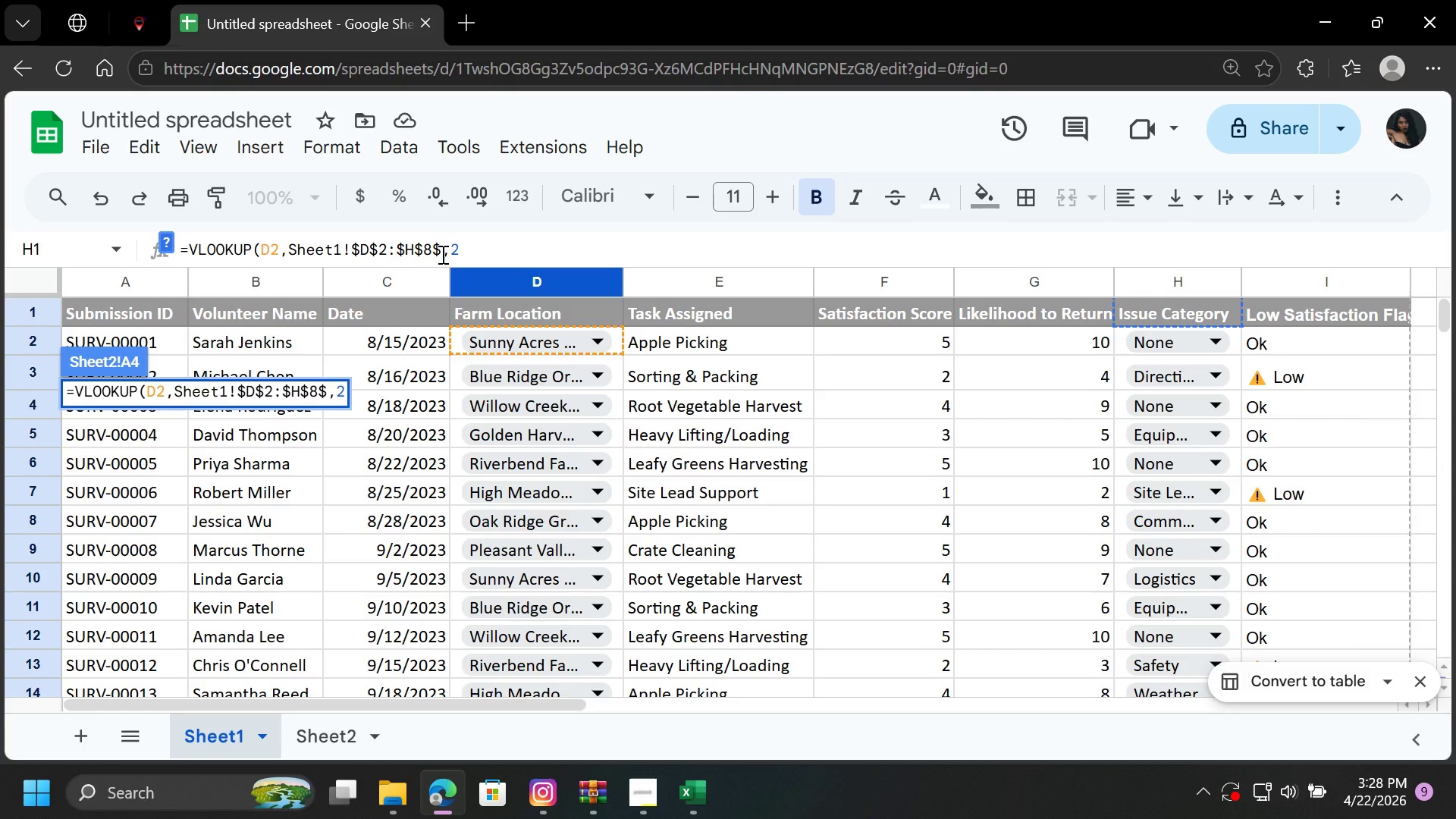 
key(Comma)
 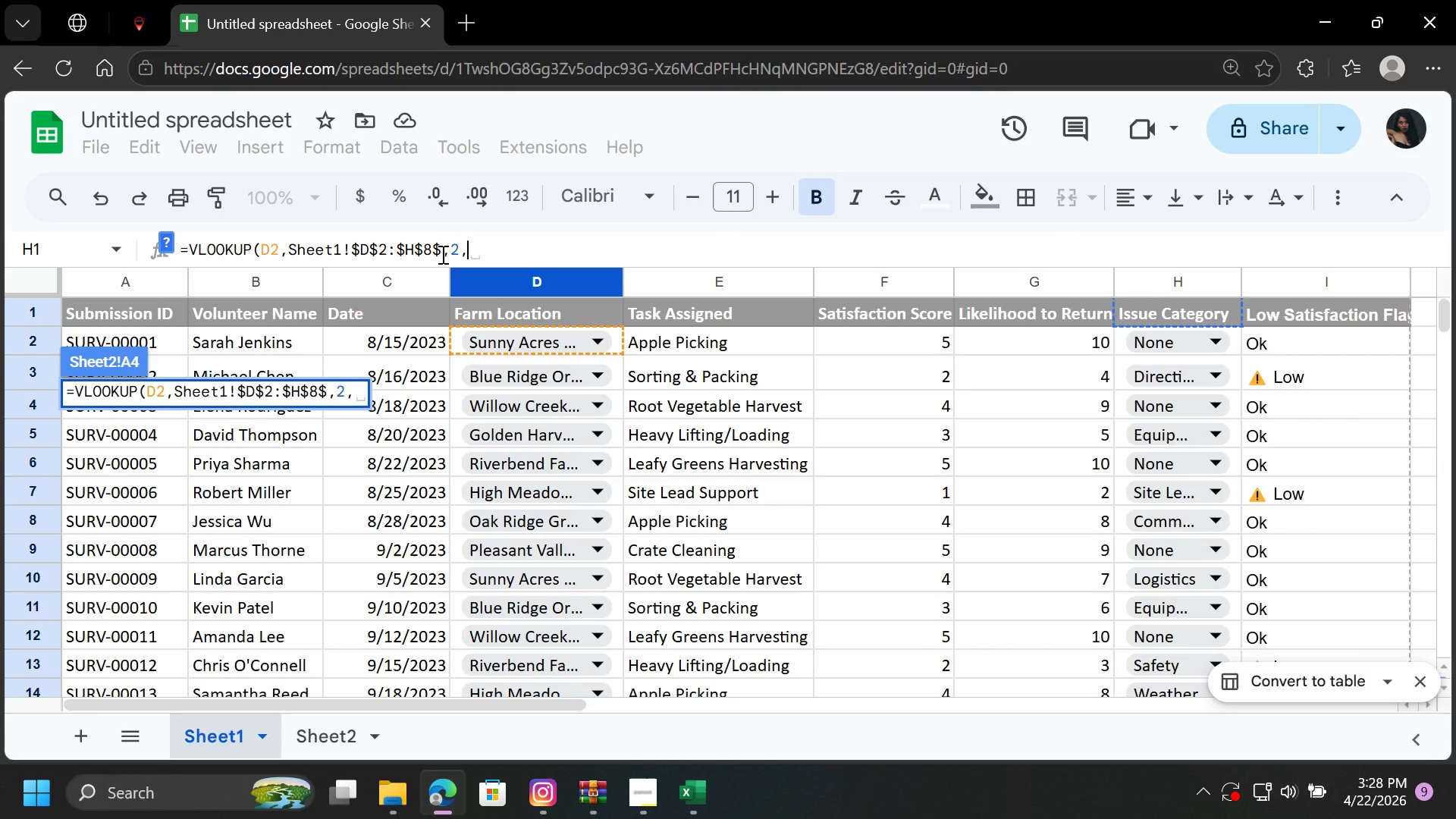 
type(FAL)
 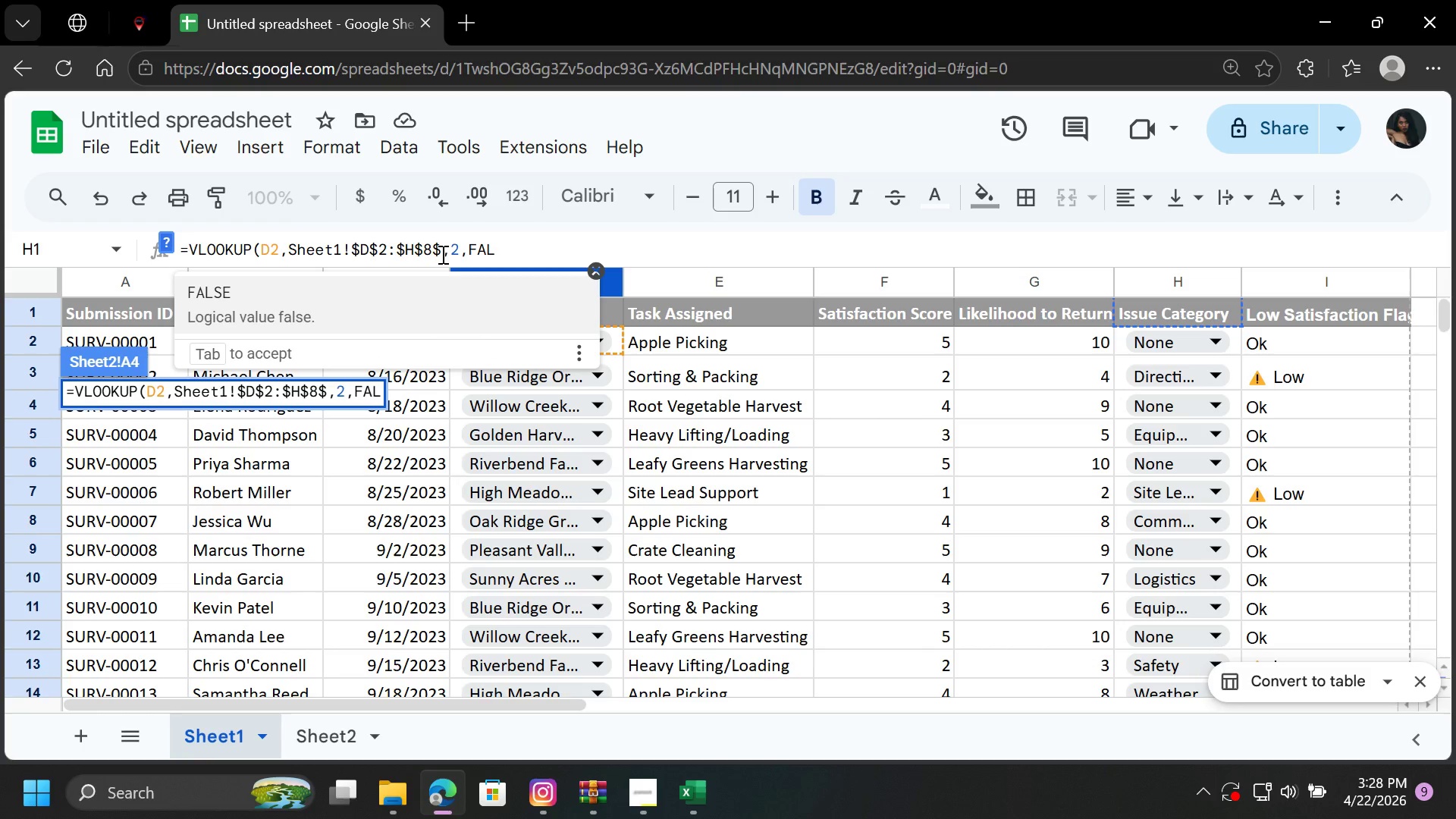 
key(Enter)
 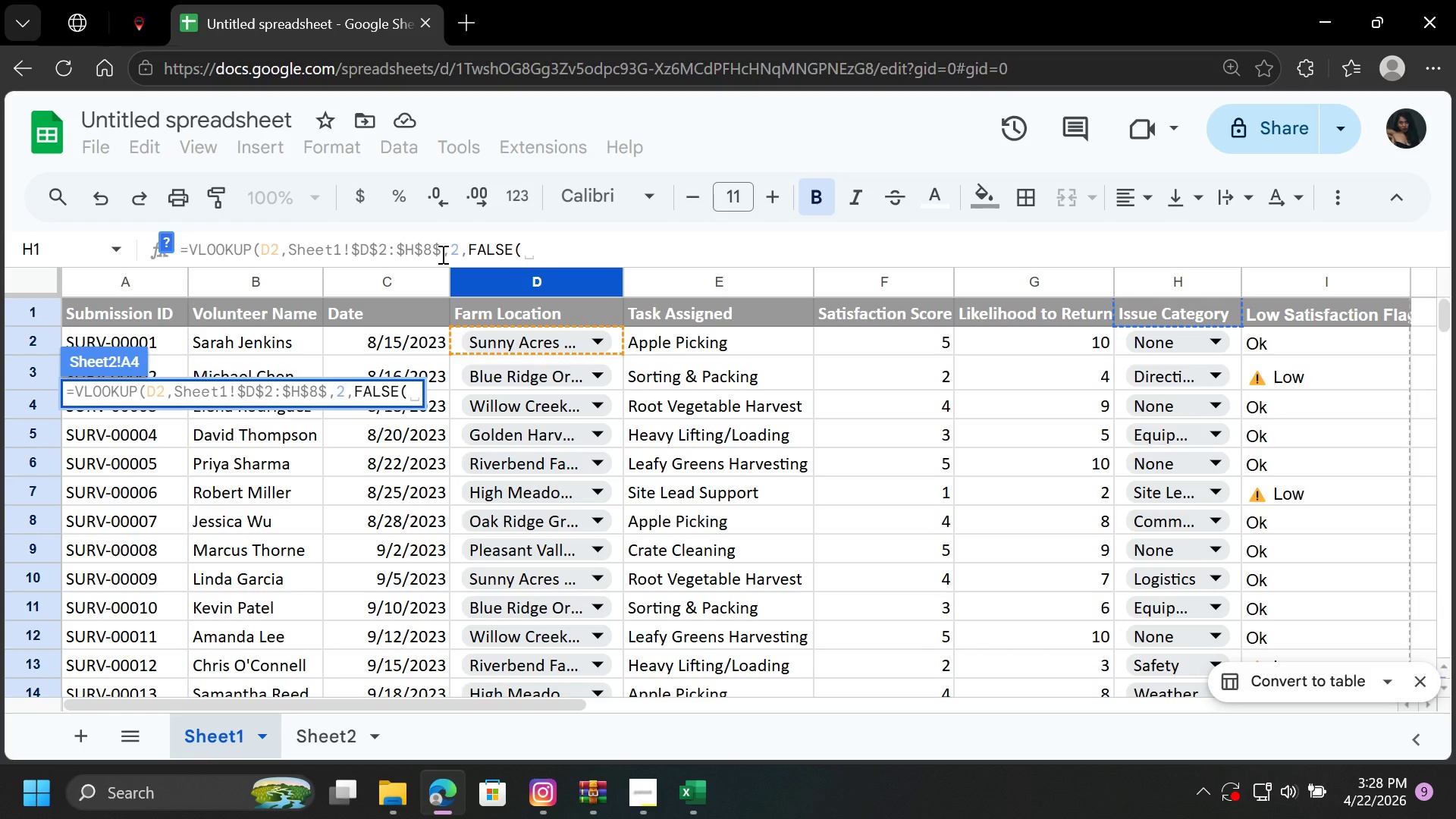 
key(Backspace)
 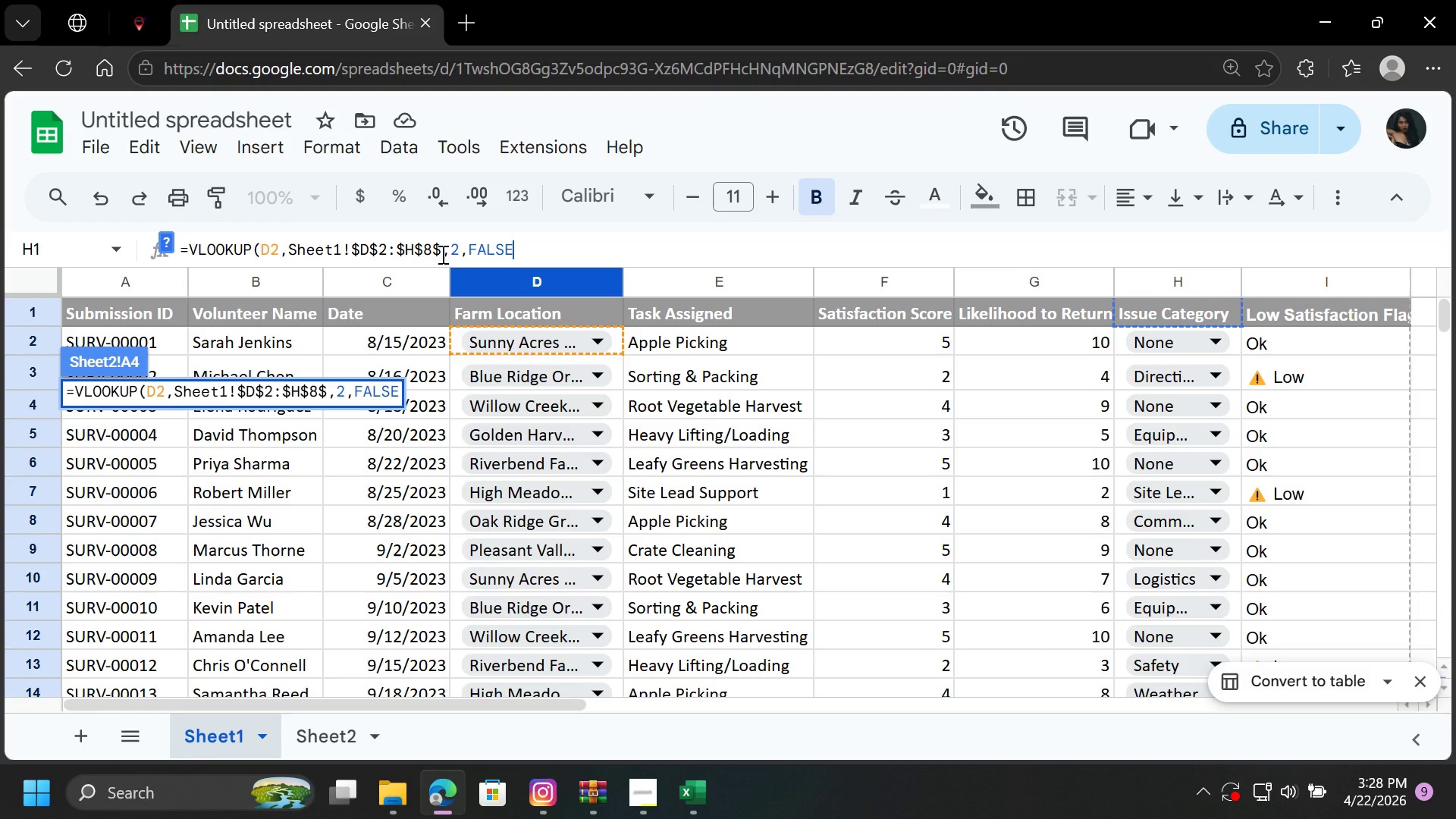 
key(Shift+0)
 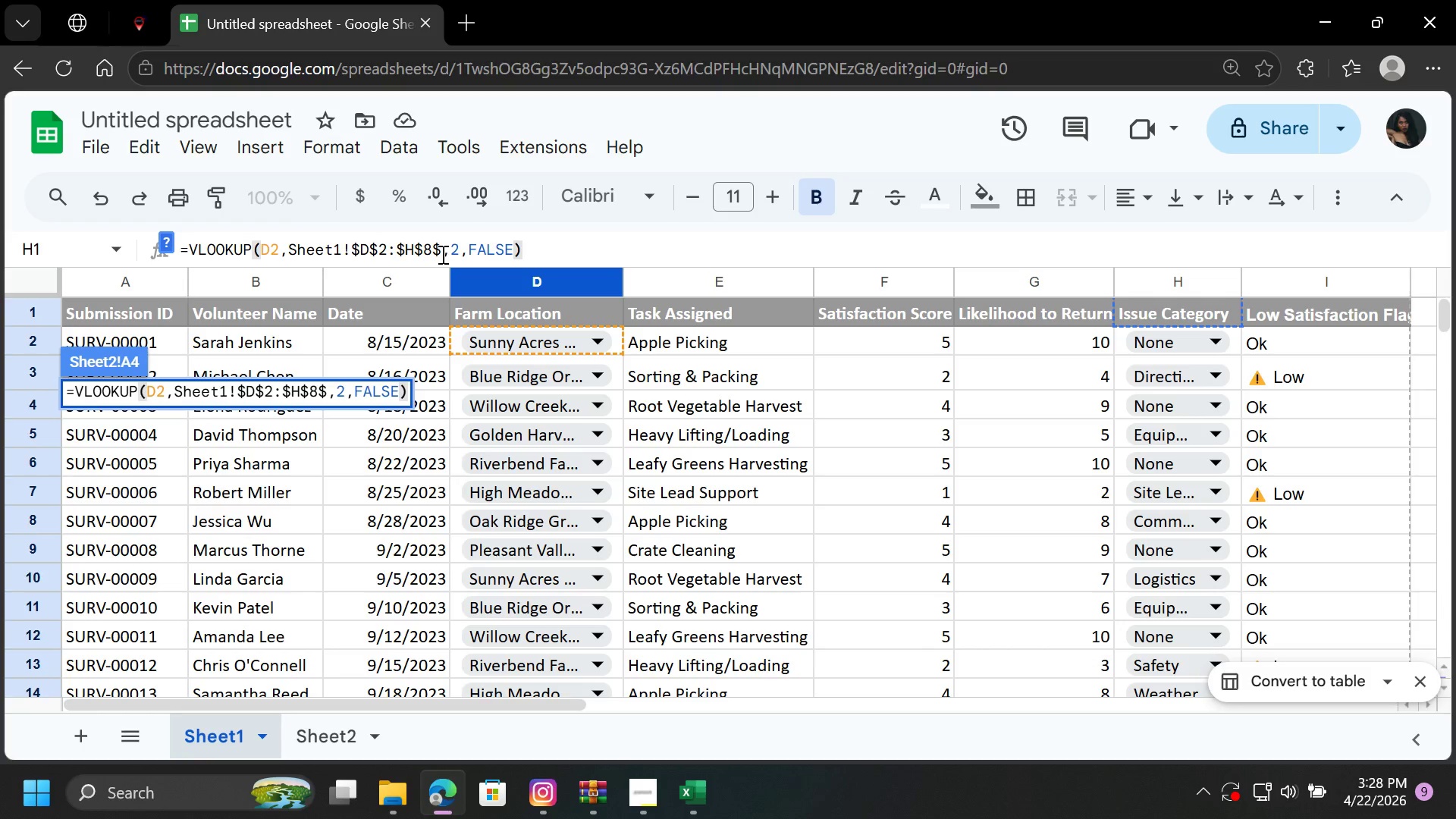 
key(Enter)
 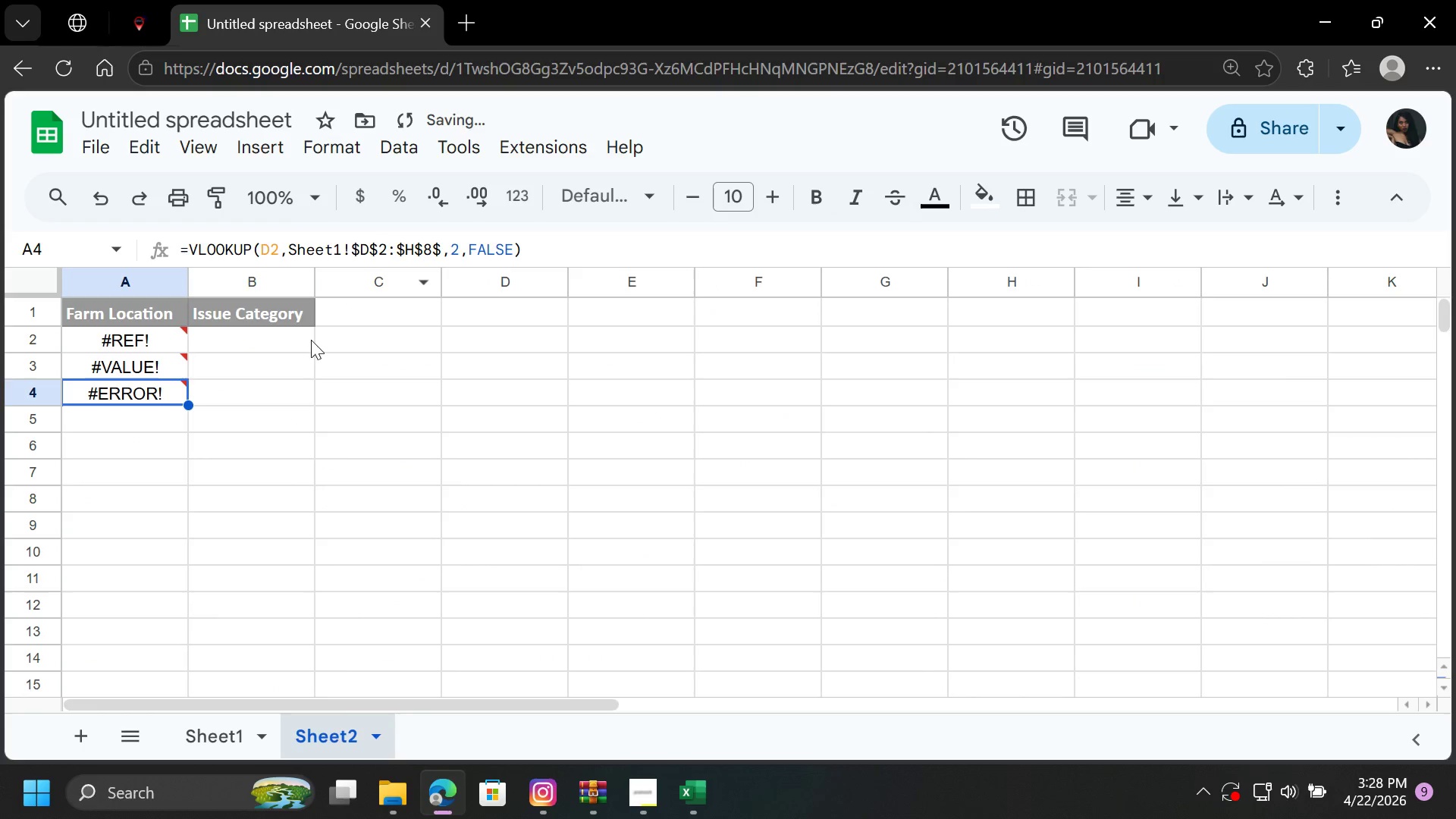 
left_click_drag(start_coordinate=[157, 339], to_coordinate=[162, 381])
 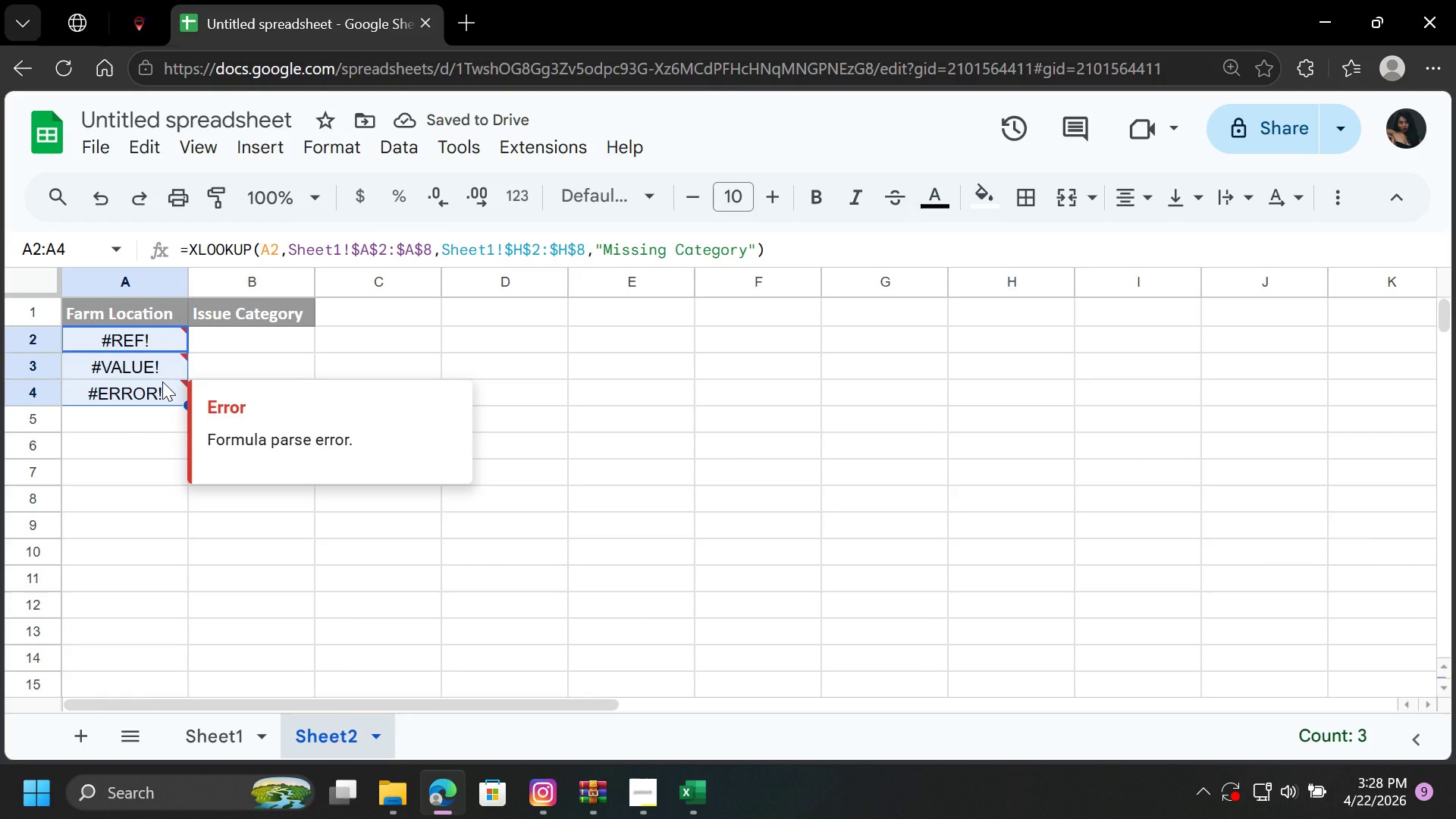 
key(Delete)
 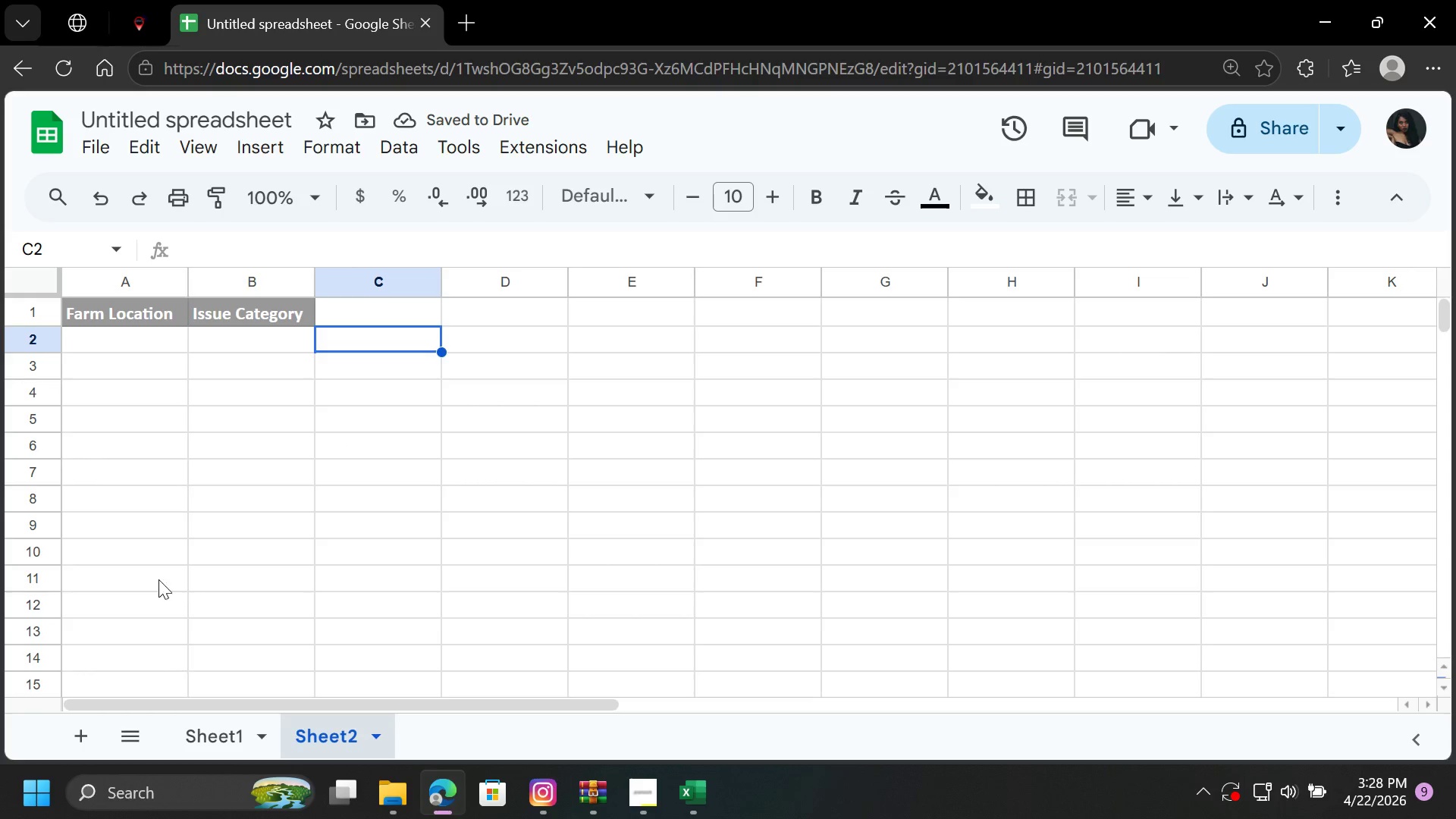 
left_click([212, 733])
 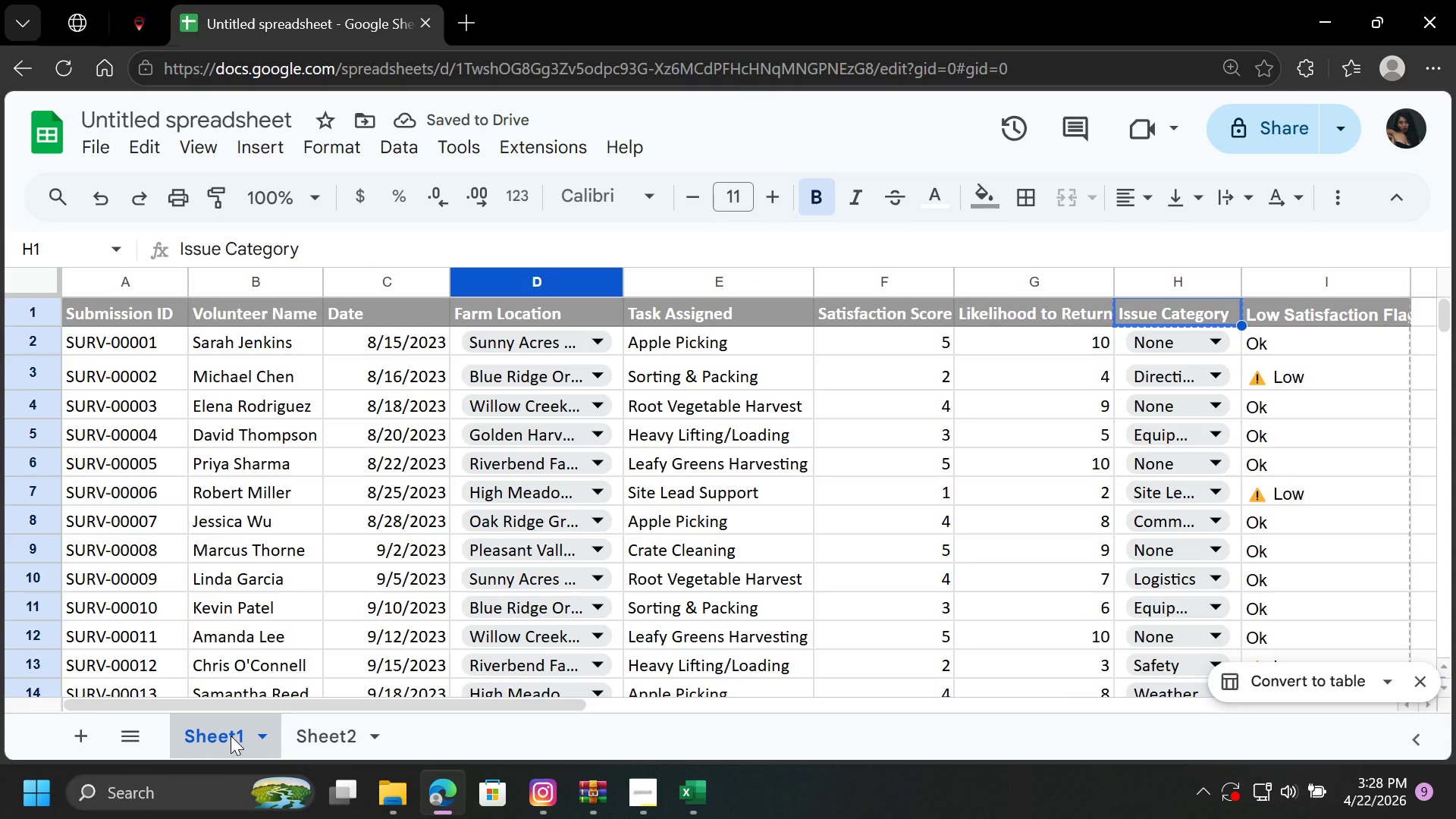 
right_click([231, 736])
 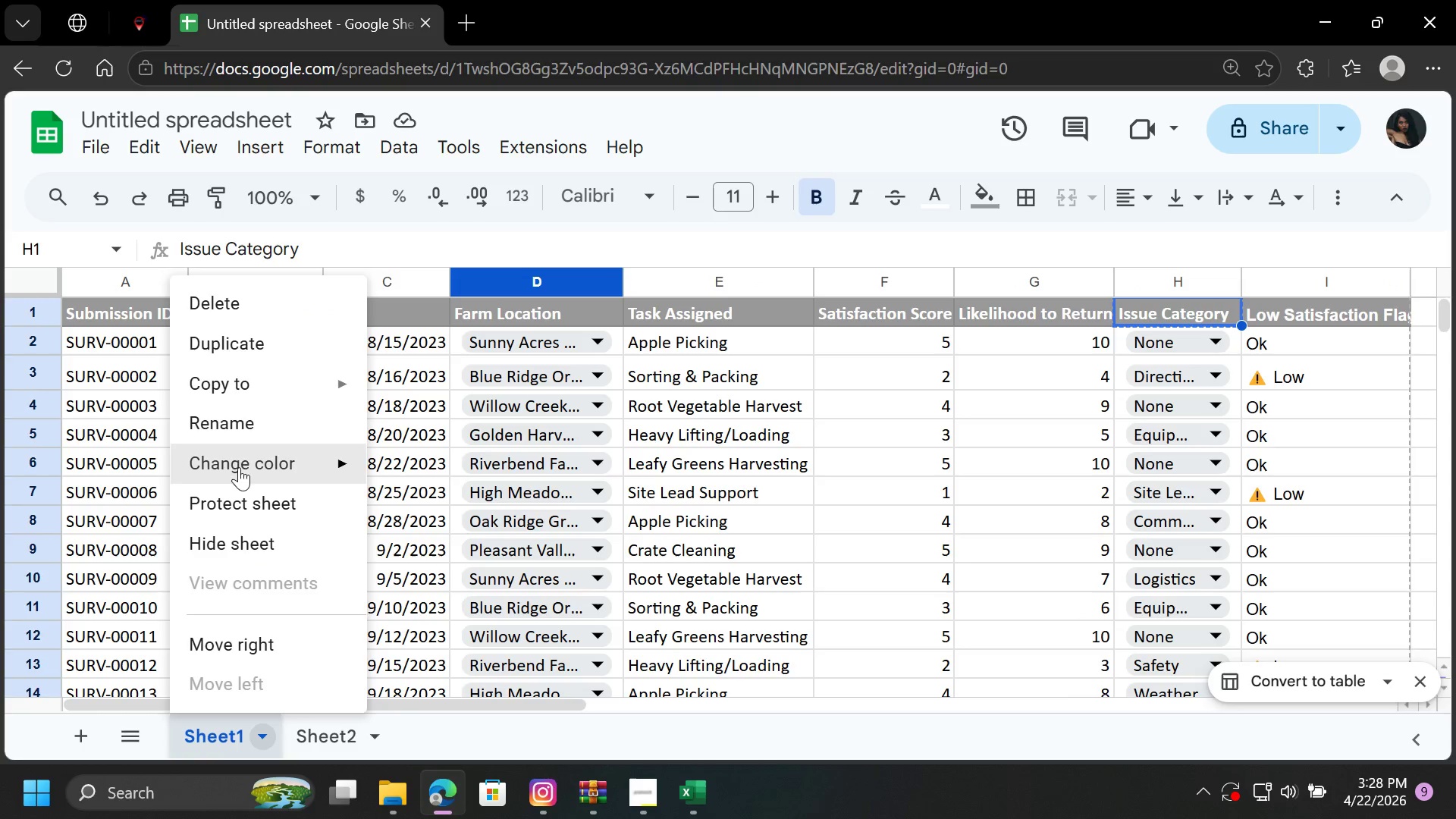 
left_click([239, 431])
 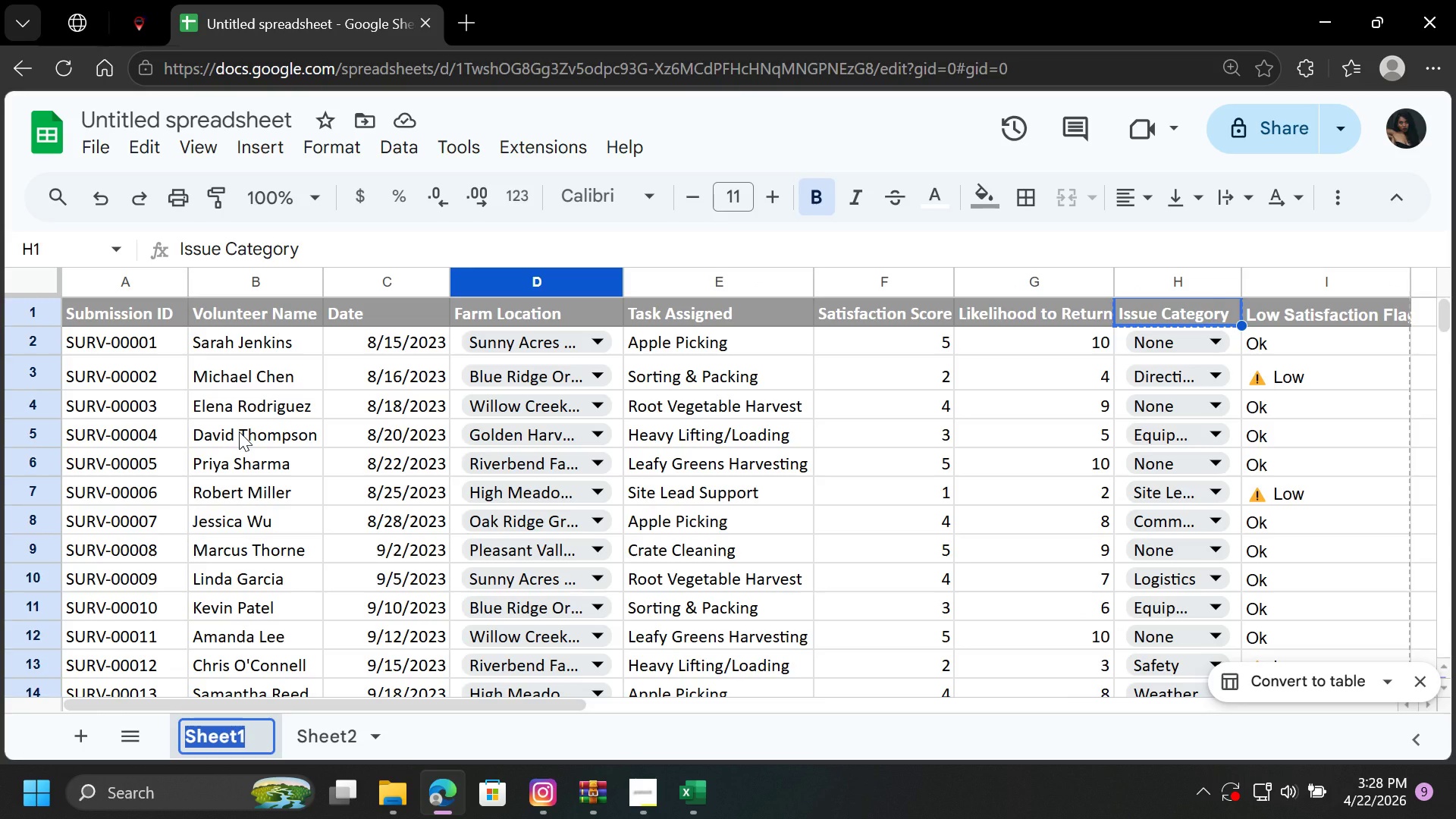 
wait(10.56)
 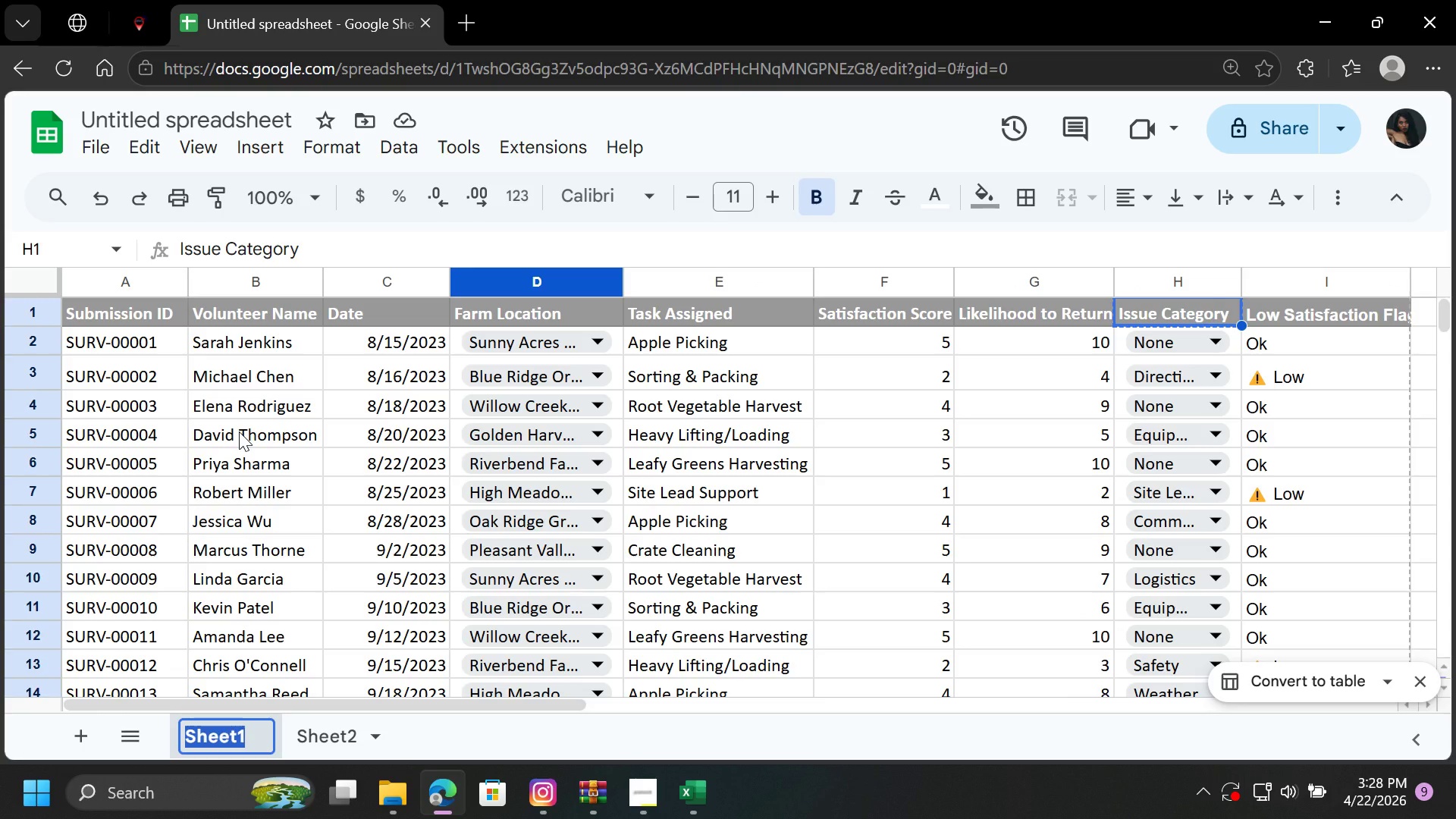 
type(s)
key(Backspace)
type(Survey Data)
 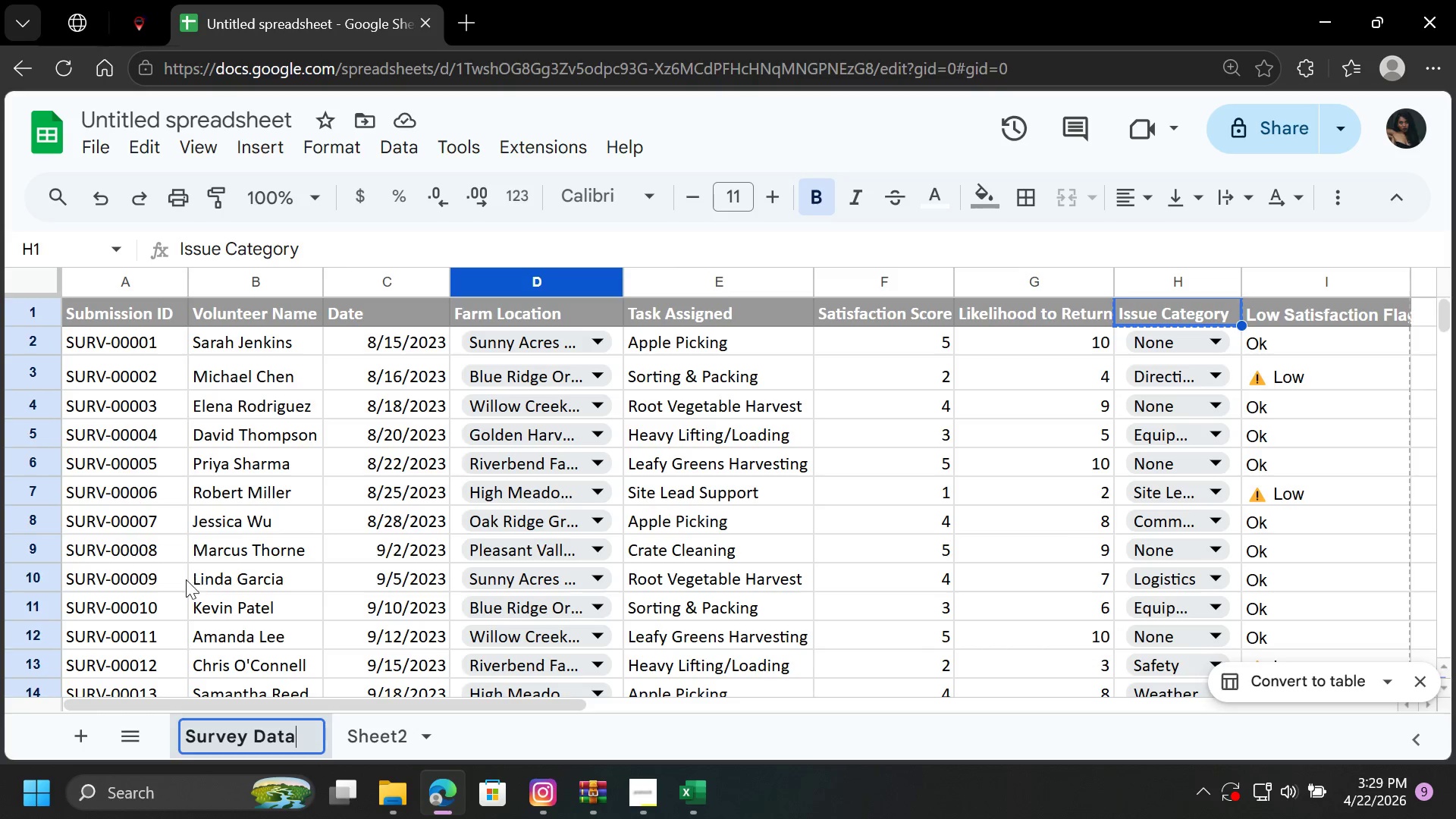 
left_click([358, 733])
 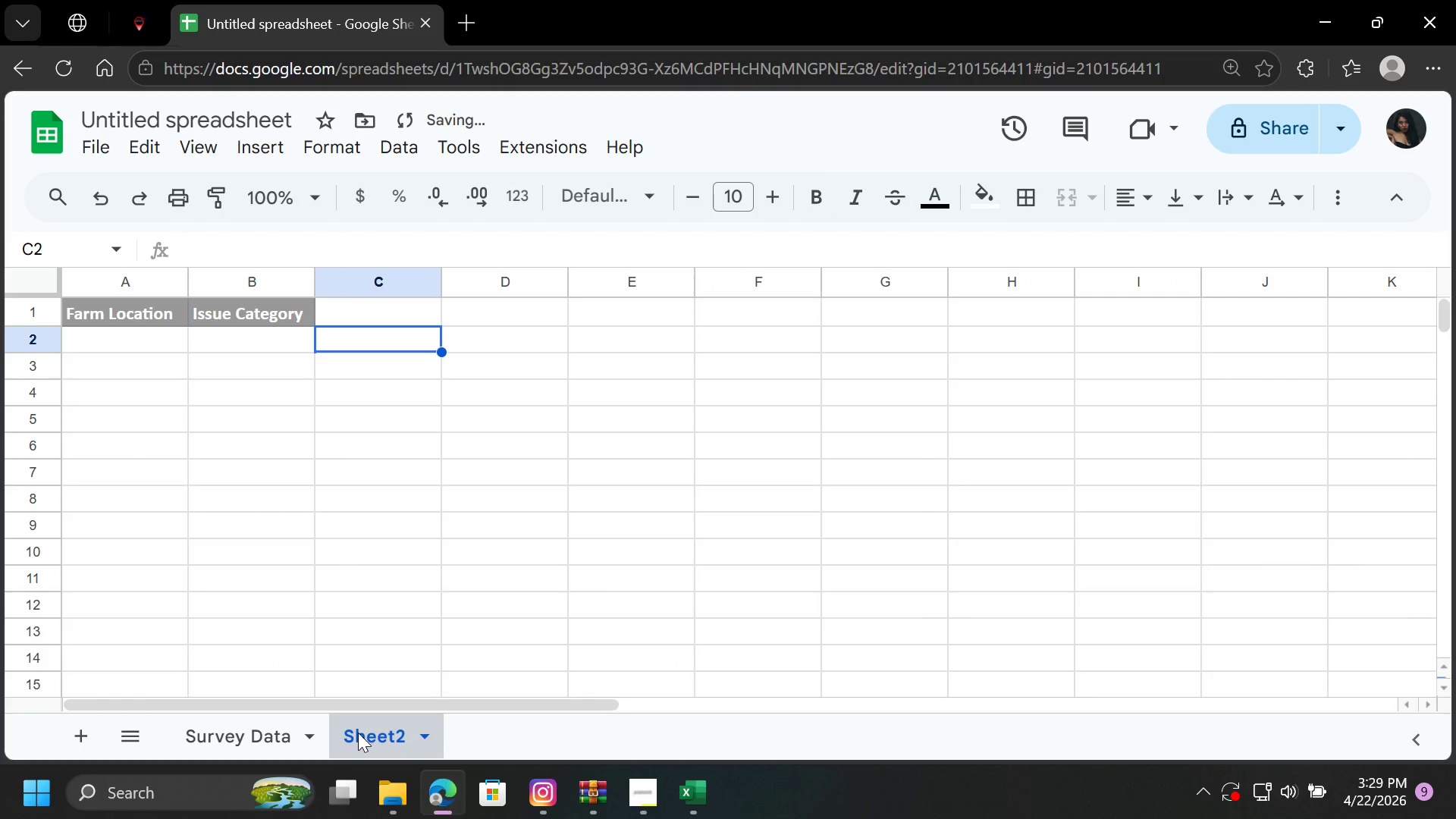 
right_click([358, 733])
 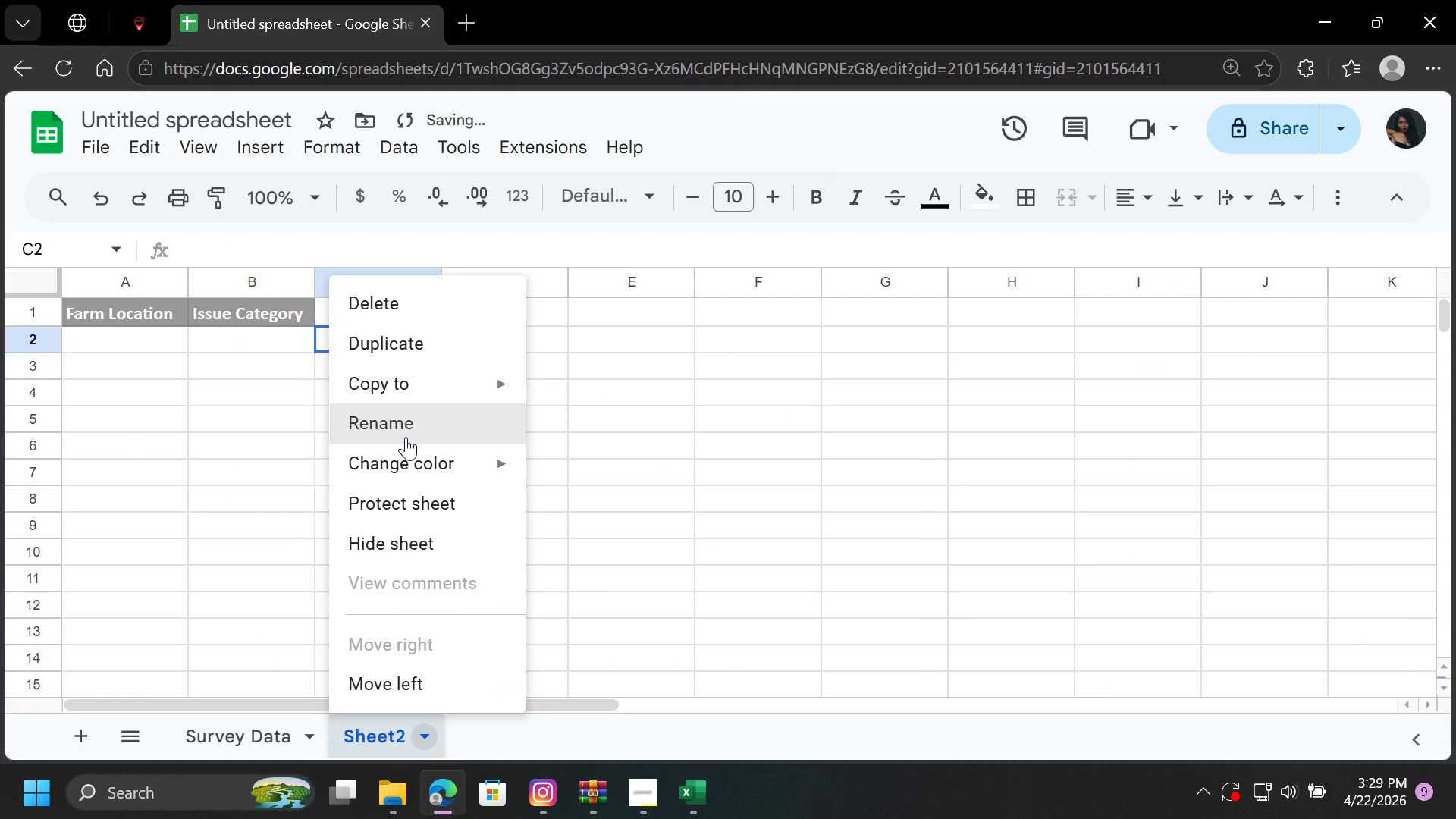 
left_click([404, 437])
 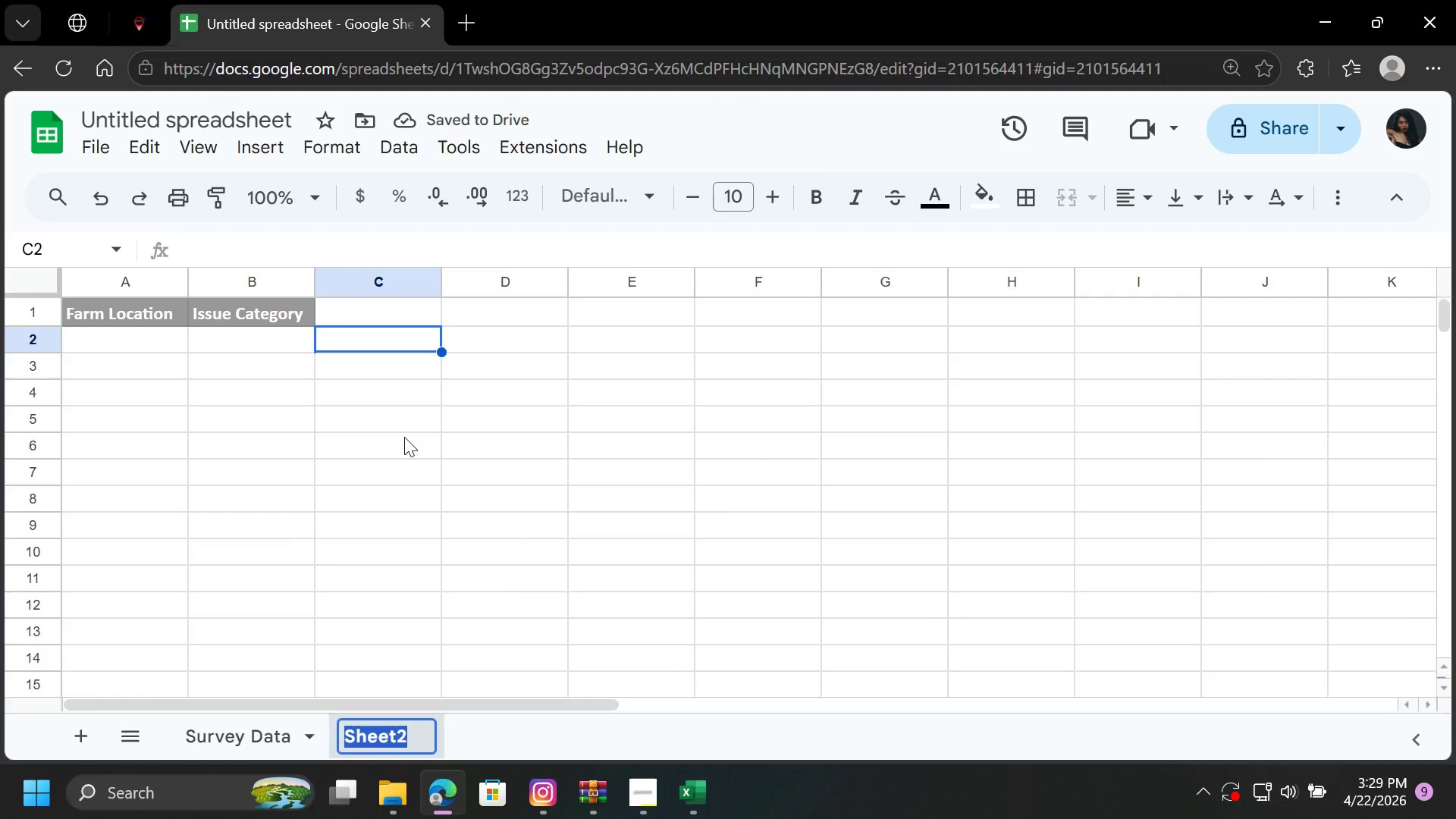 
type(Validation )
key(Backspace)
type(_Lists)
 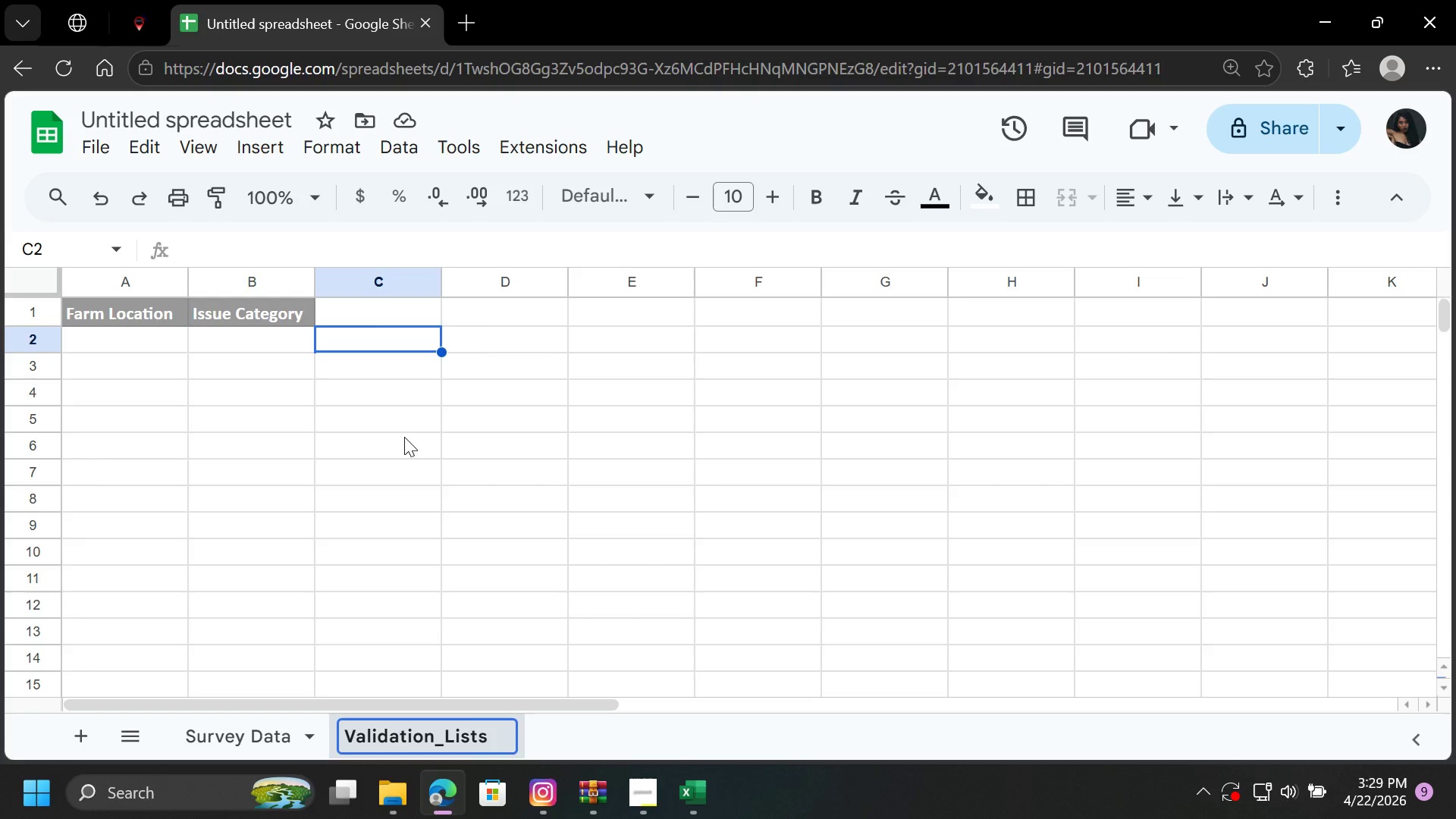 
left_click([288, 499])
 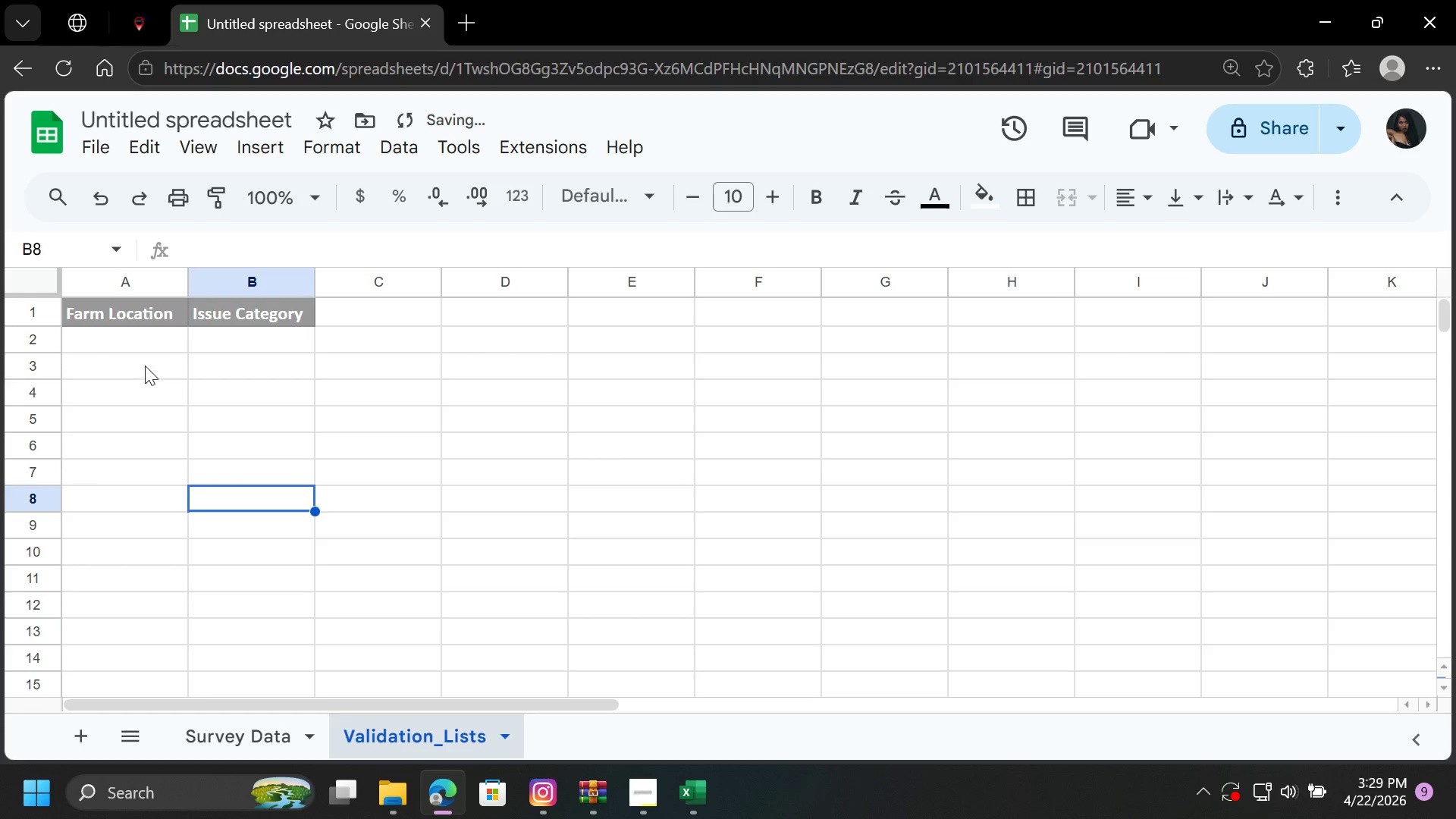 
left_click([139, 357])
 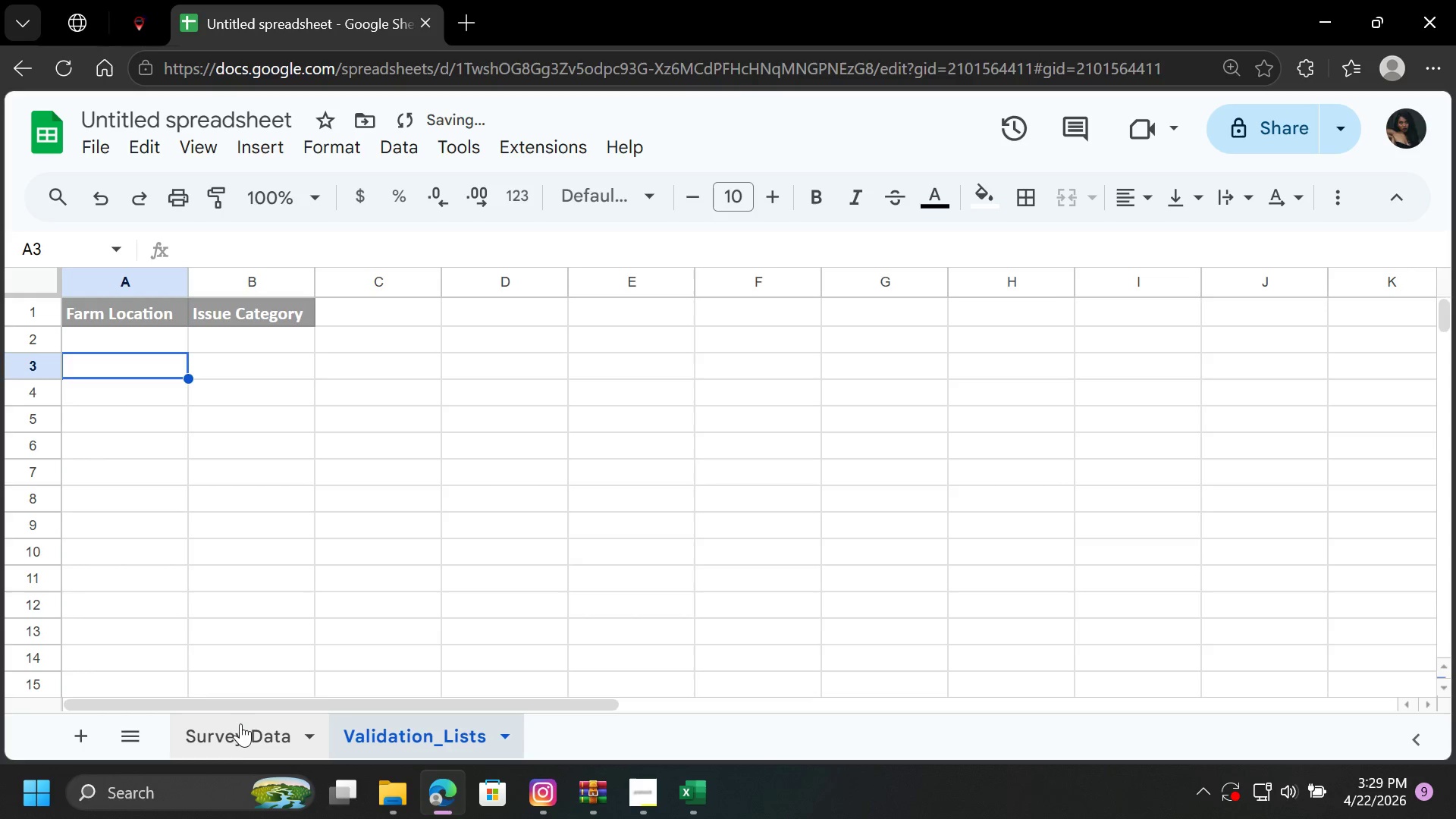 
left_click([237, 731])
 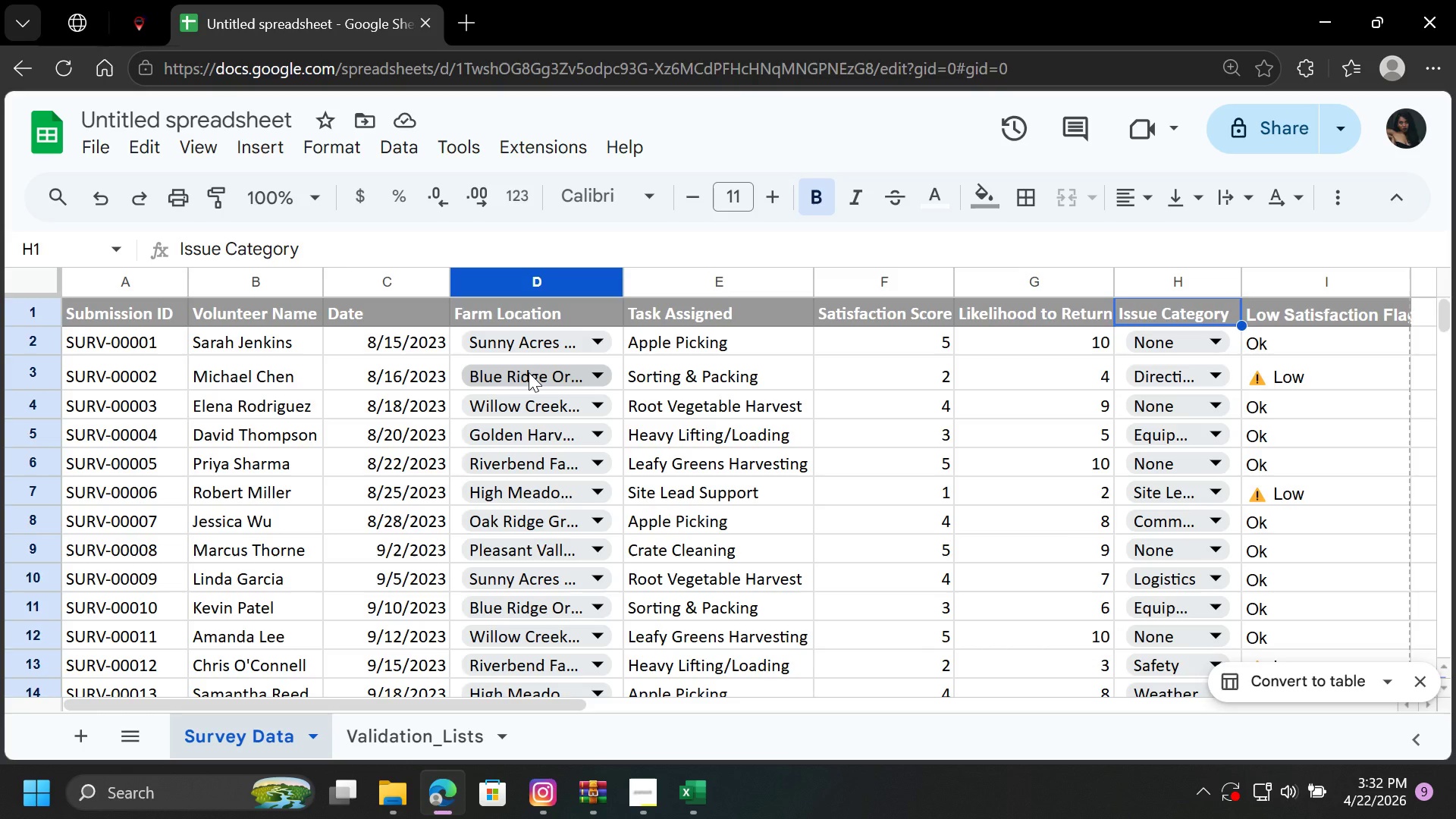 
wait(174.05)
 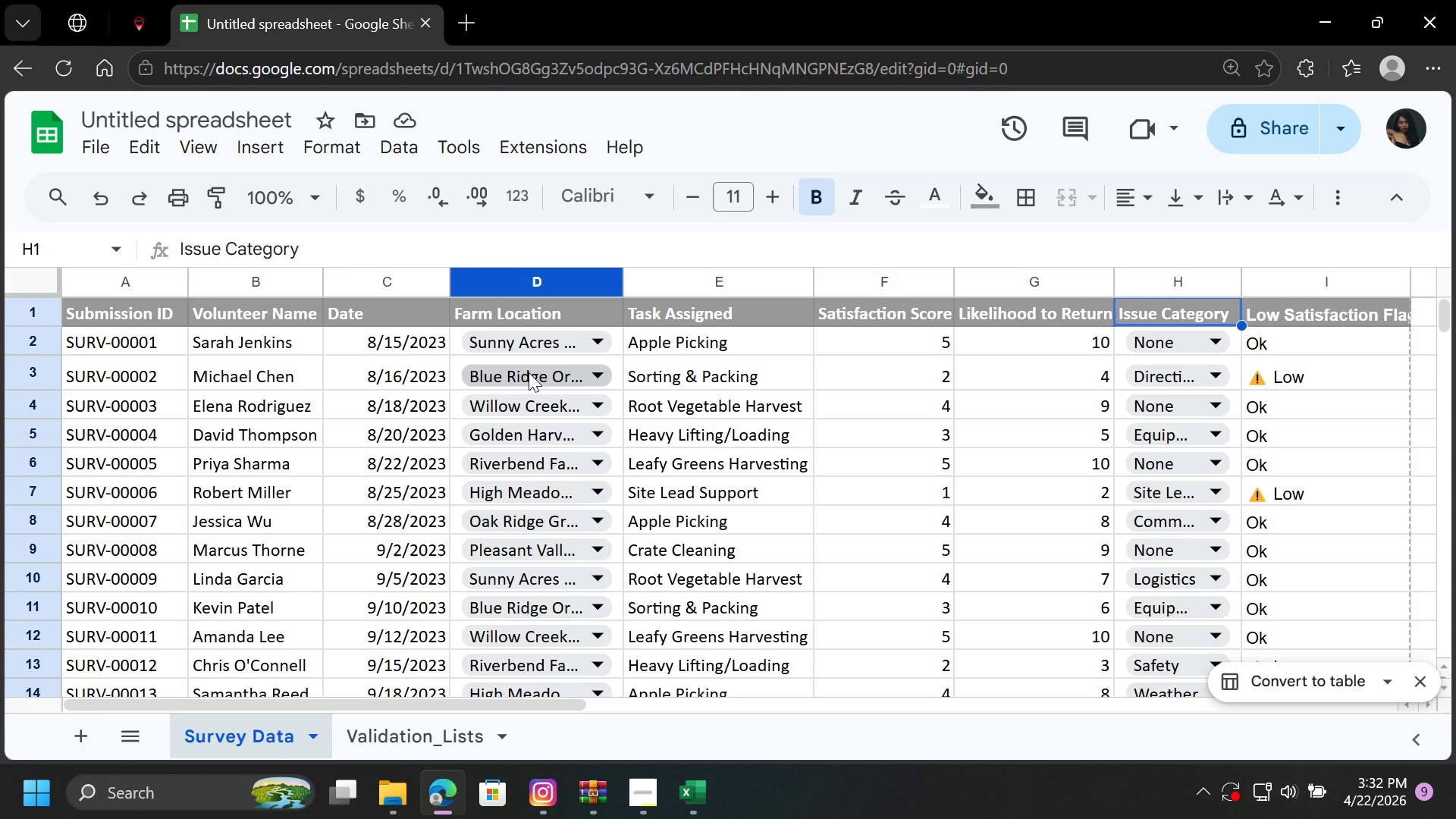 
left_click([127, 331])
 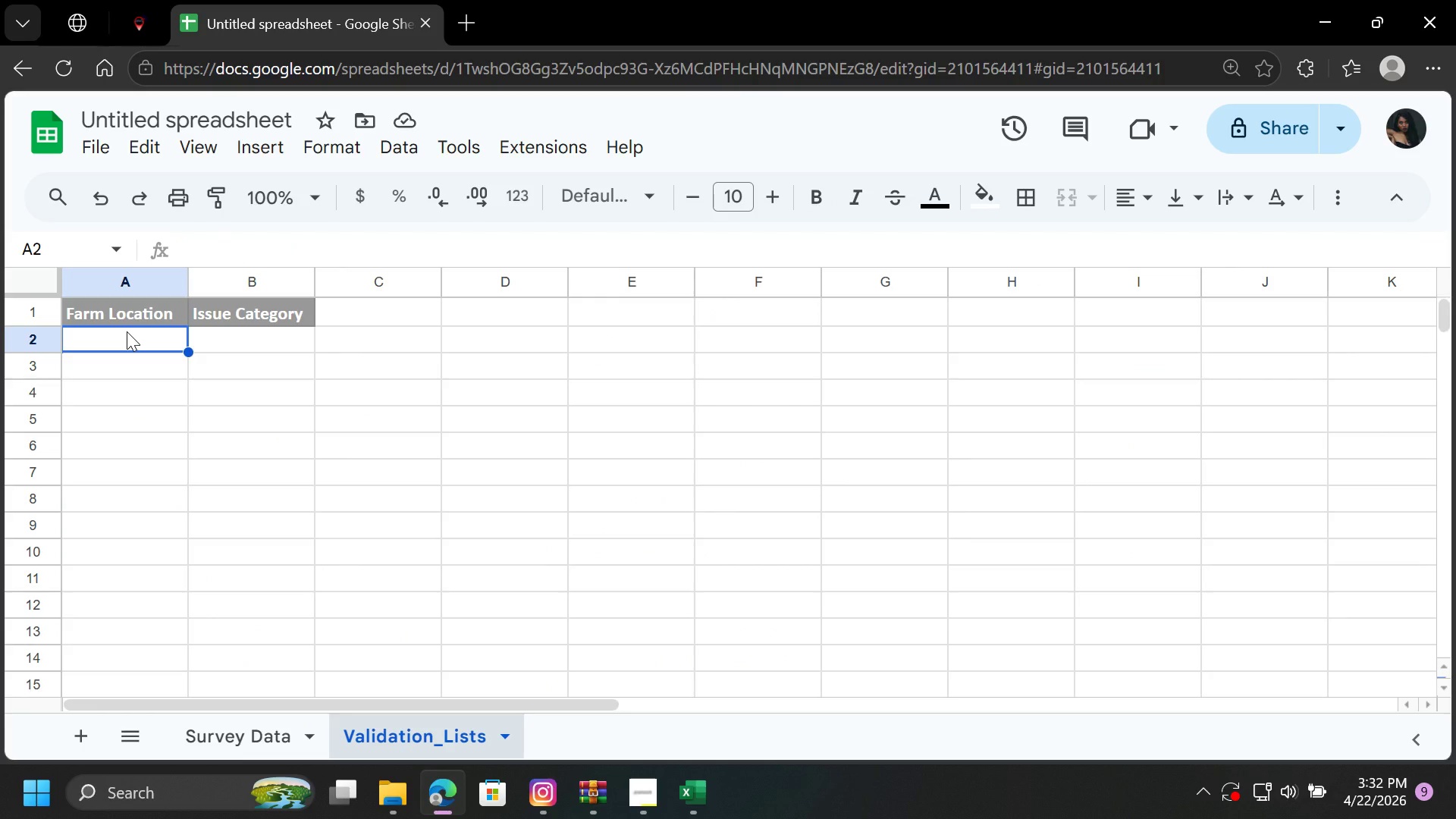 
type(=un)
 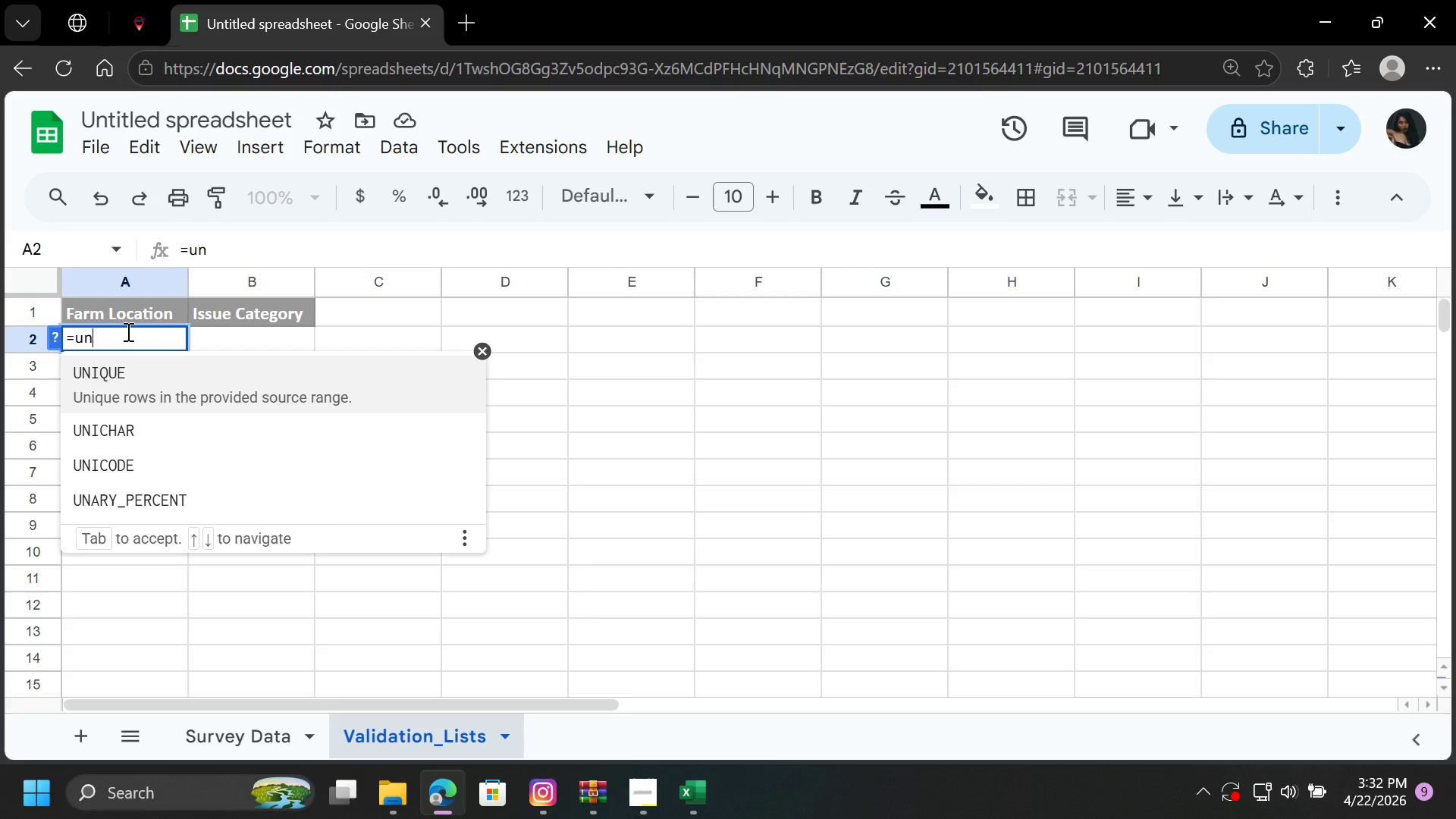 
key(Enter)
 